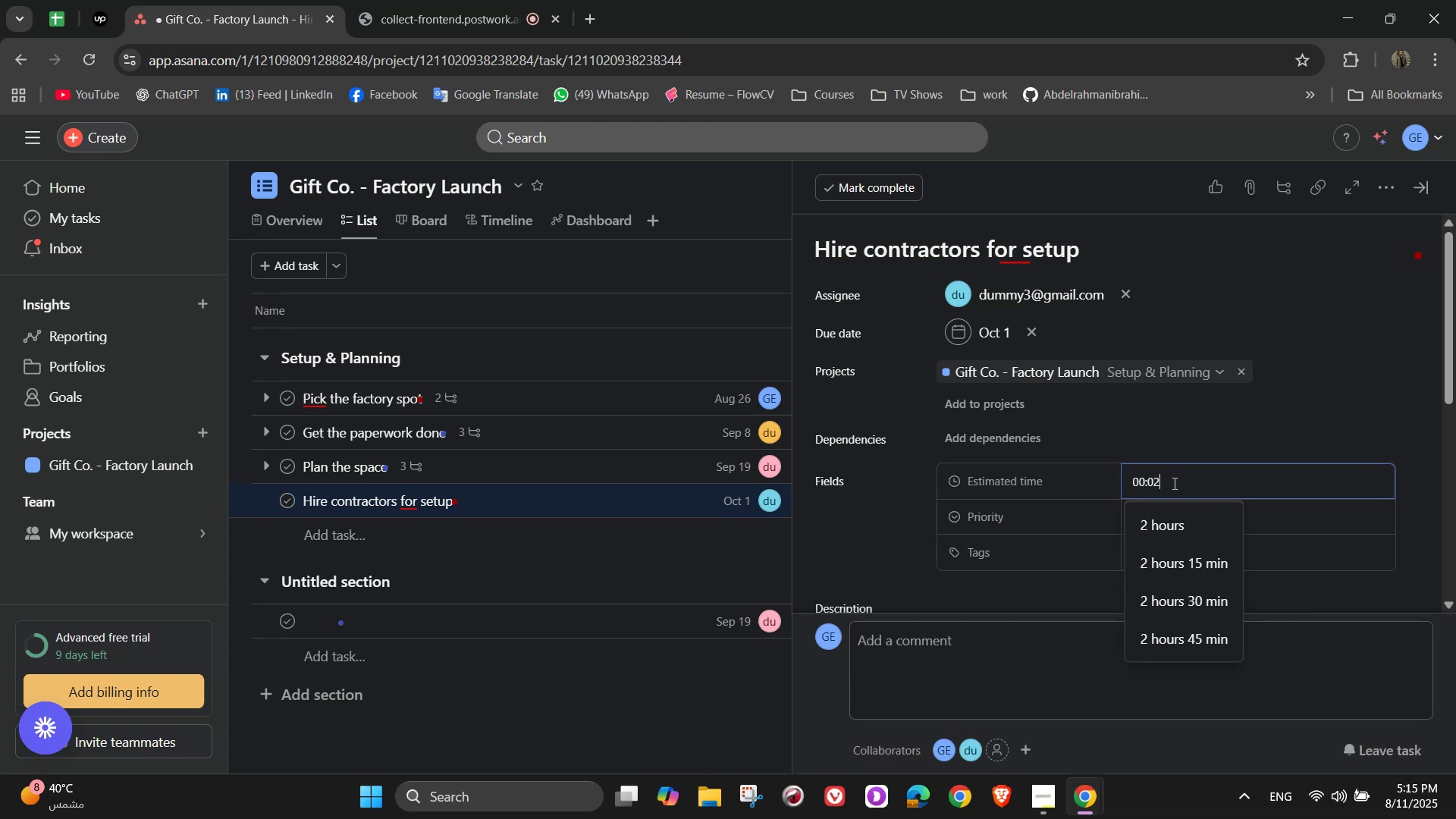 
key(Numpad0)
 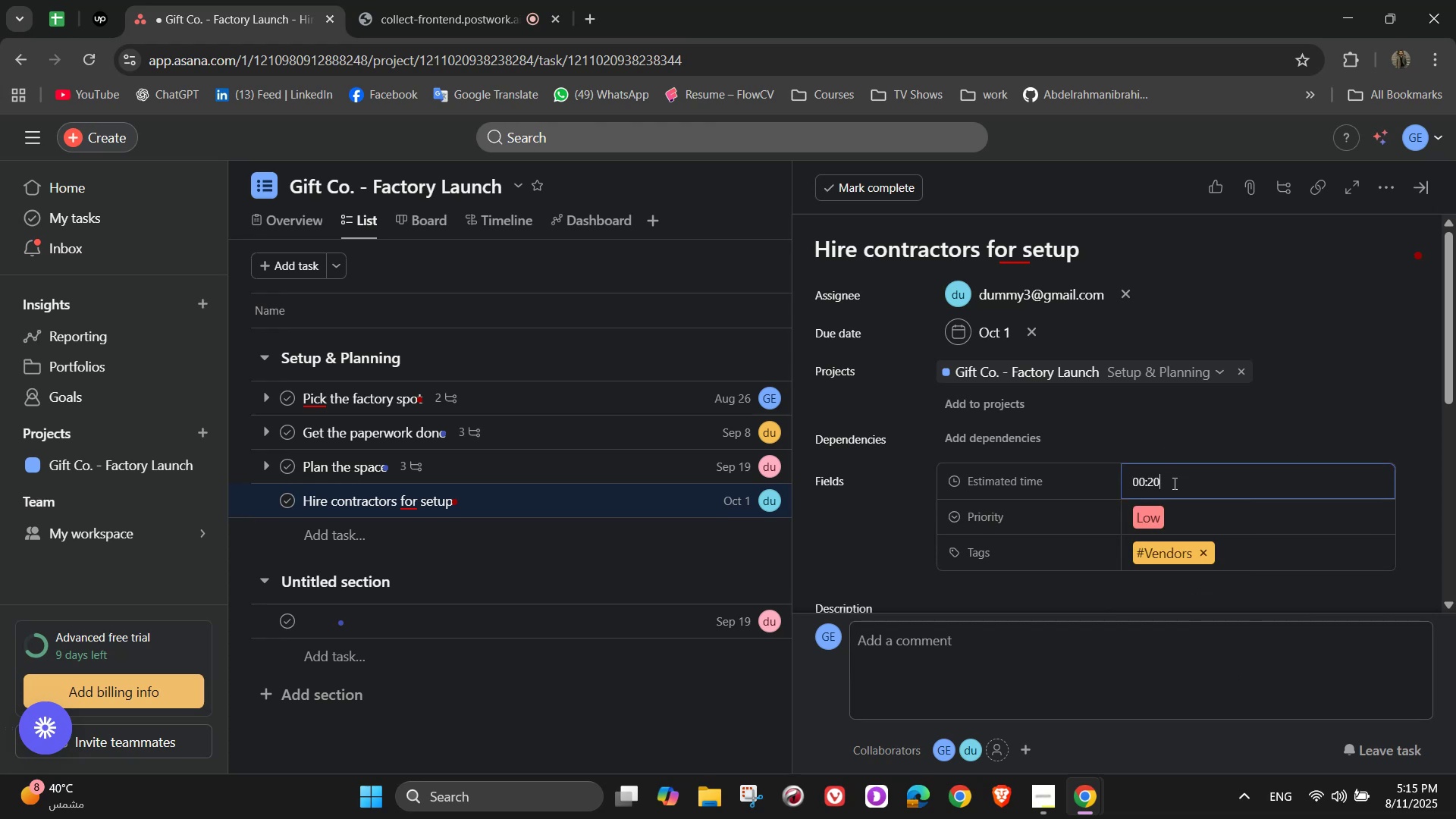 
key(Numpad0)
 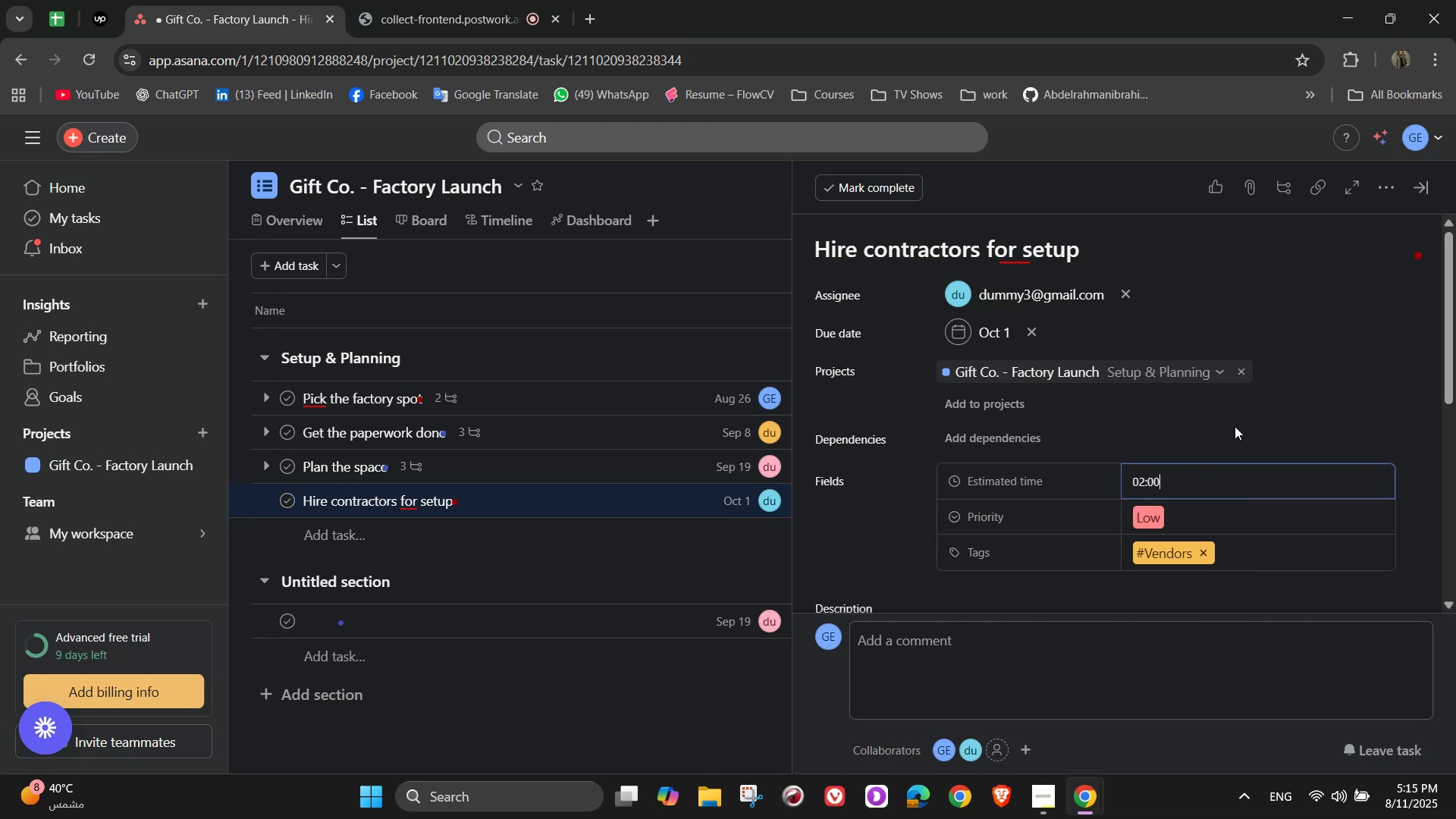 
left_click([1236, 420])
 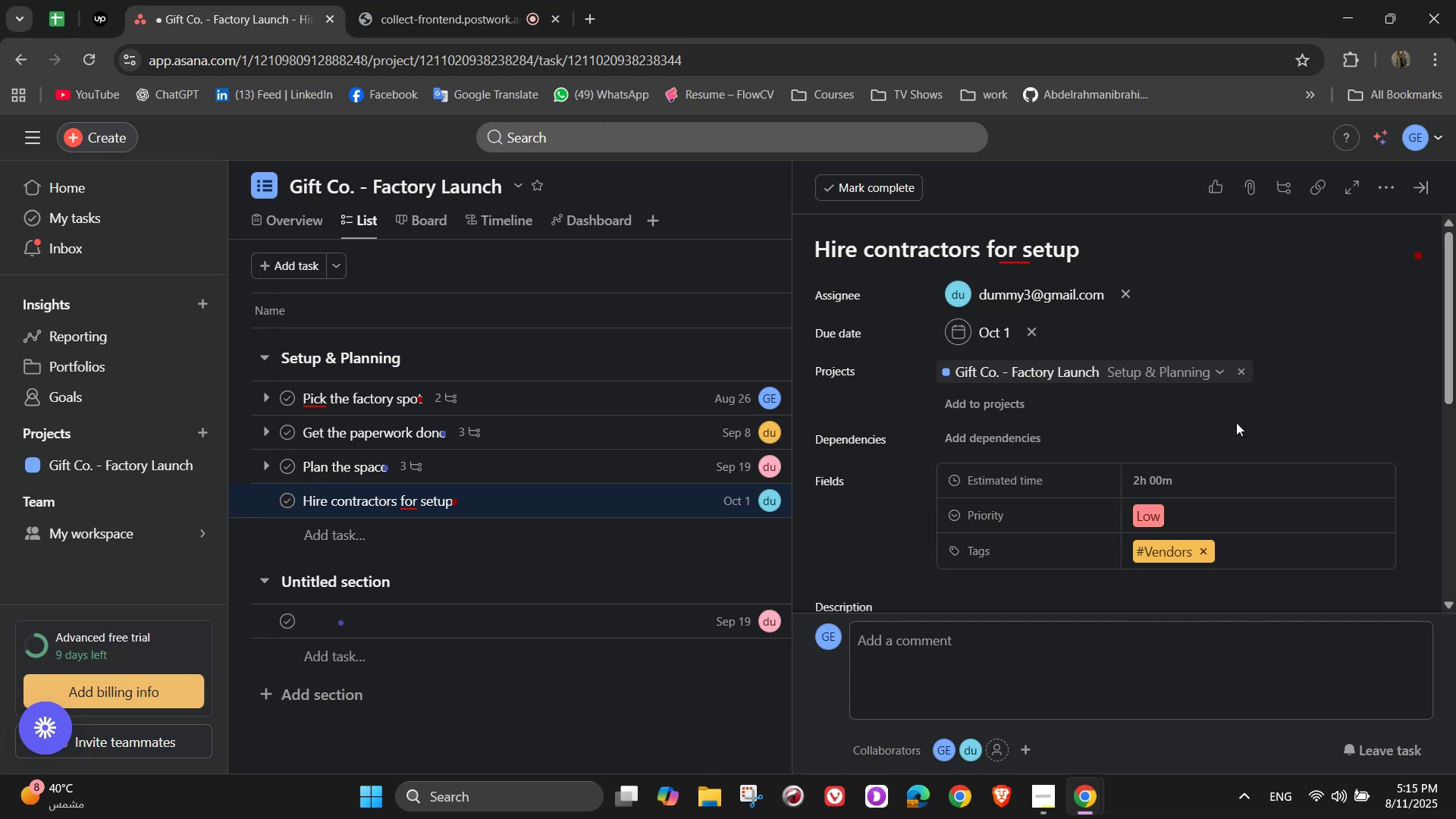 
scroll: coordinate [1172, 431], scroll_direction: down, amount: 5.0
 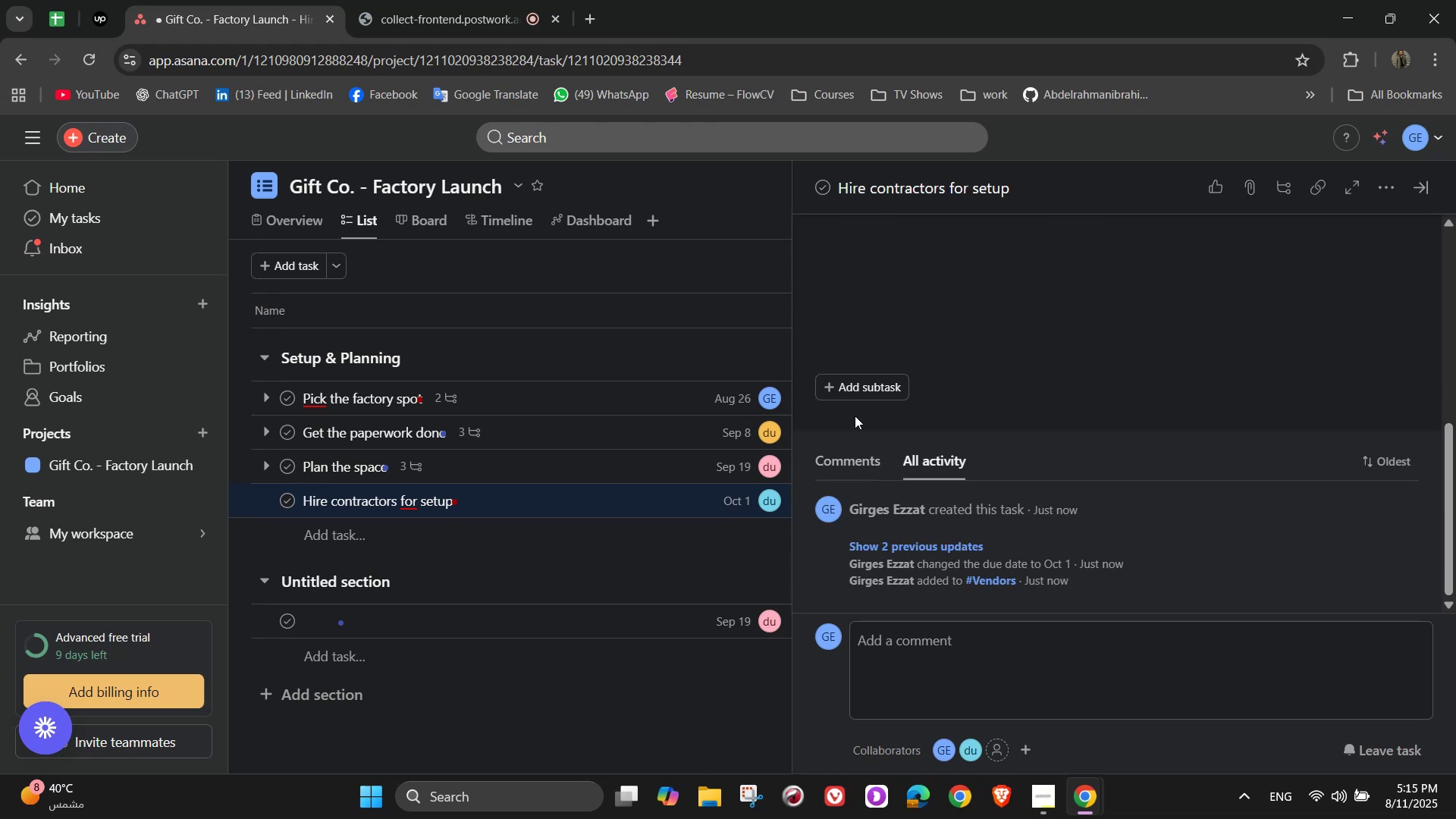 
left_click([846, 384])
 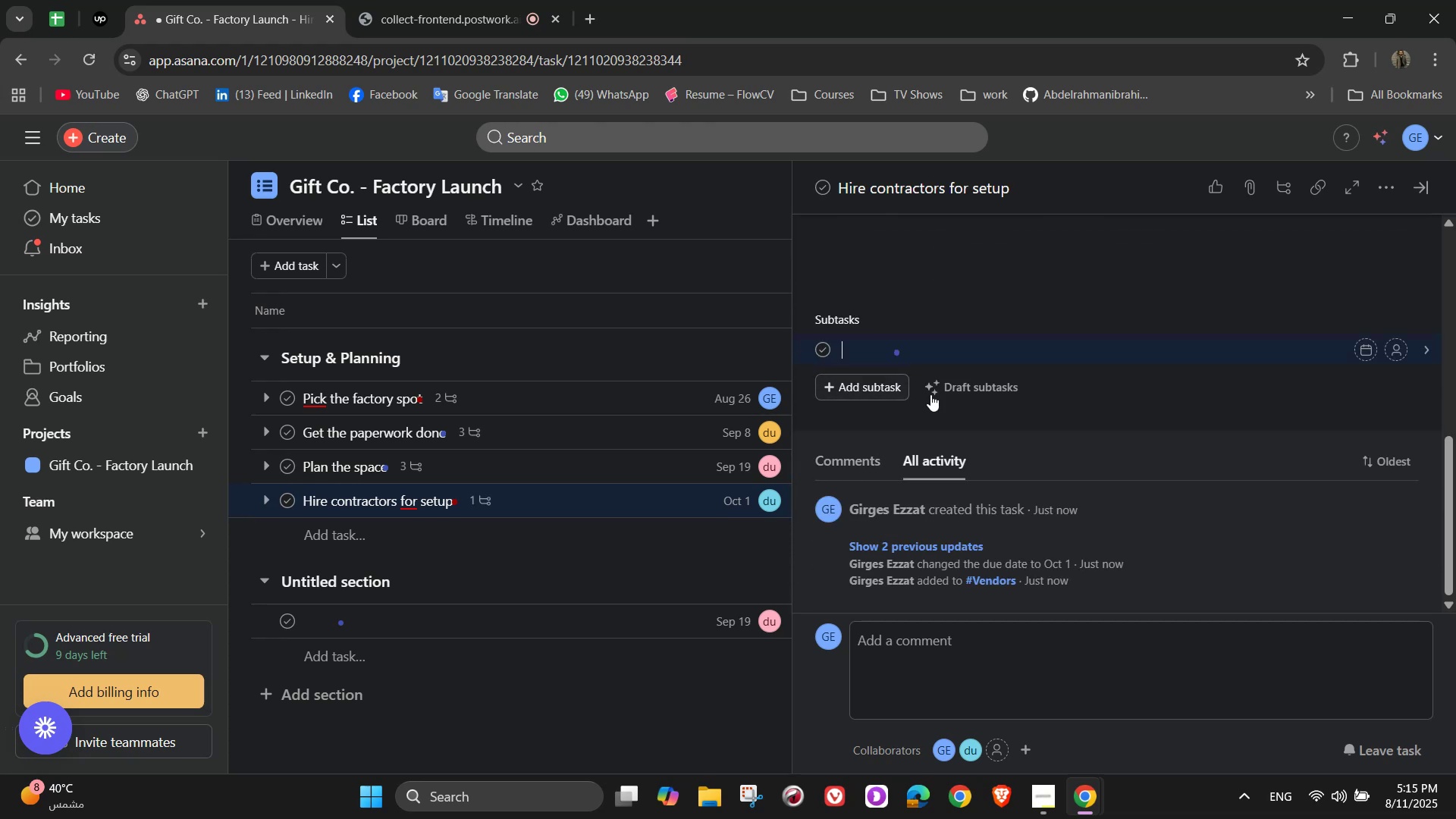 
type(Electrical installation )
key(Backspace)
 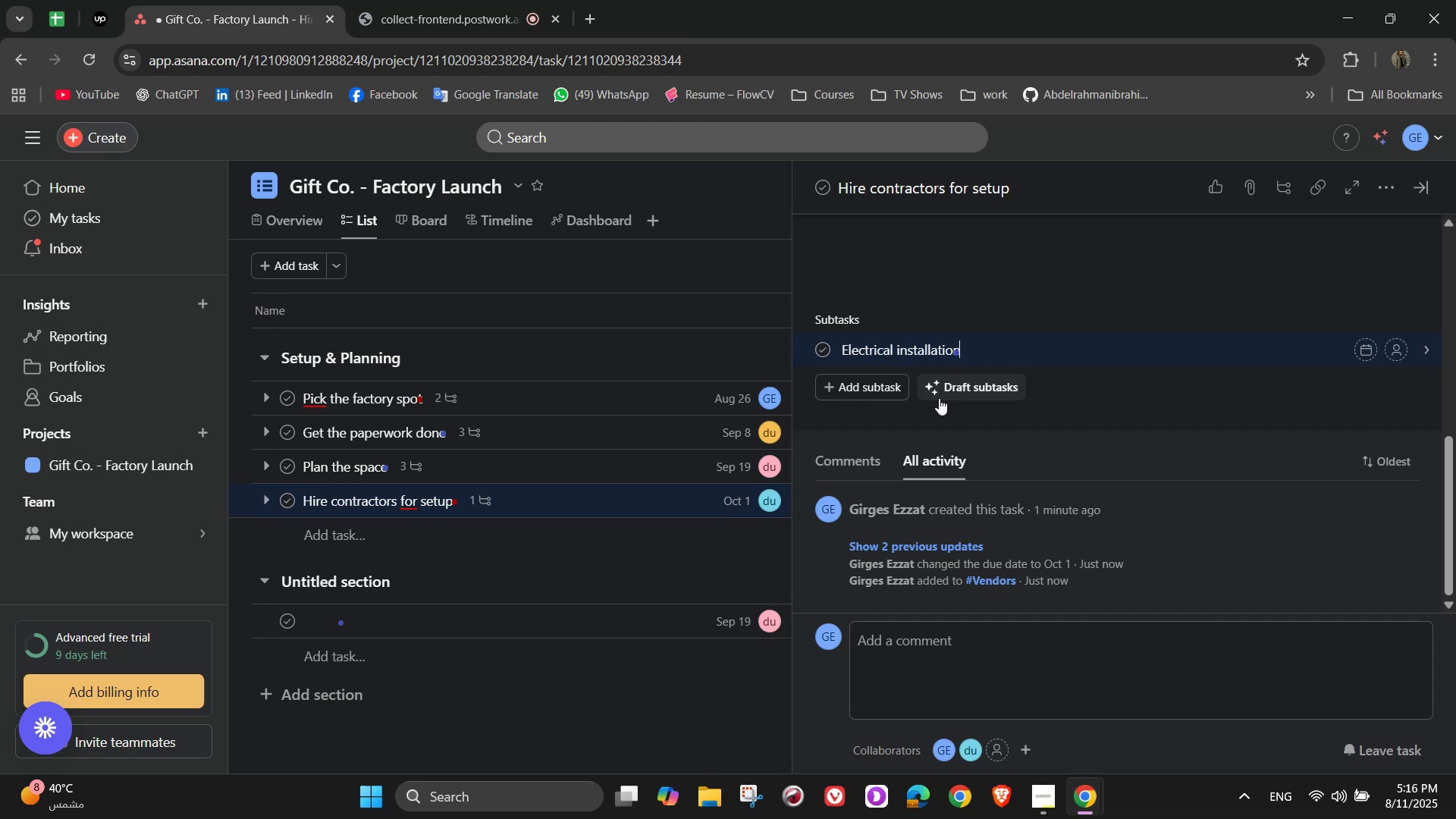 
key(Enter)
 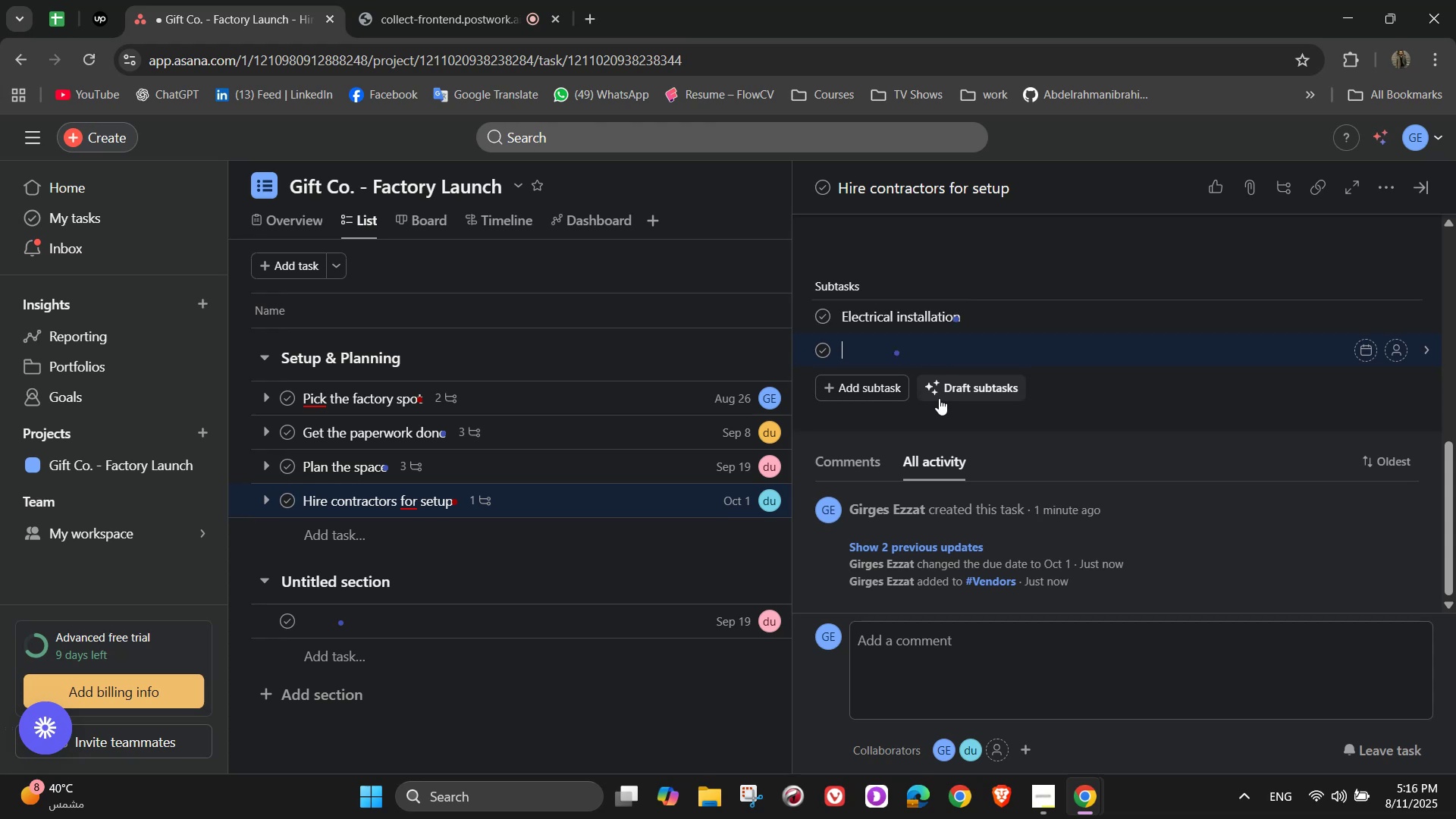 
type(Ventilatio )
key(Backspace)
type(n and lighting)
 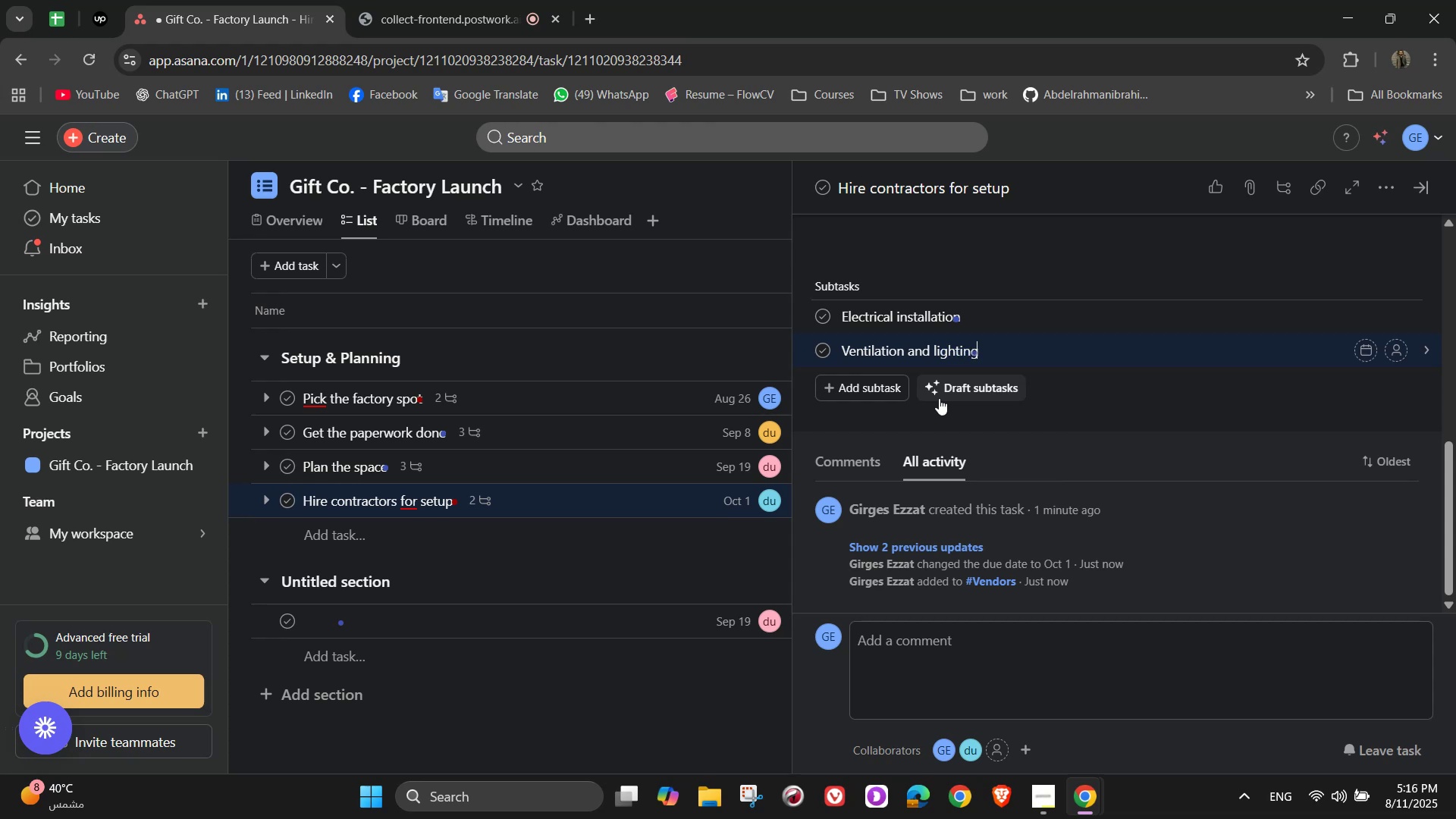 
key(Enter)
 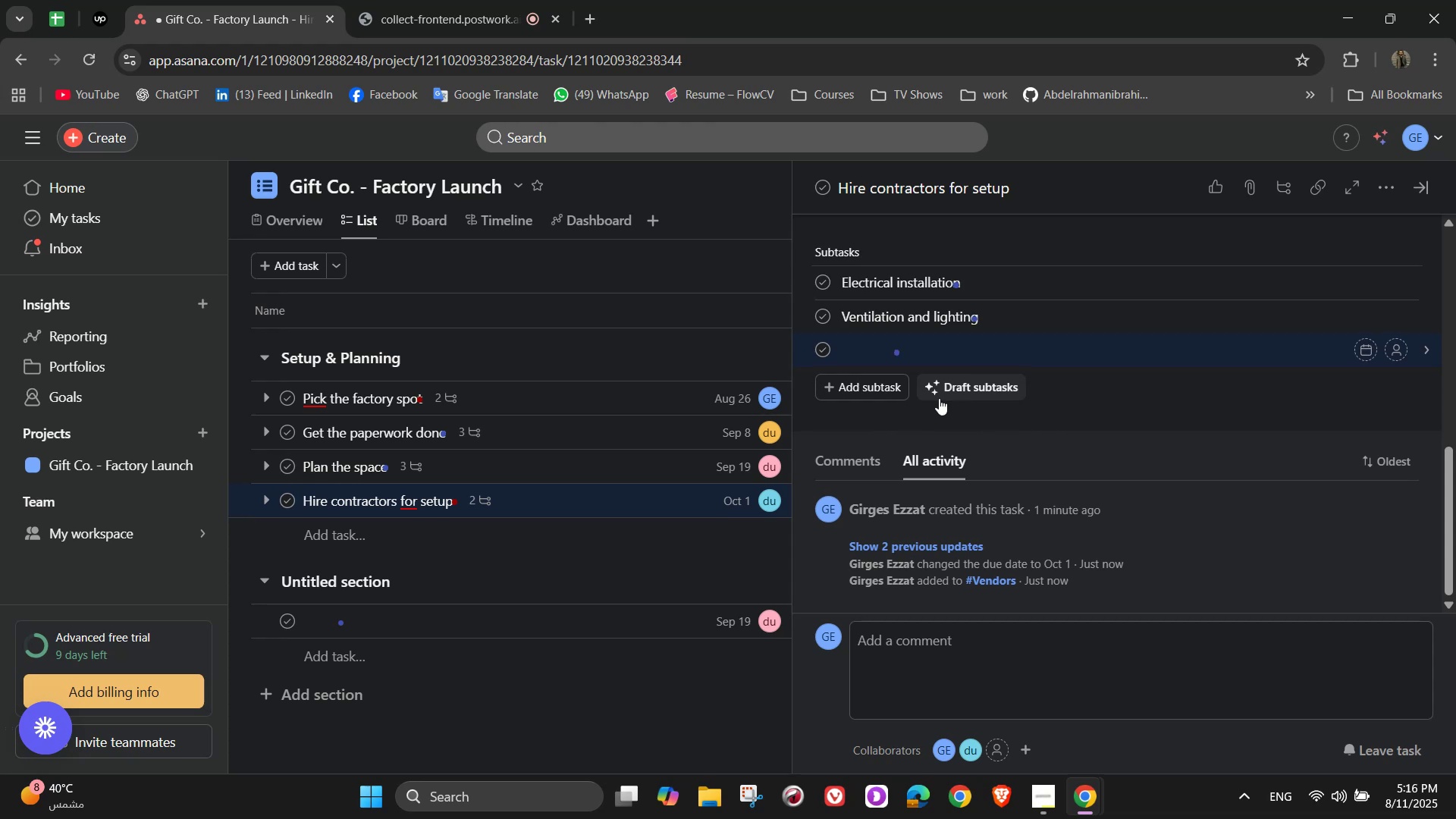 
type(Security system seti)
key(Backspace)
type(p)
key(Backspace)
type(up)
 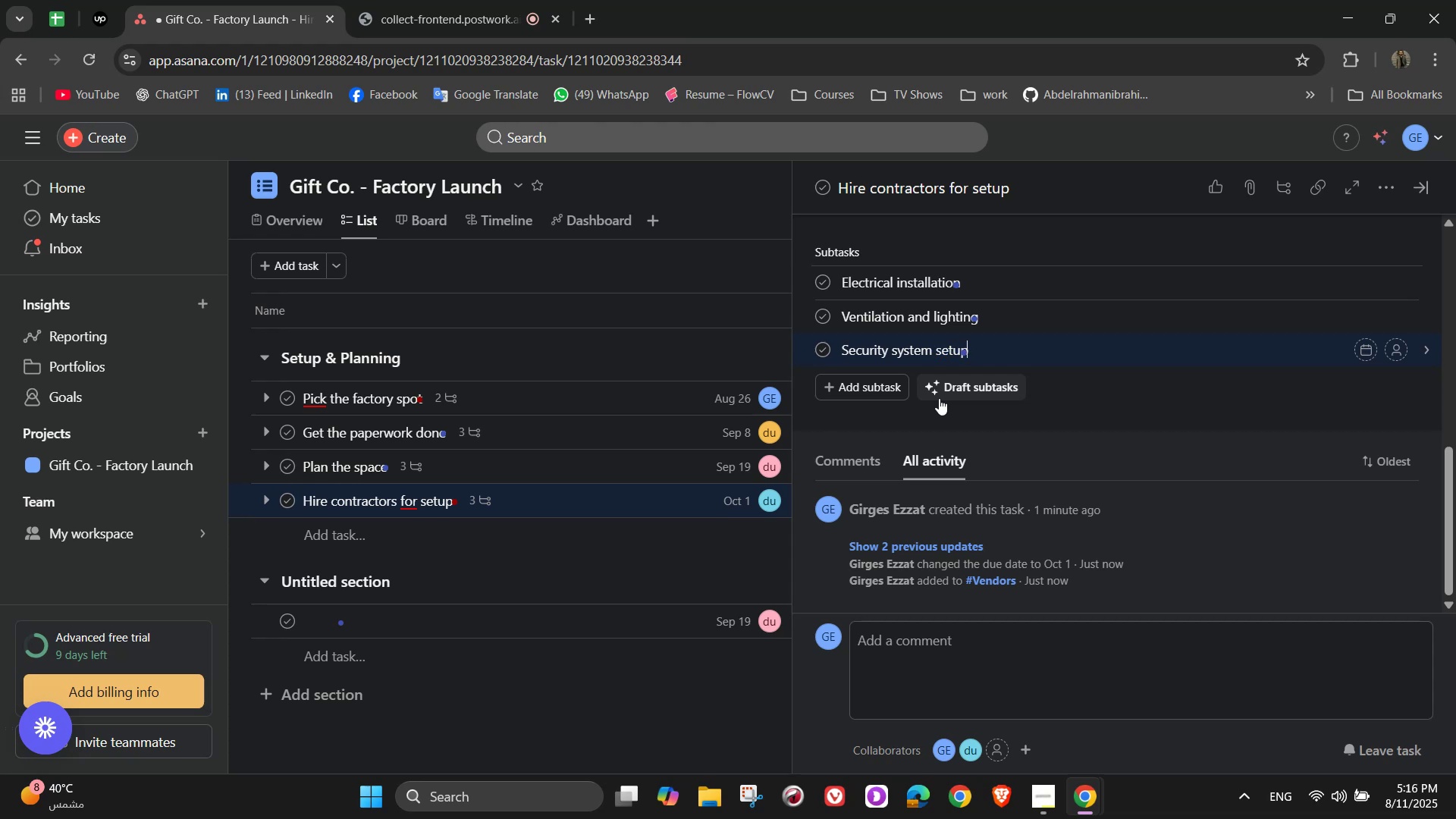 
wait(9.49)
 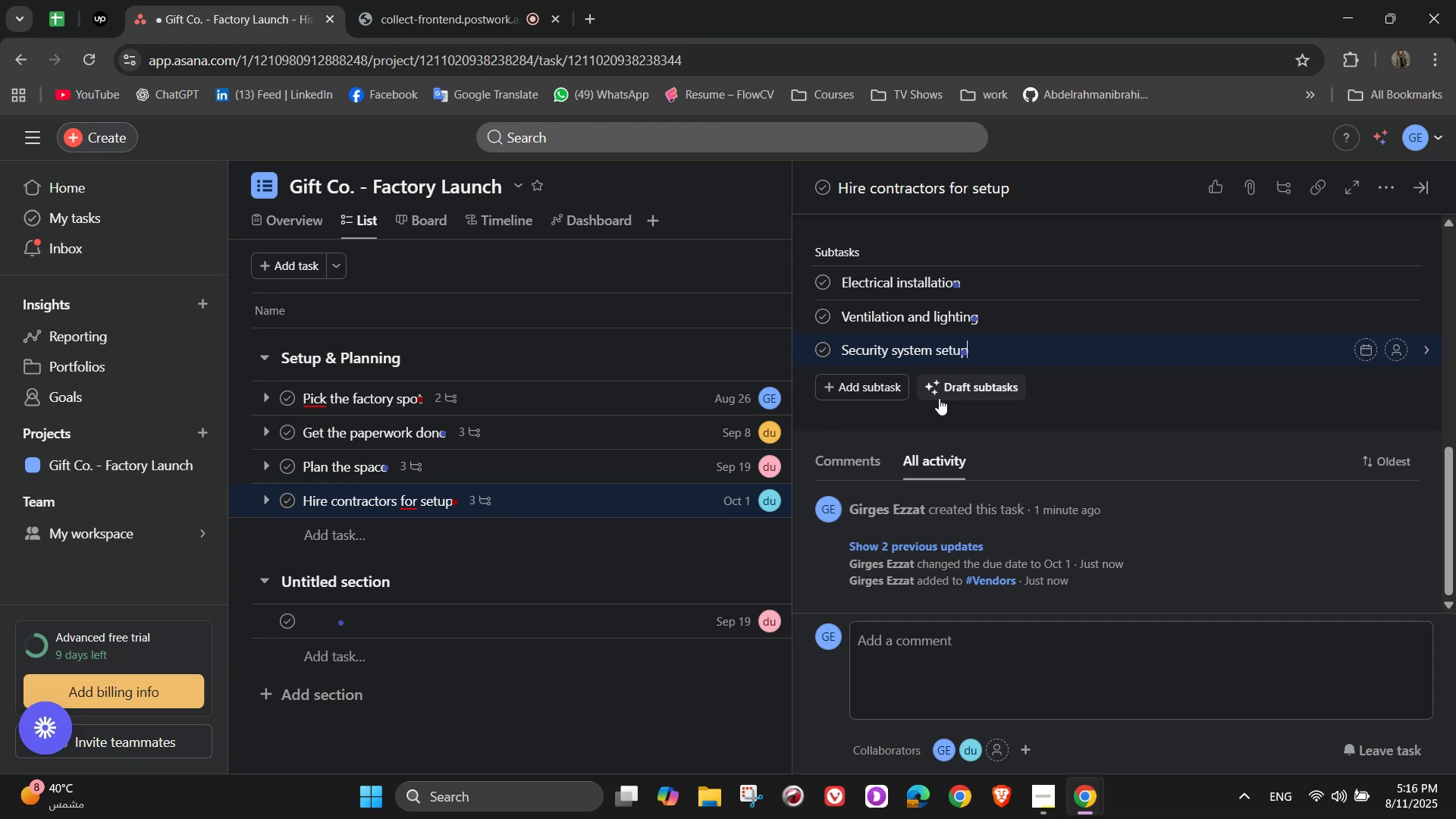 
scroll: coordinate [1340, 374], scroll_direction: up, amount: 6.0
 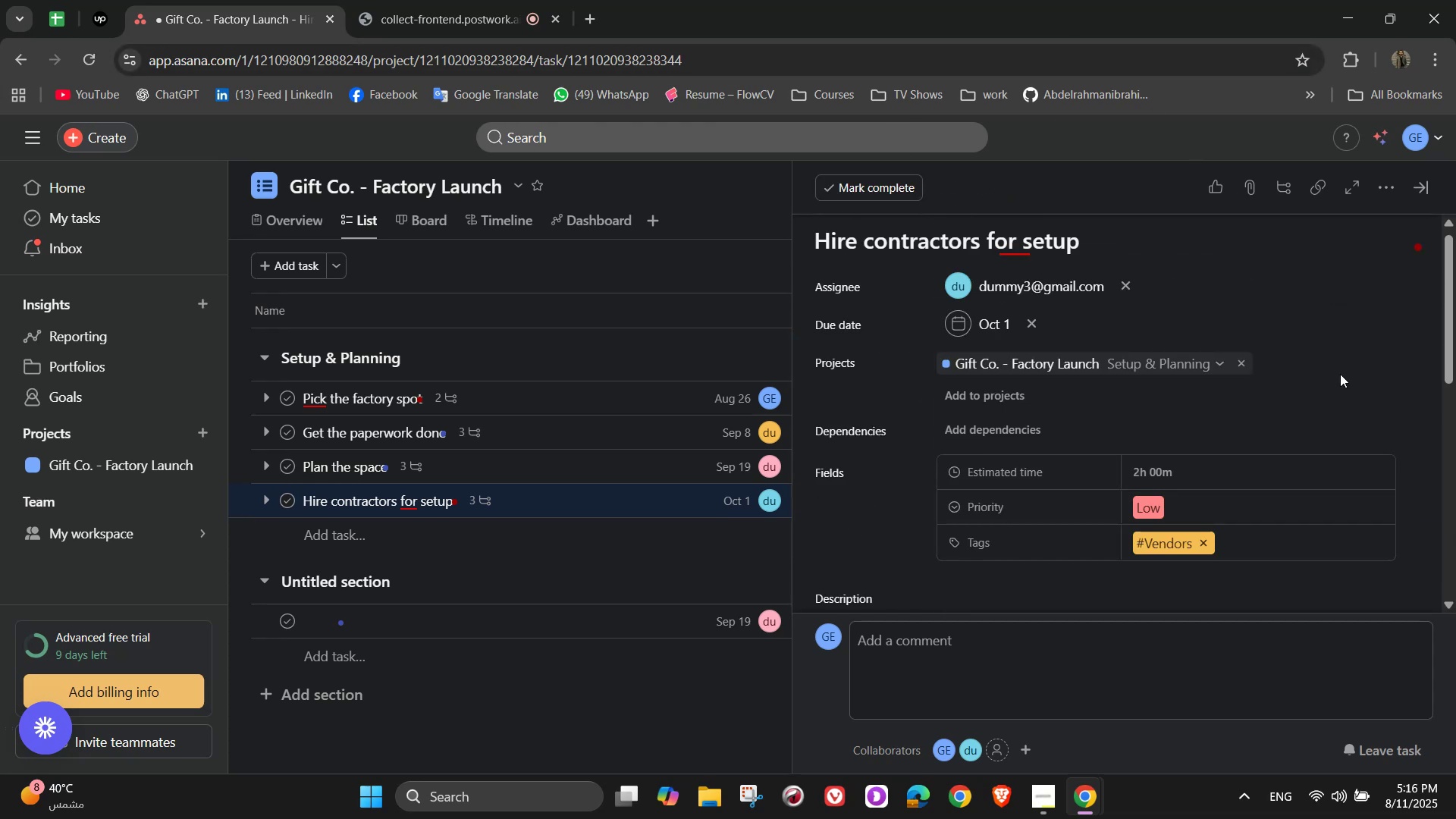 
scroll: coordinate [1340, 374], scroll_direction: down, amount: 4.0
 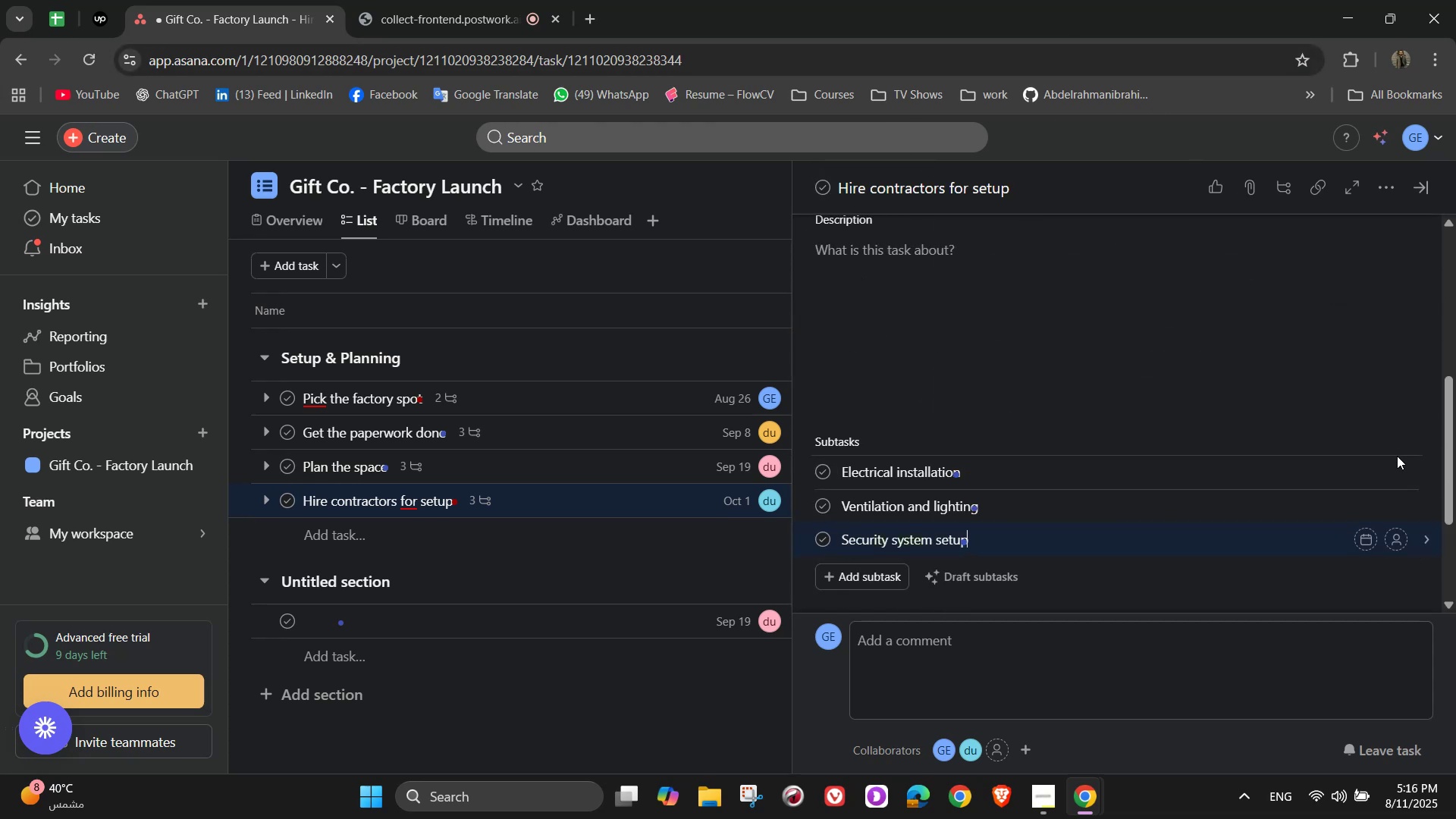 
left_click([1401, 462])
 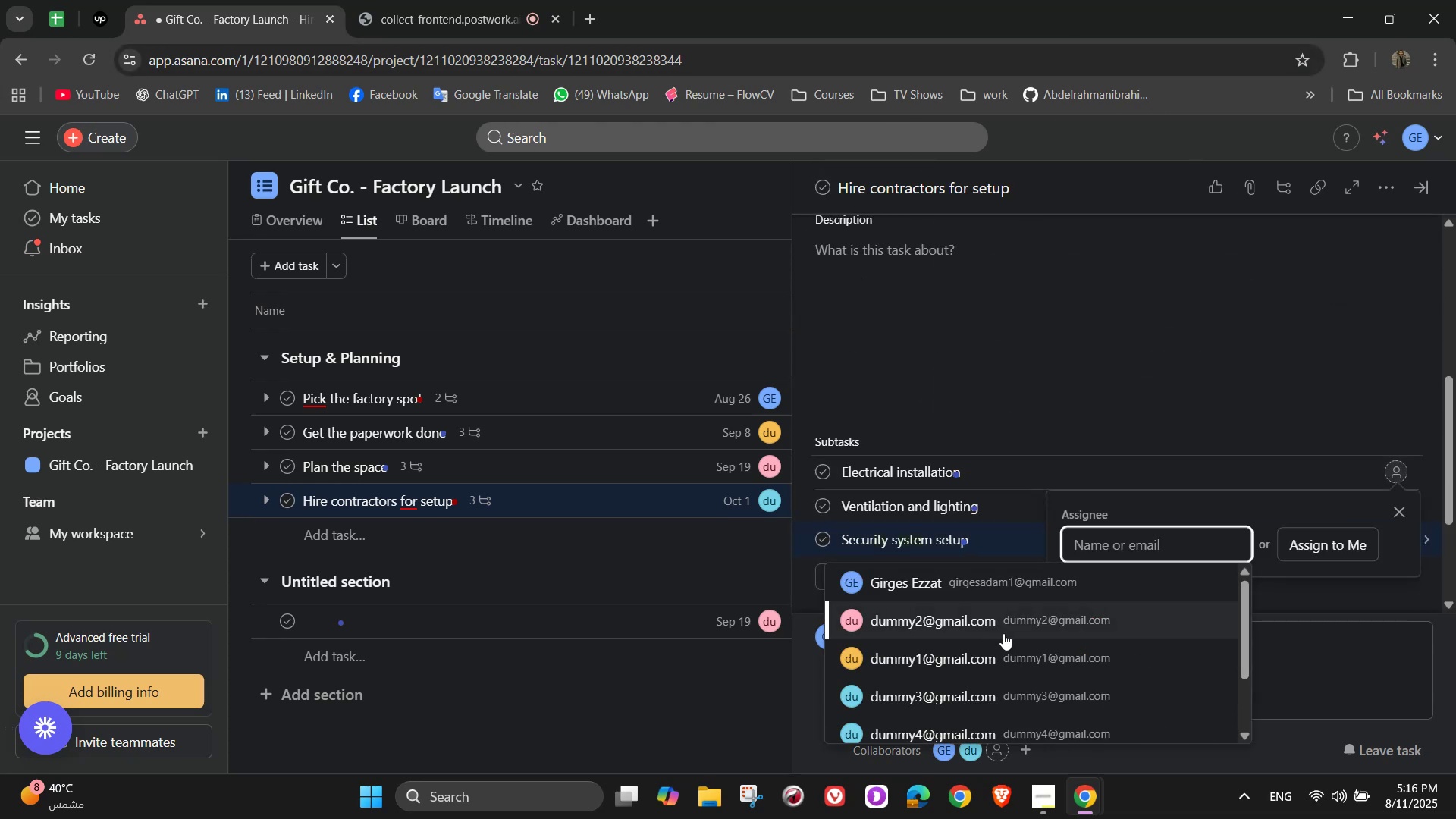 
left_click([993, 599])
 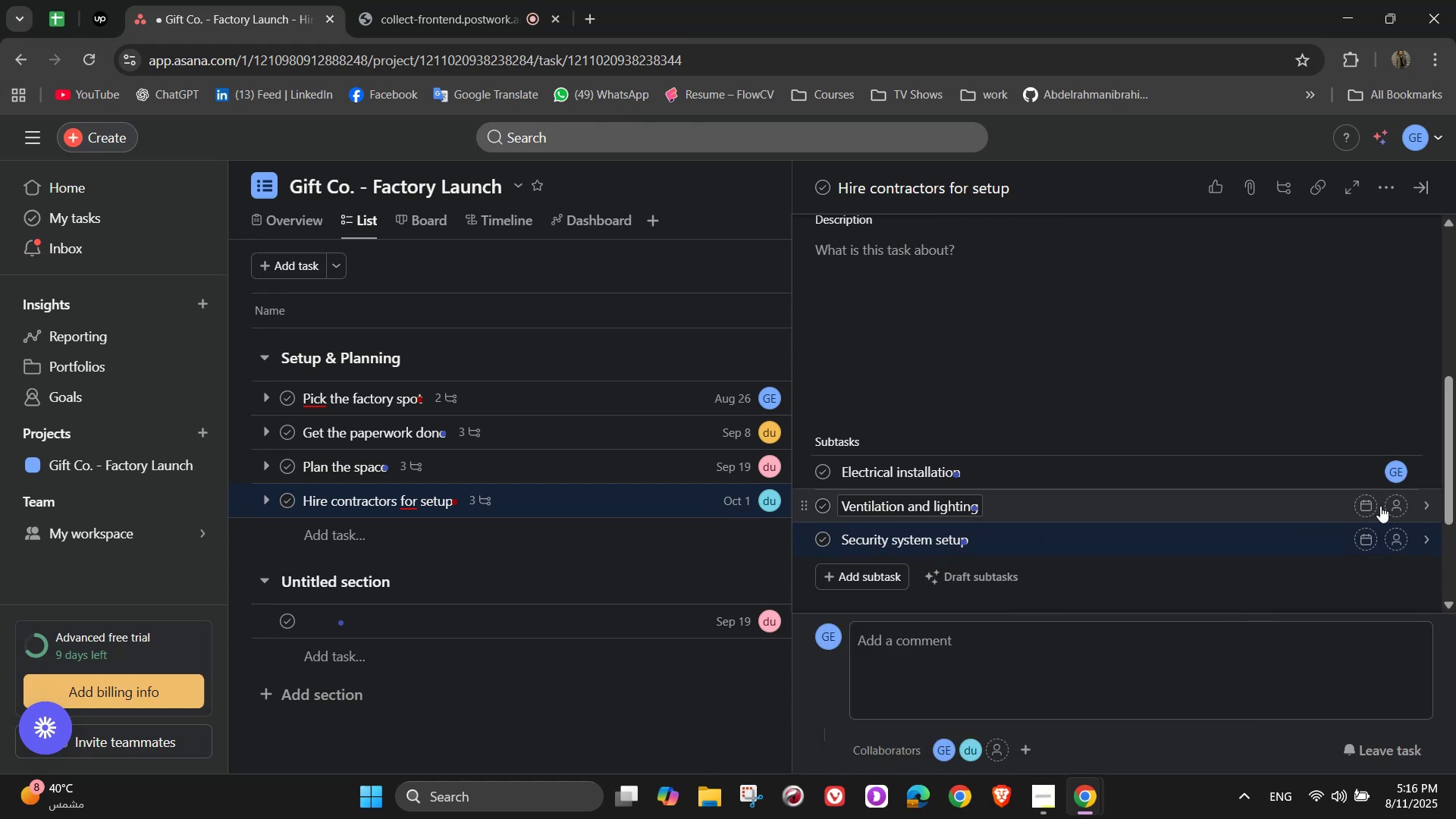 
left_click([1392, 507])
 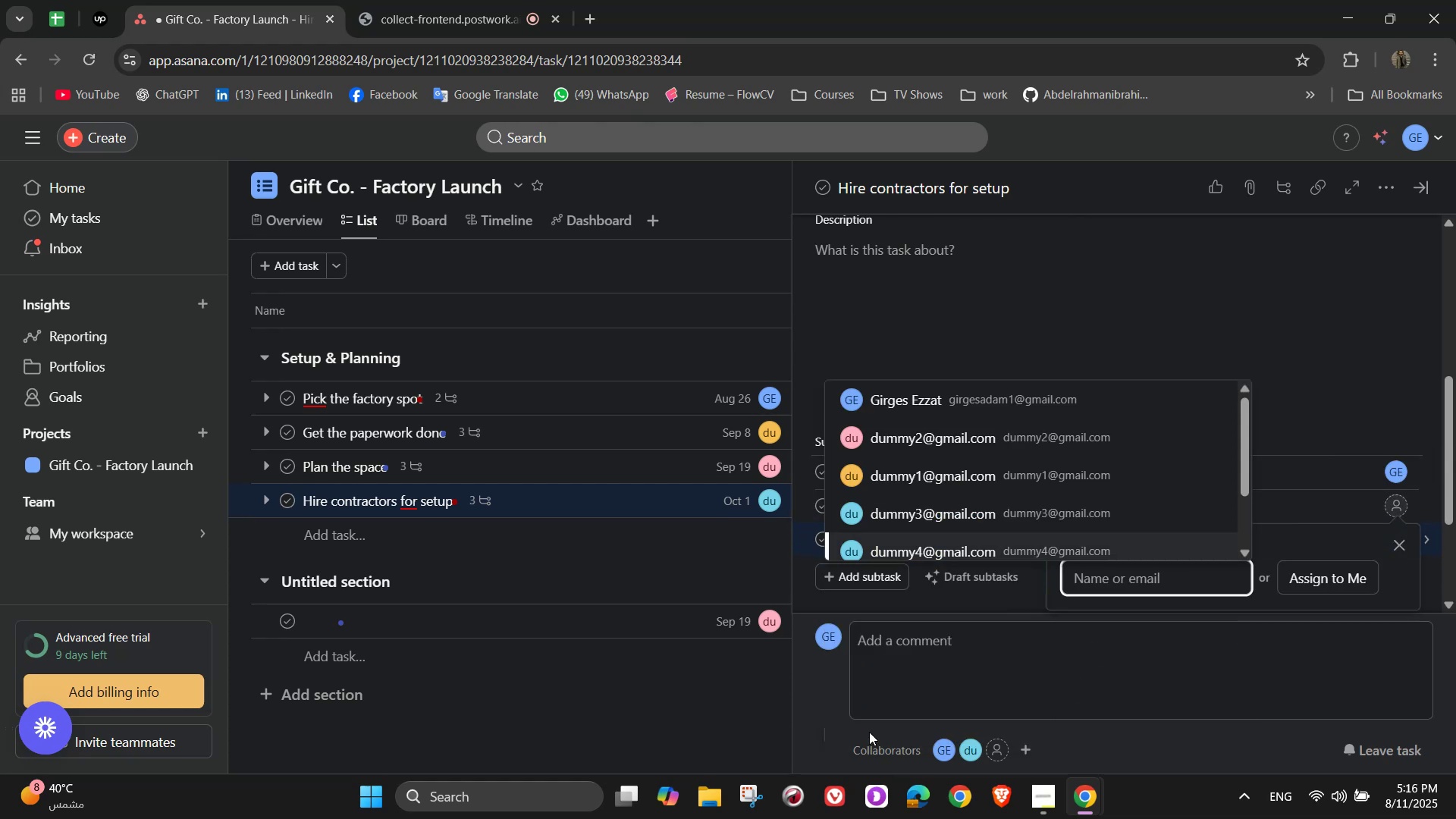 
left_click([923, 492])
 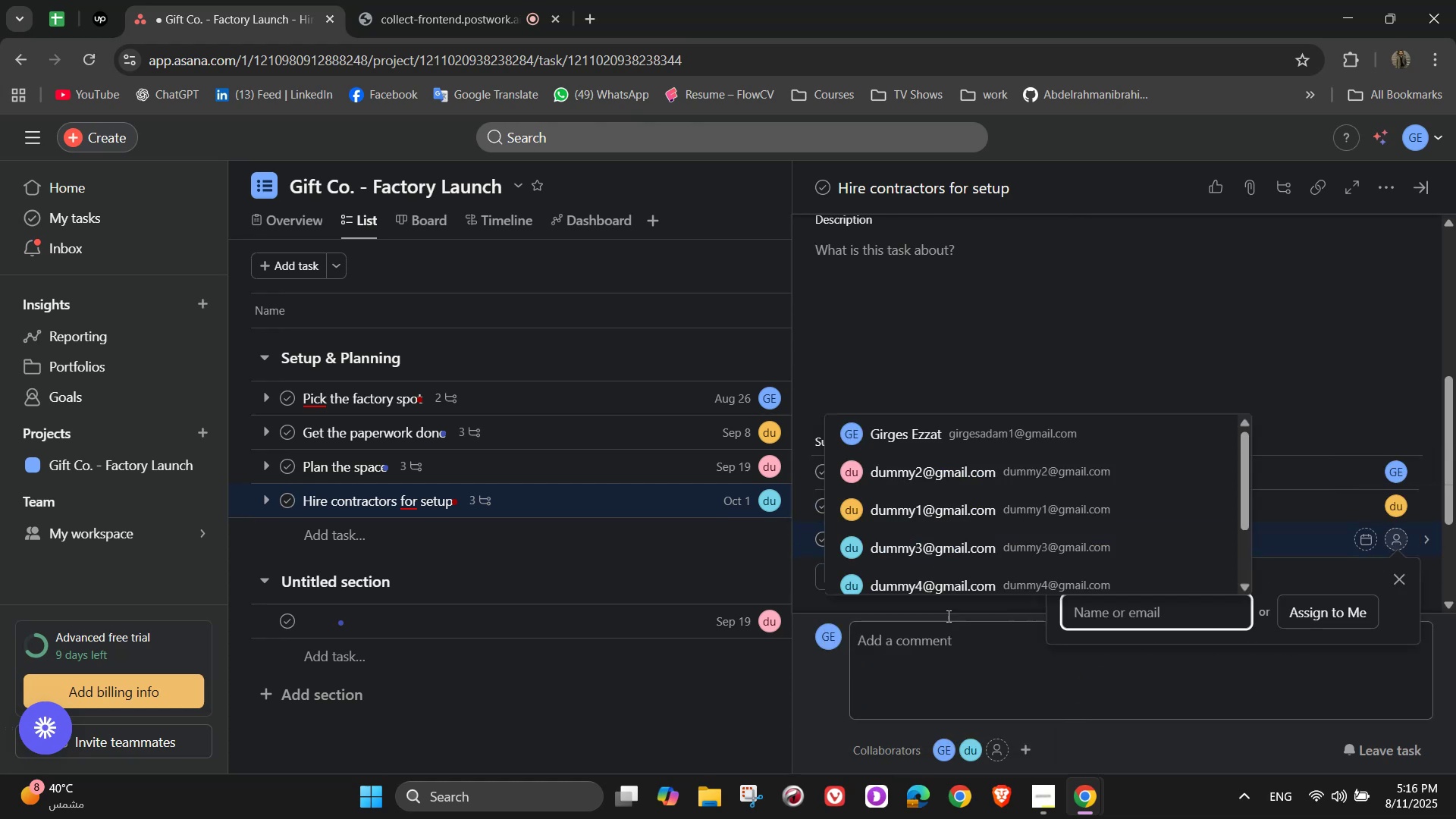 
left_click([949, 563])
 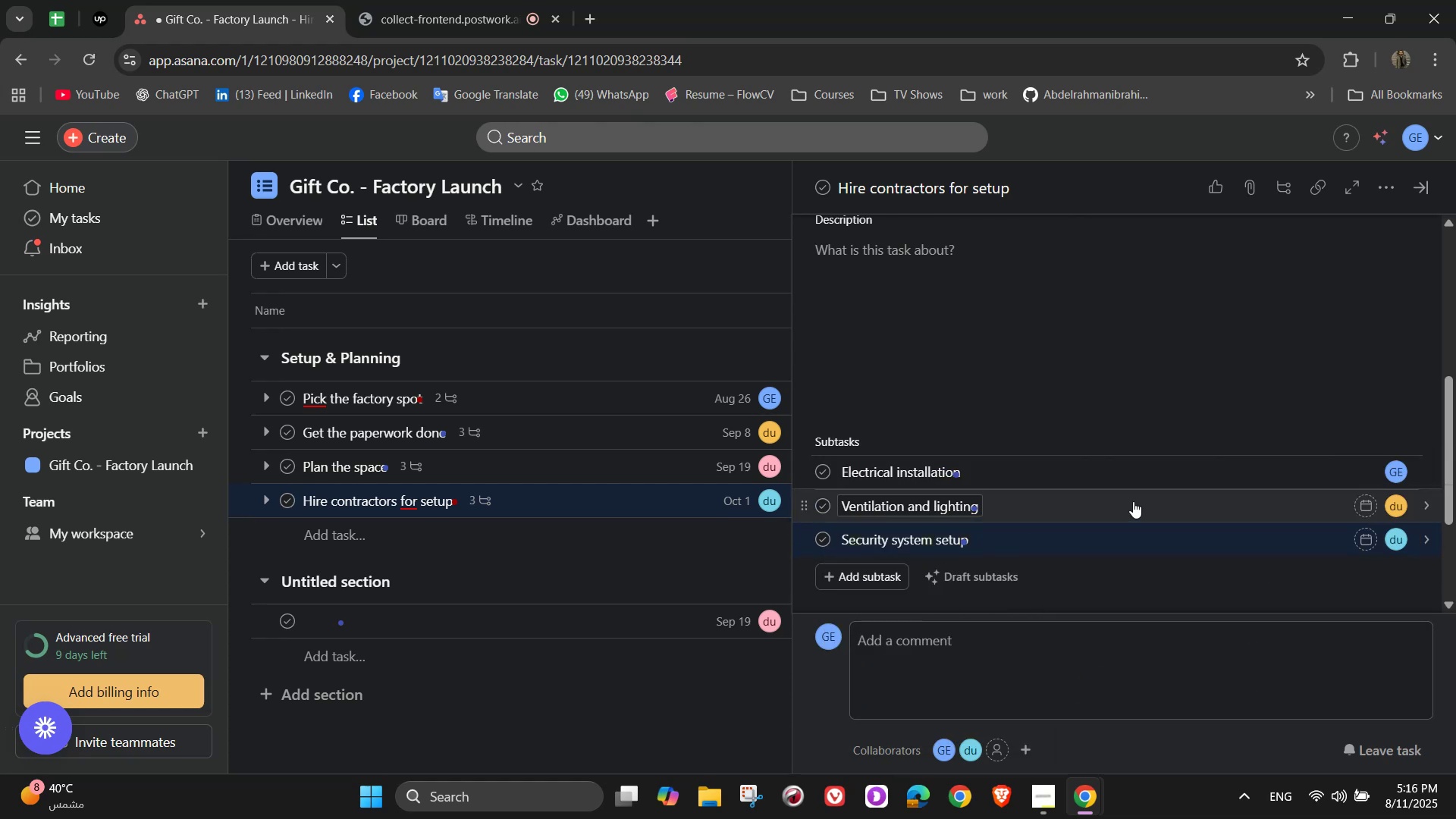 
scroll: coordinate [1332, 361], scroll_direction: up, amount: 7.0
 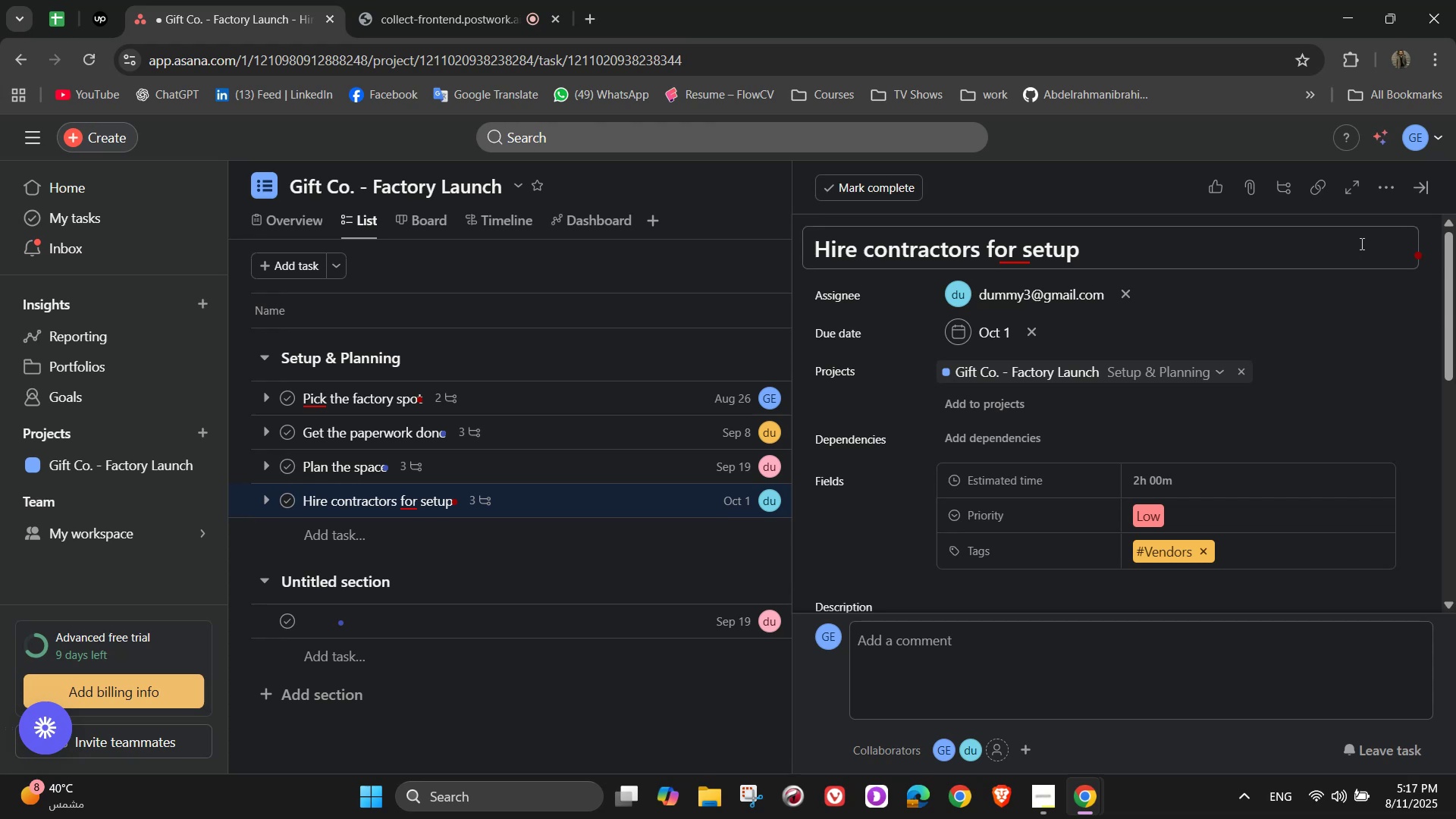 
mouse_move([1382, 201])
 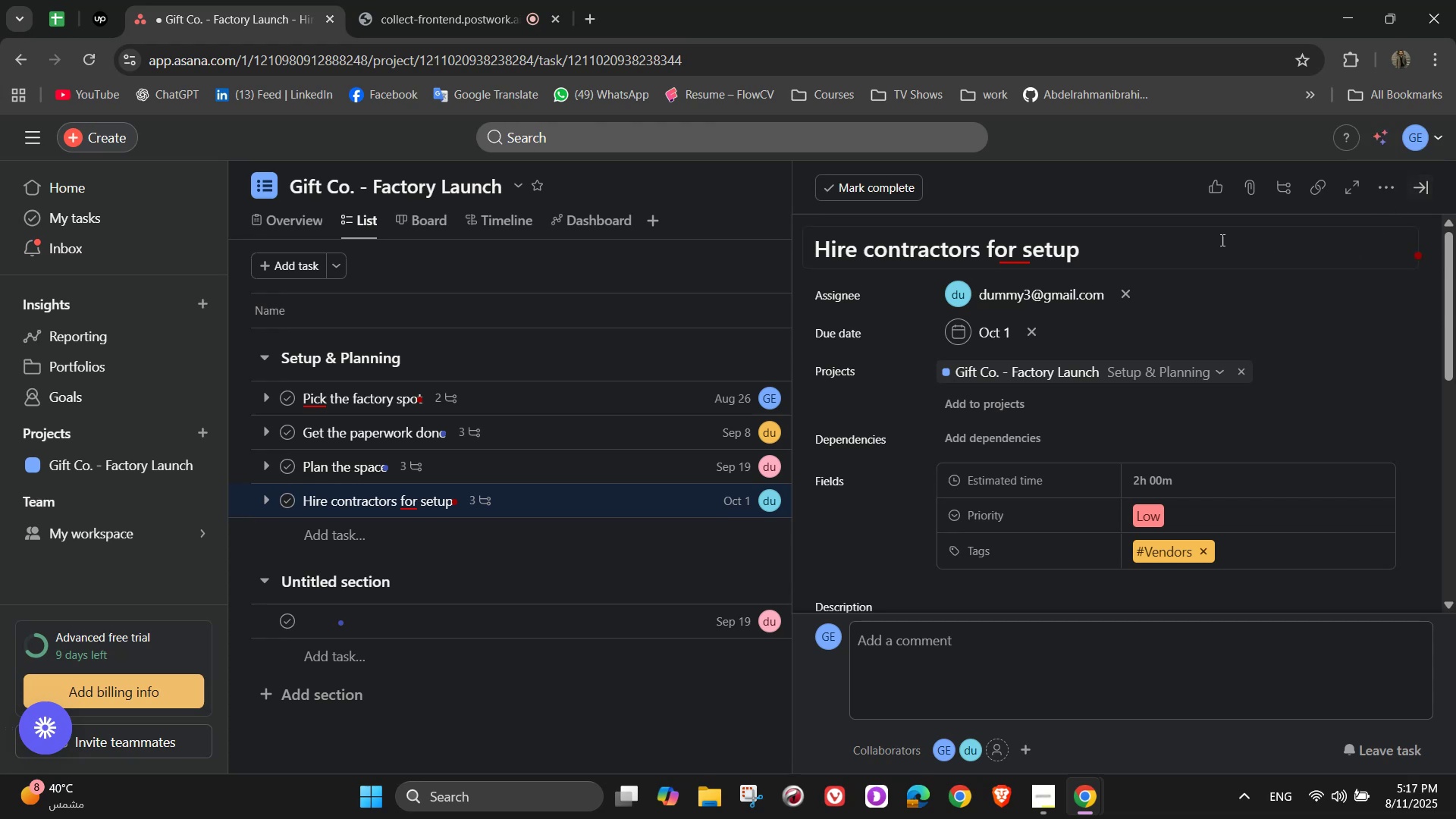 
mouse_move([1038, 256])
 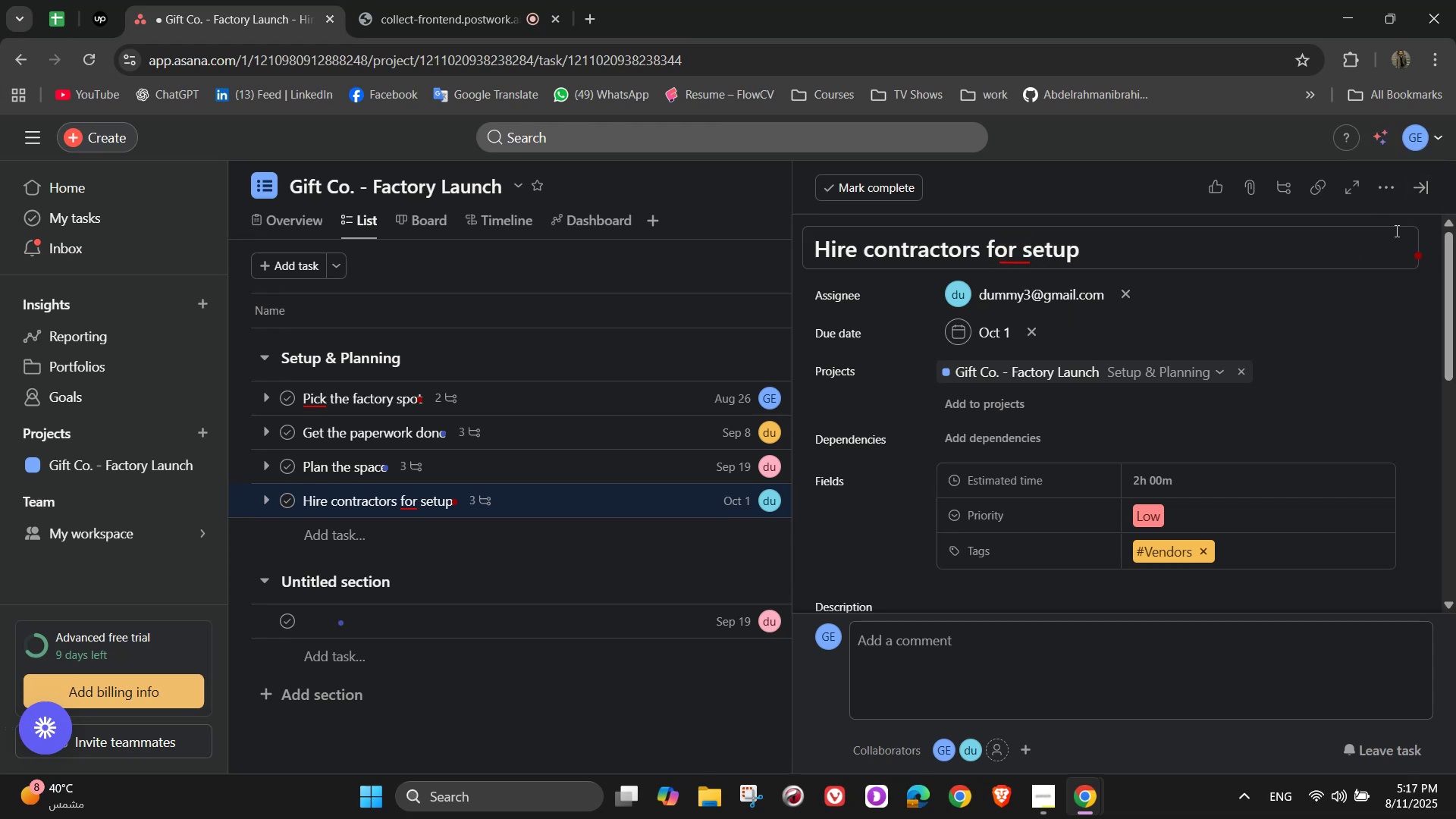 
left_click([1420, 187])
 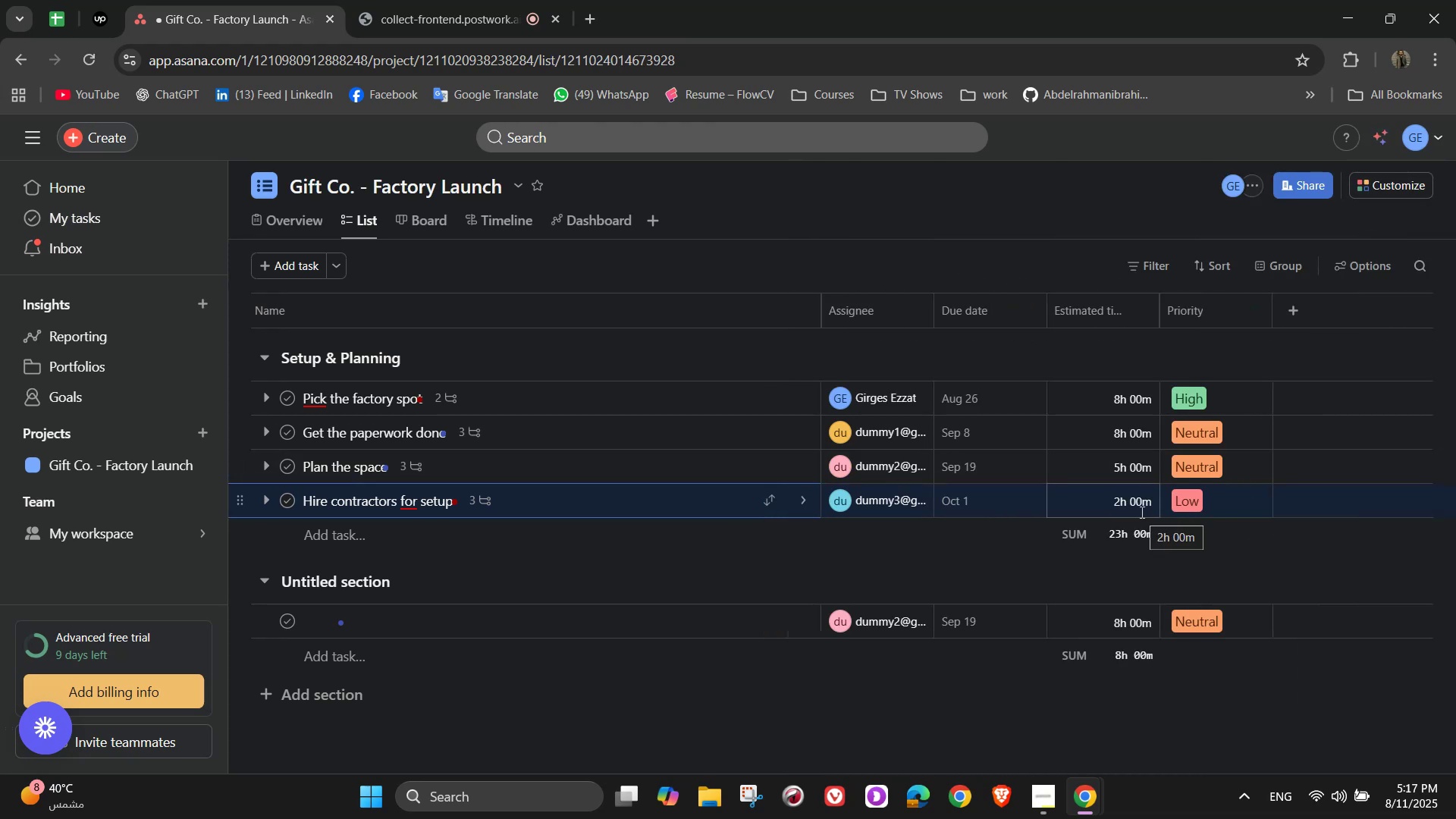 
wait(8.16)
 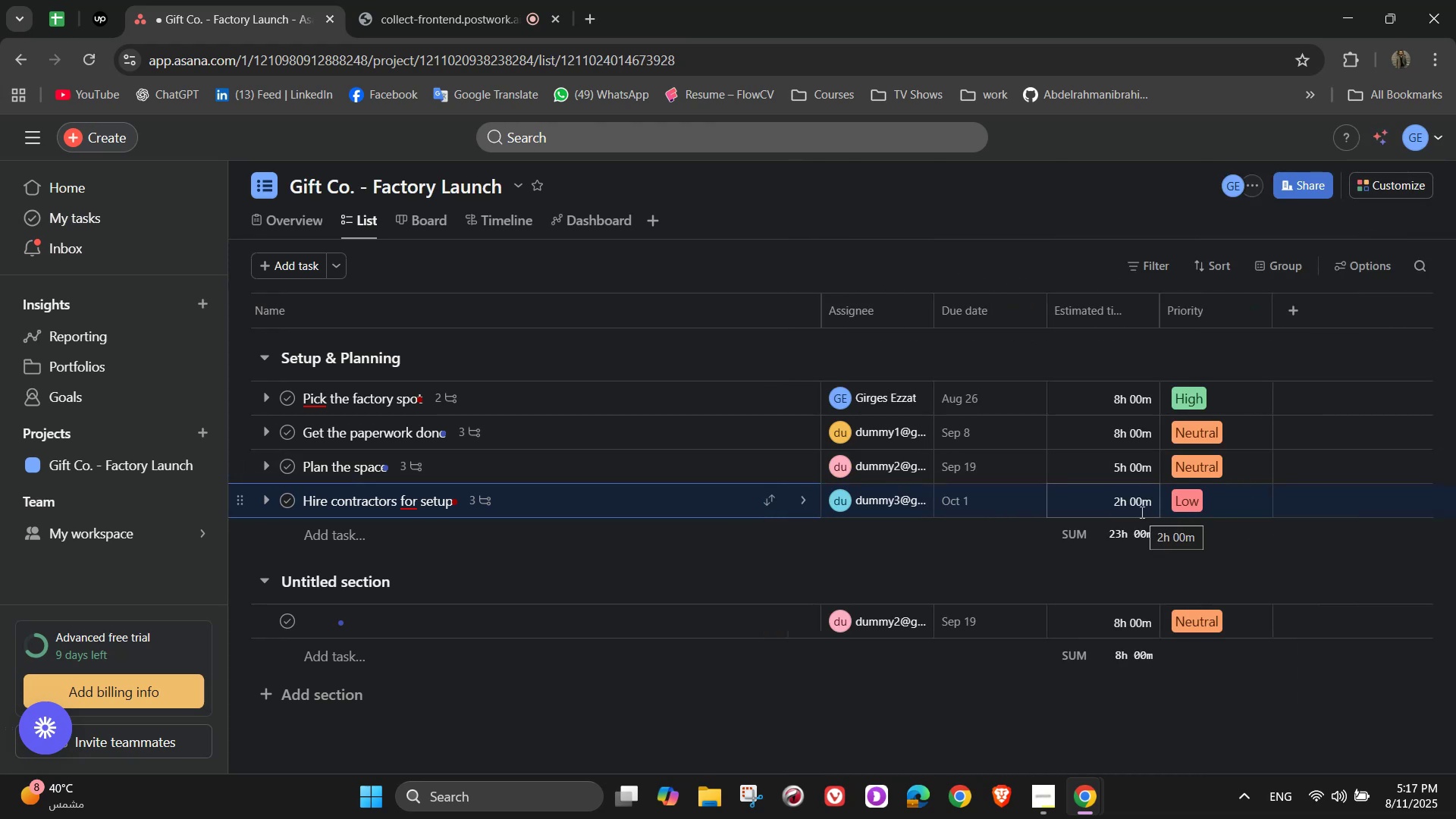 
double_click([353, 580])
 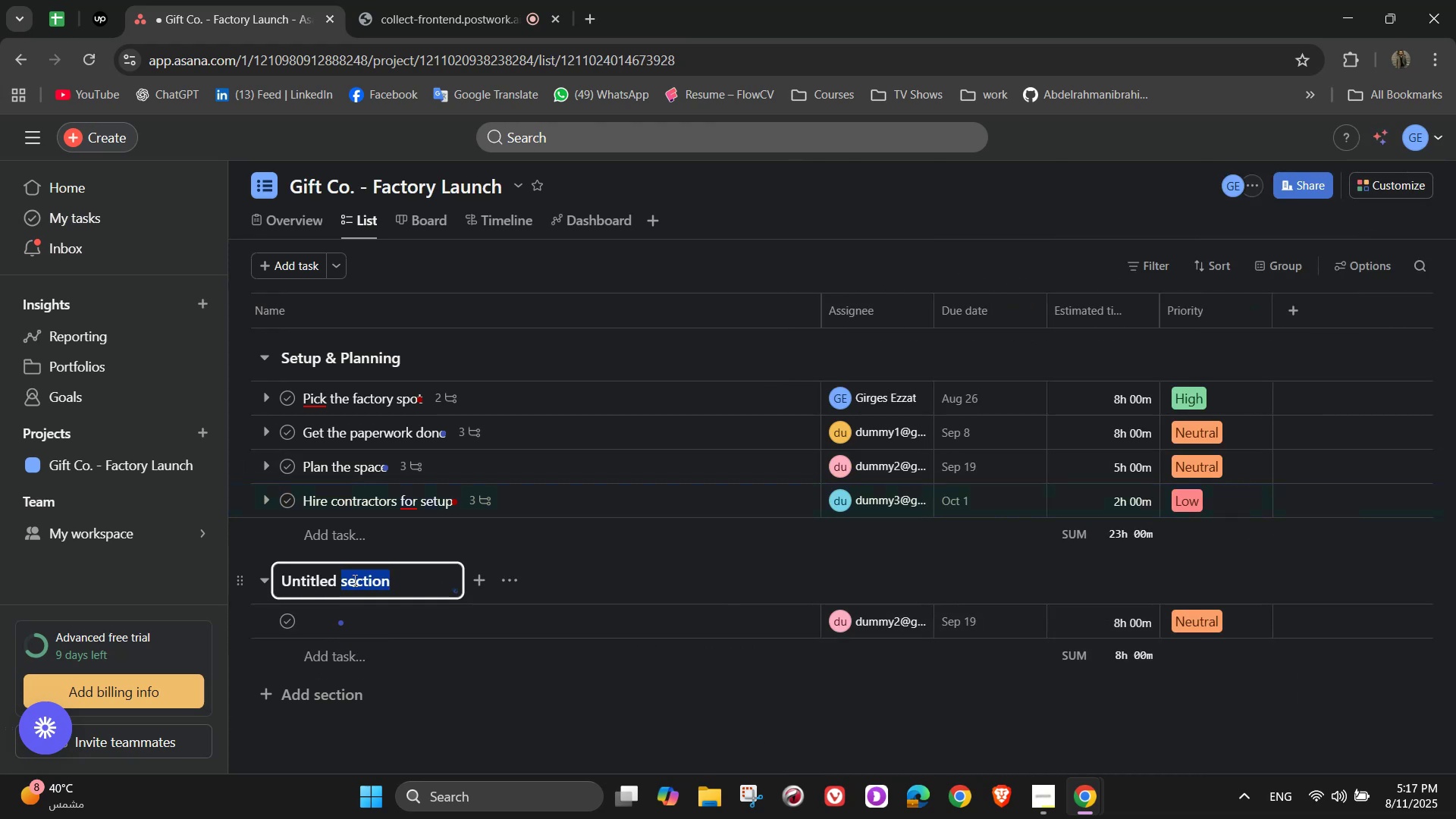 
triple_click([353, 580])
 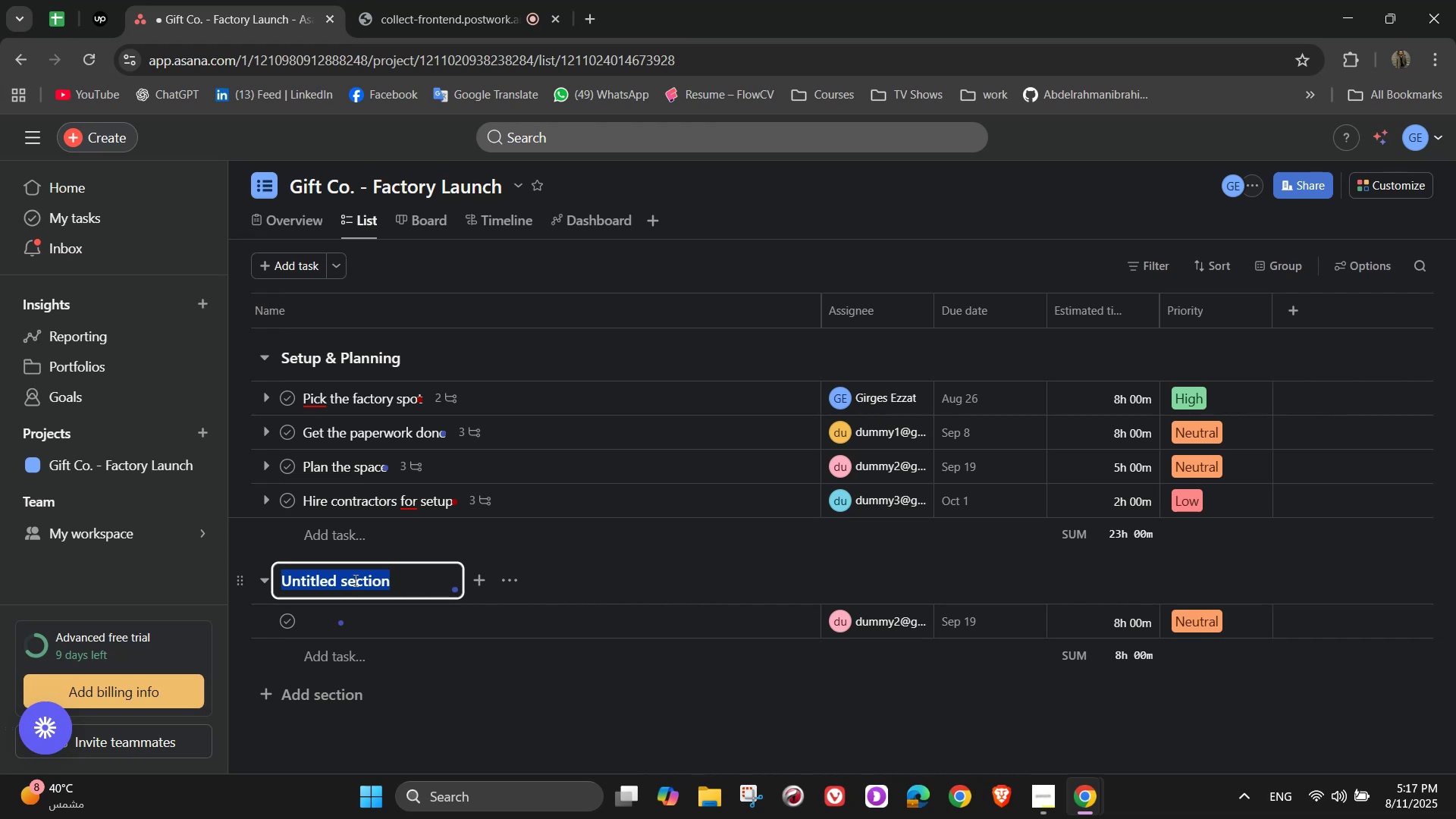 
type(Equipment & Supplies)
 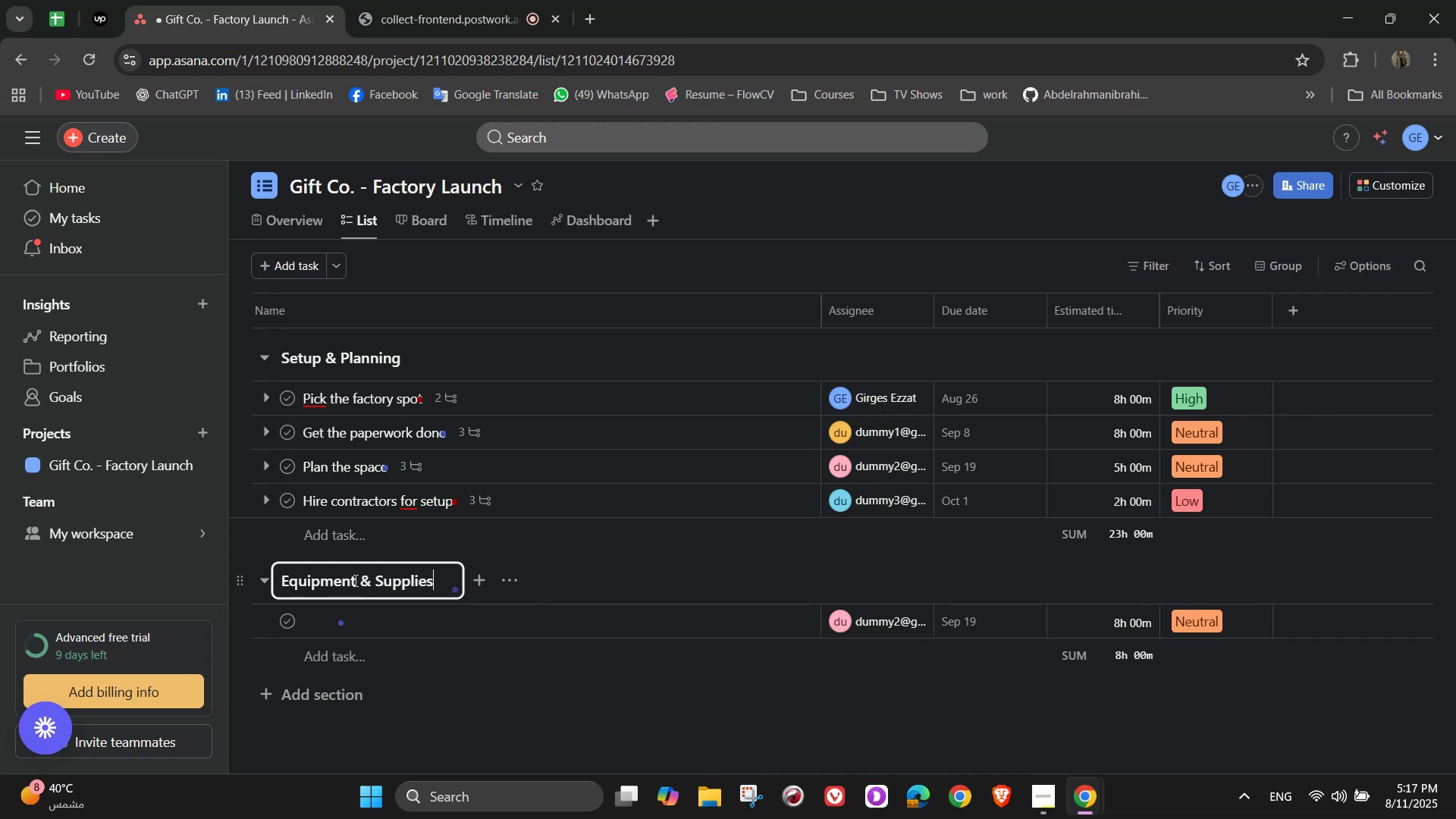 
wait(5.29)
 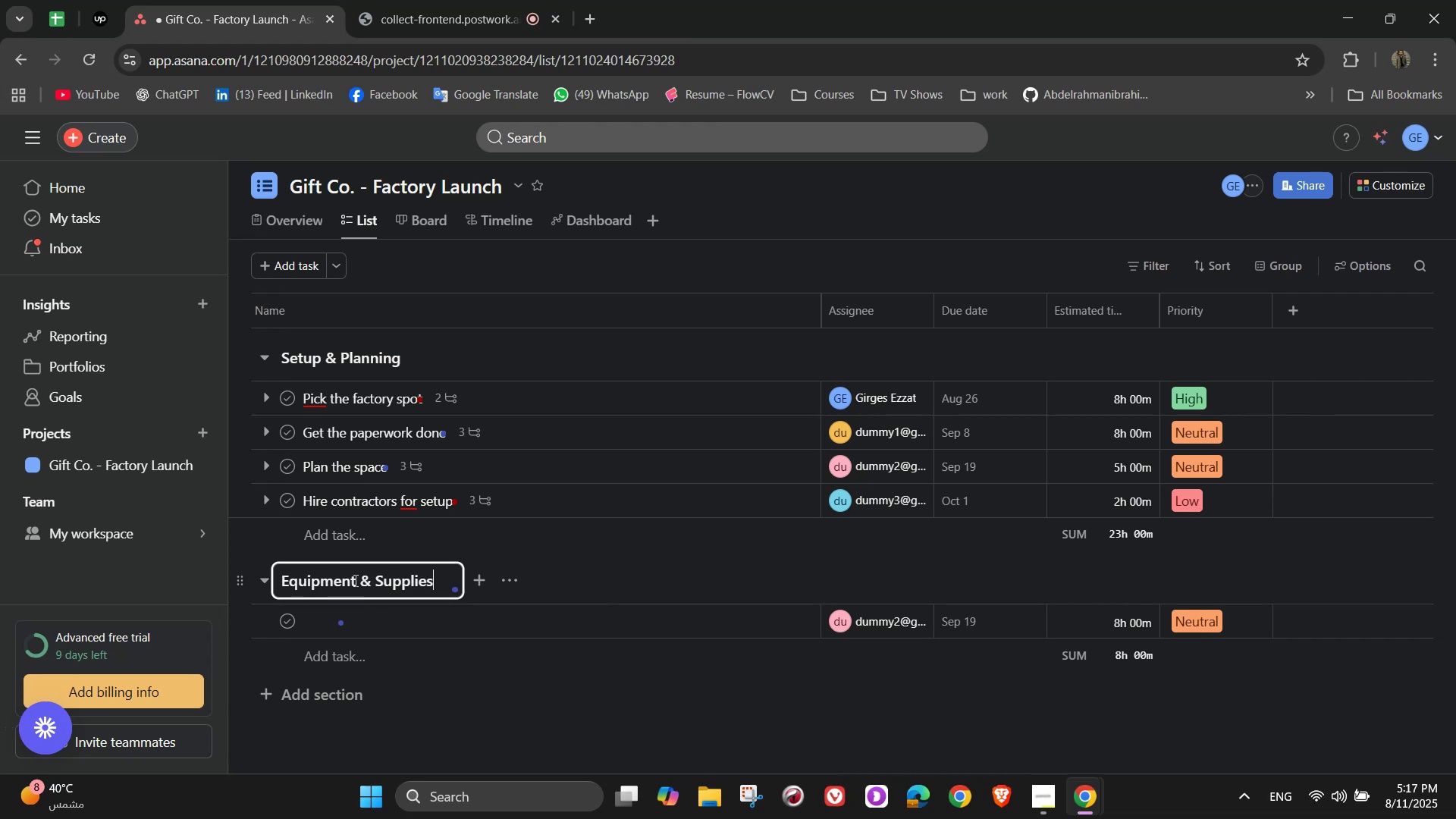 
left_click([429, 620])
 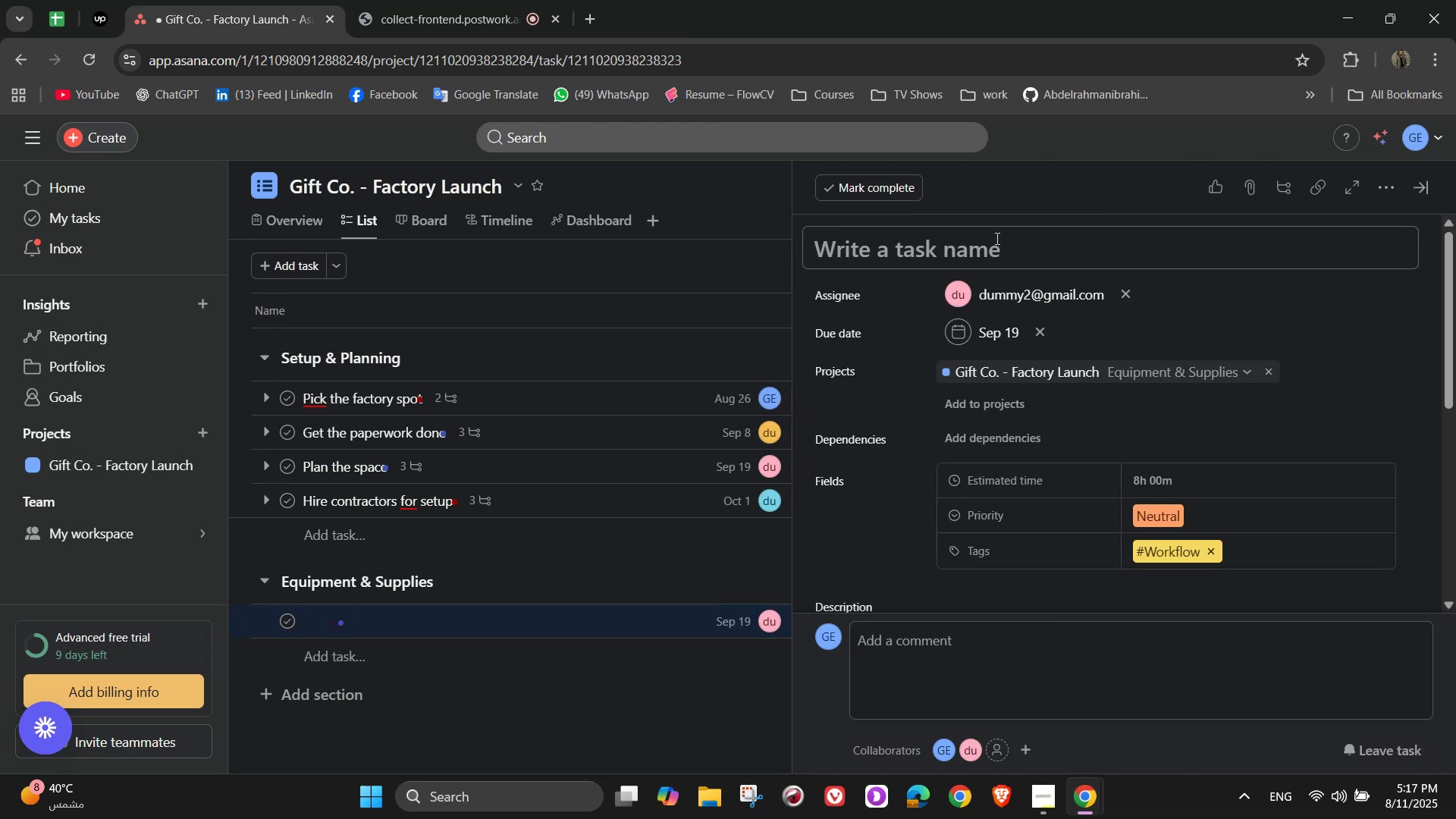 
left_click([990, 238])
 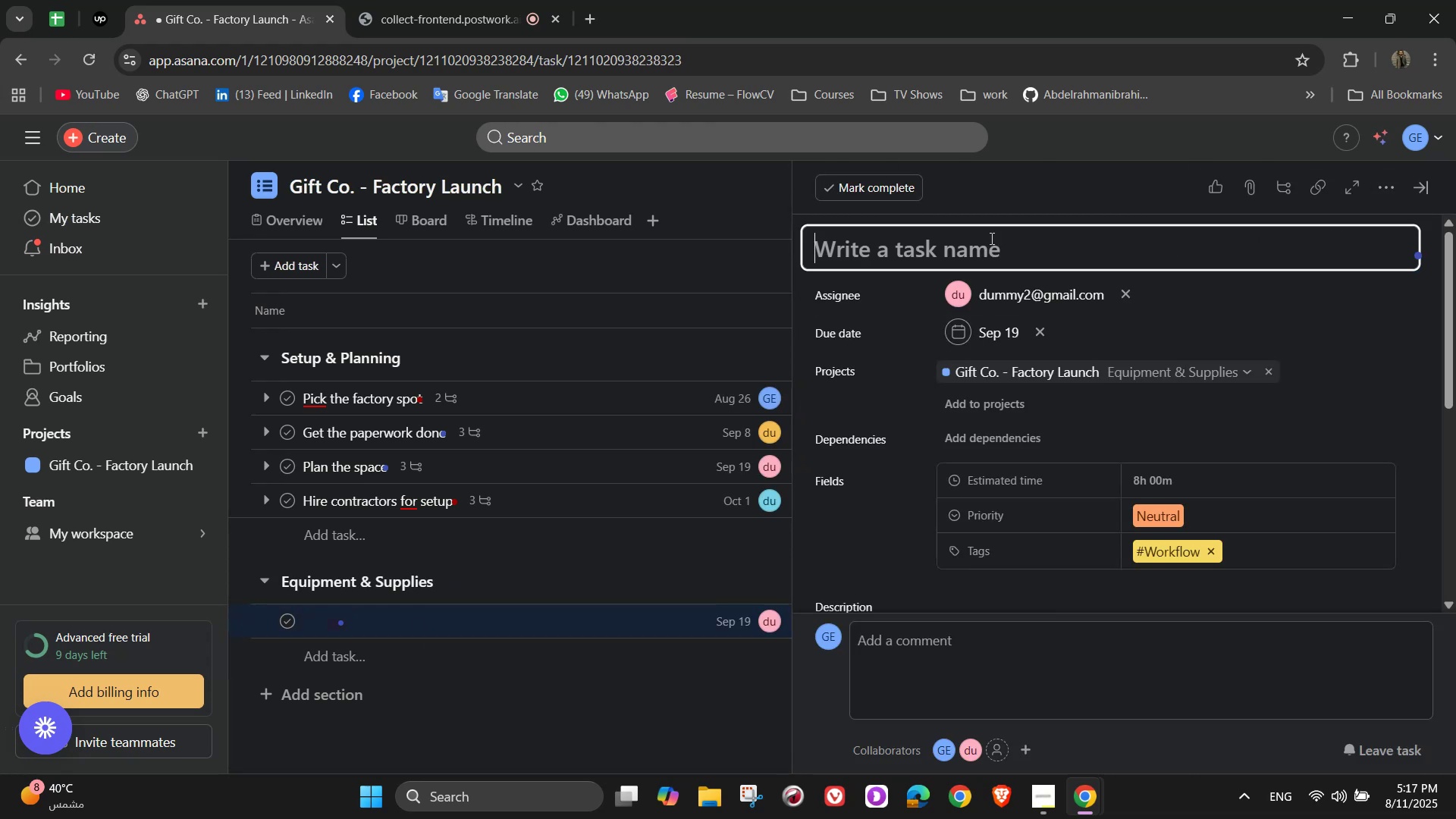 
type(Ordr)
key(Backspace)
type(er h)
key(Backspace)
type(the big machines)
 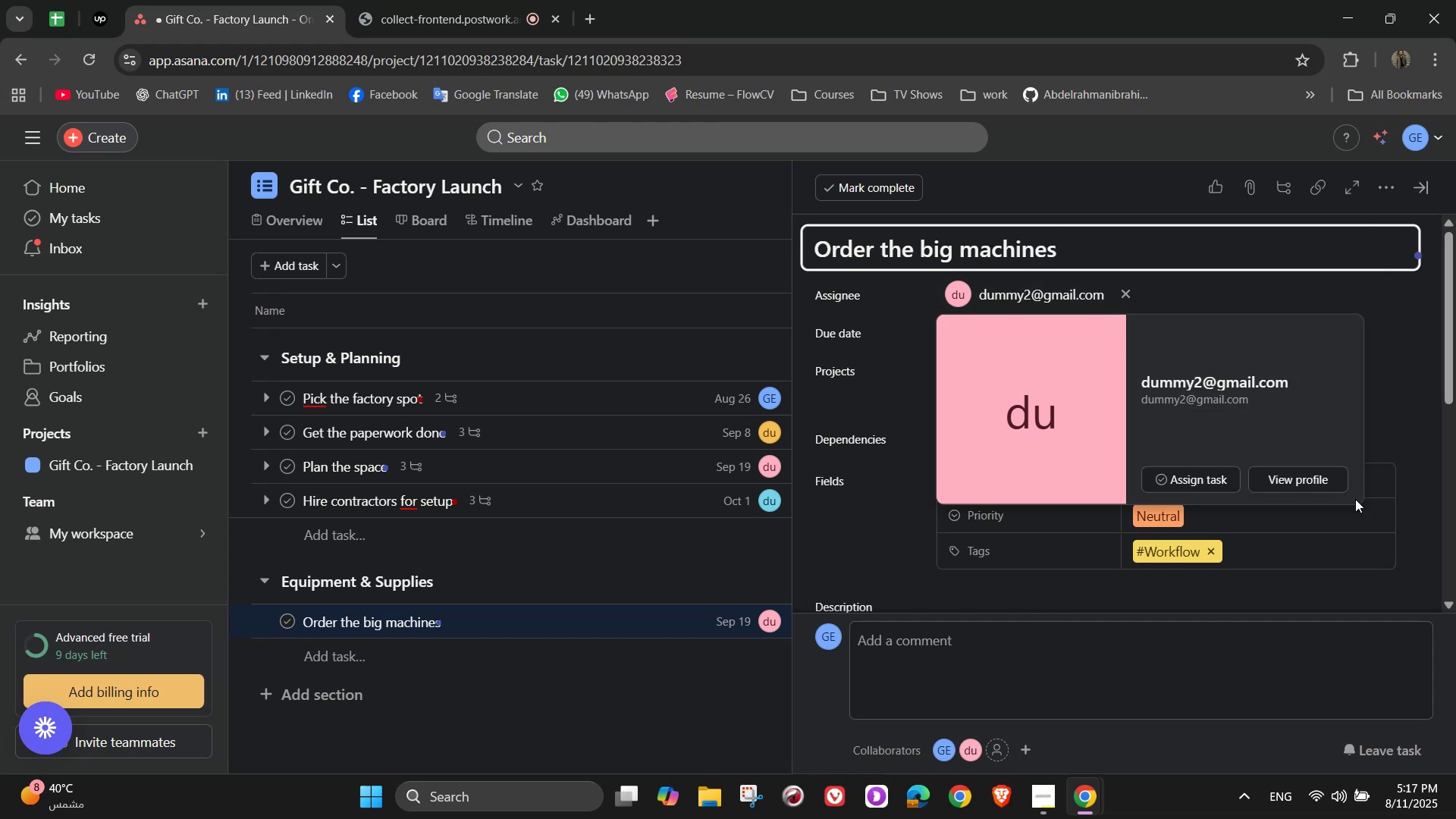 
wait(5.37)
 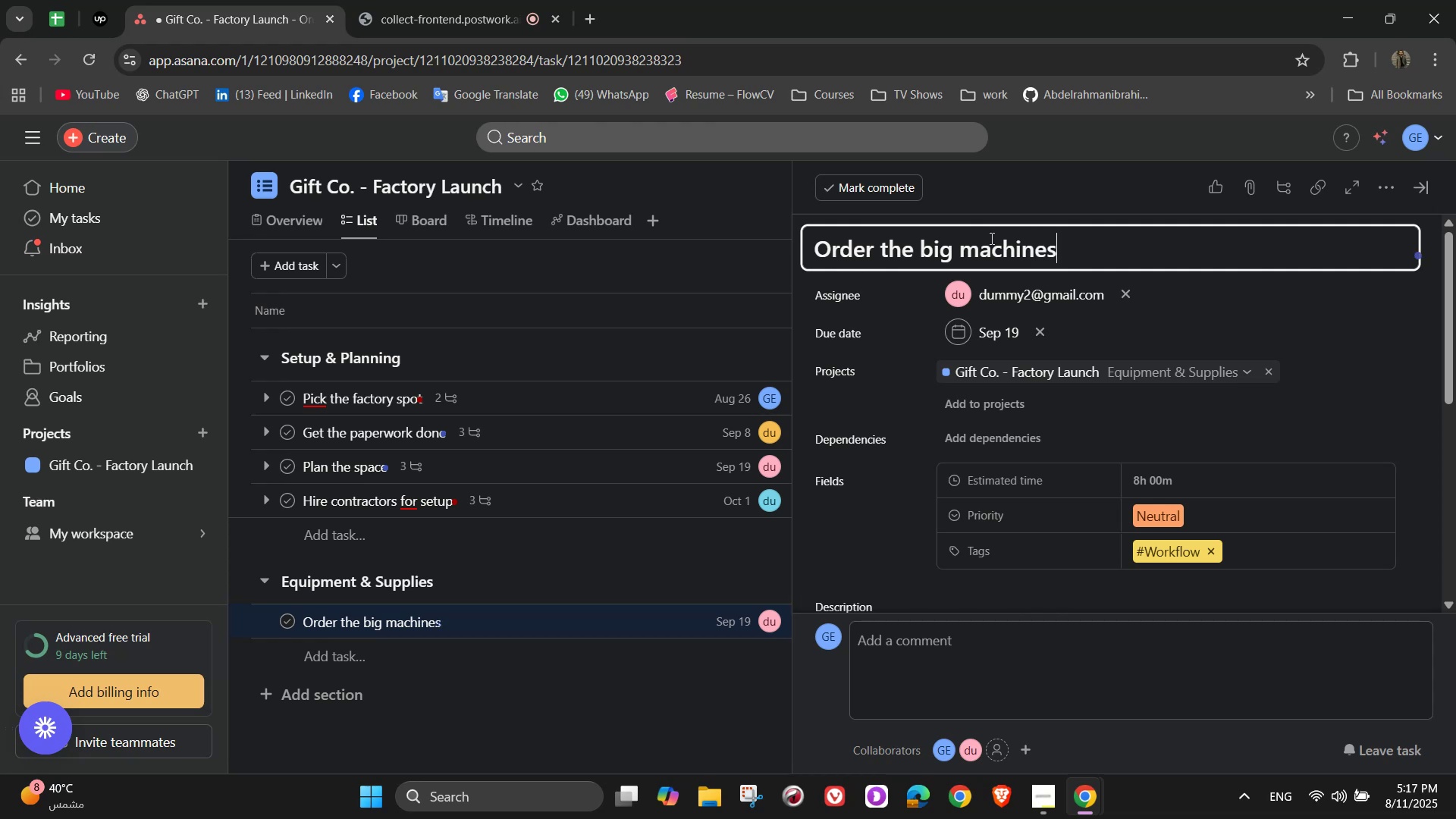 
left_click([1298, 291])
 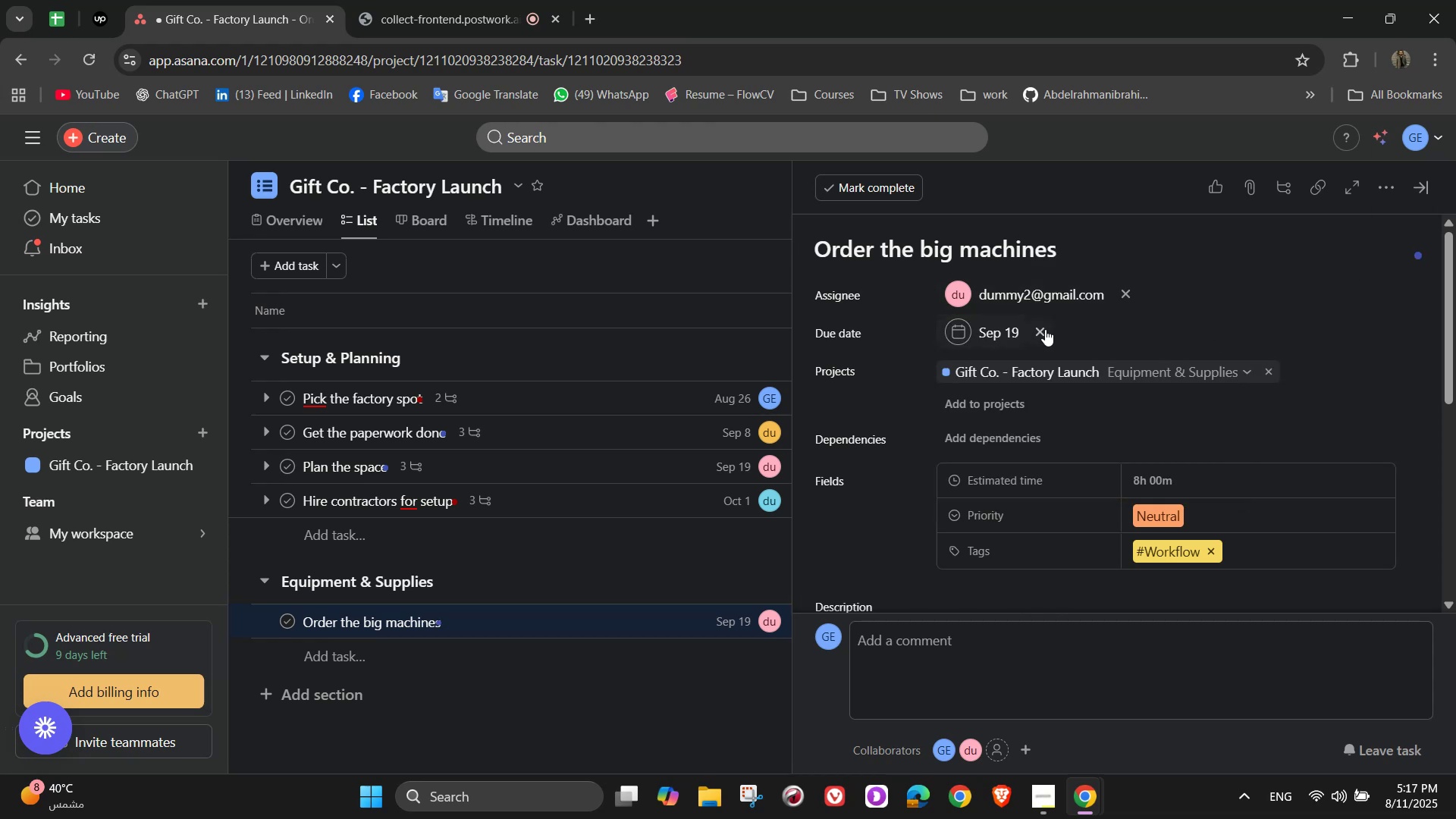 
left_click([995, 331])
 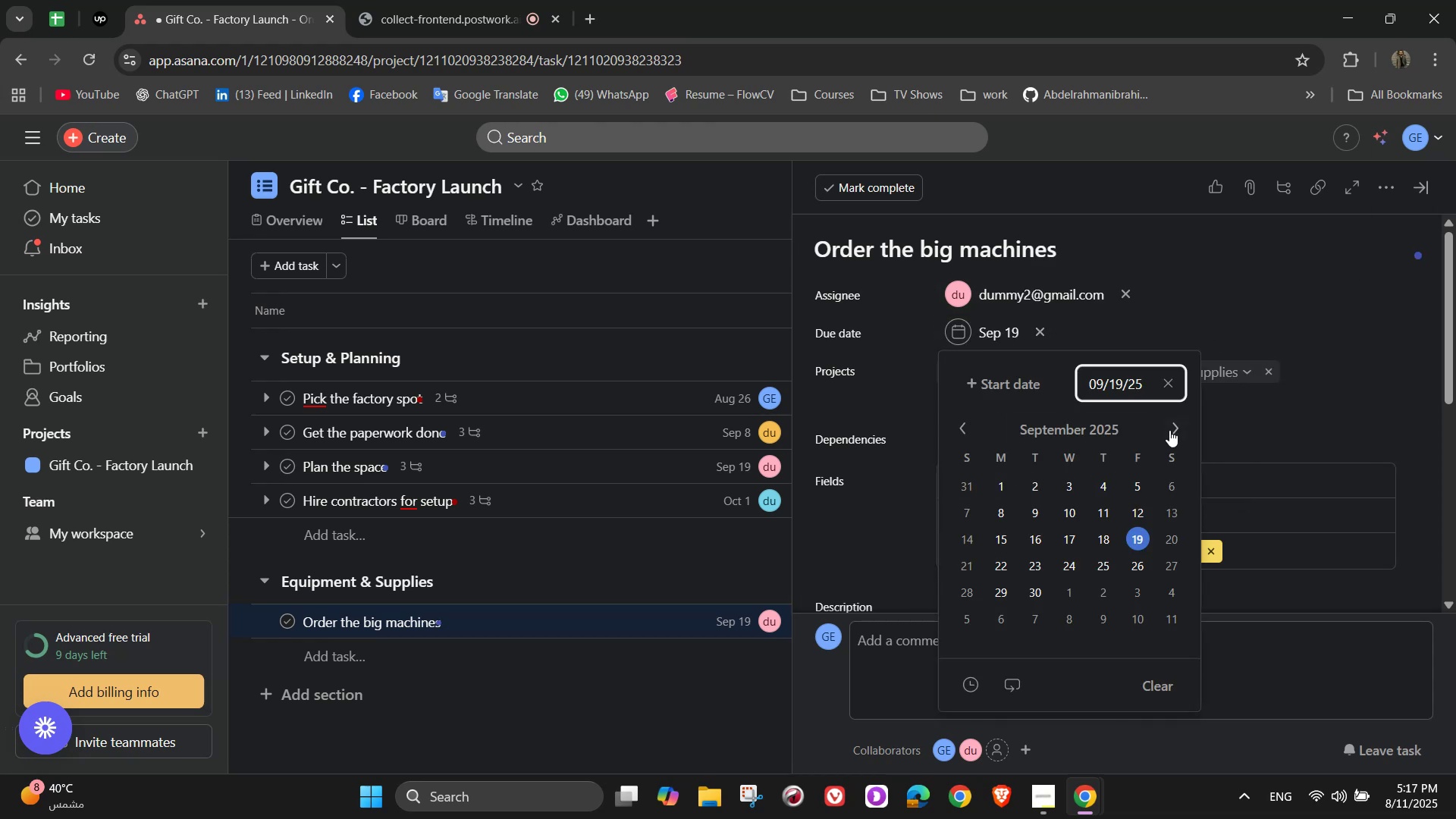 
left_click([1179, 428])
 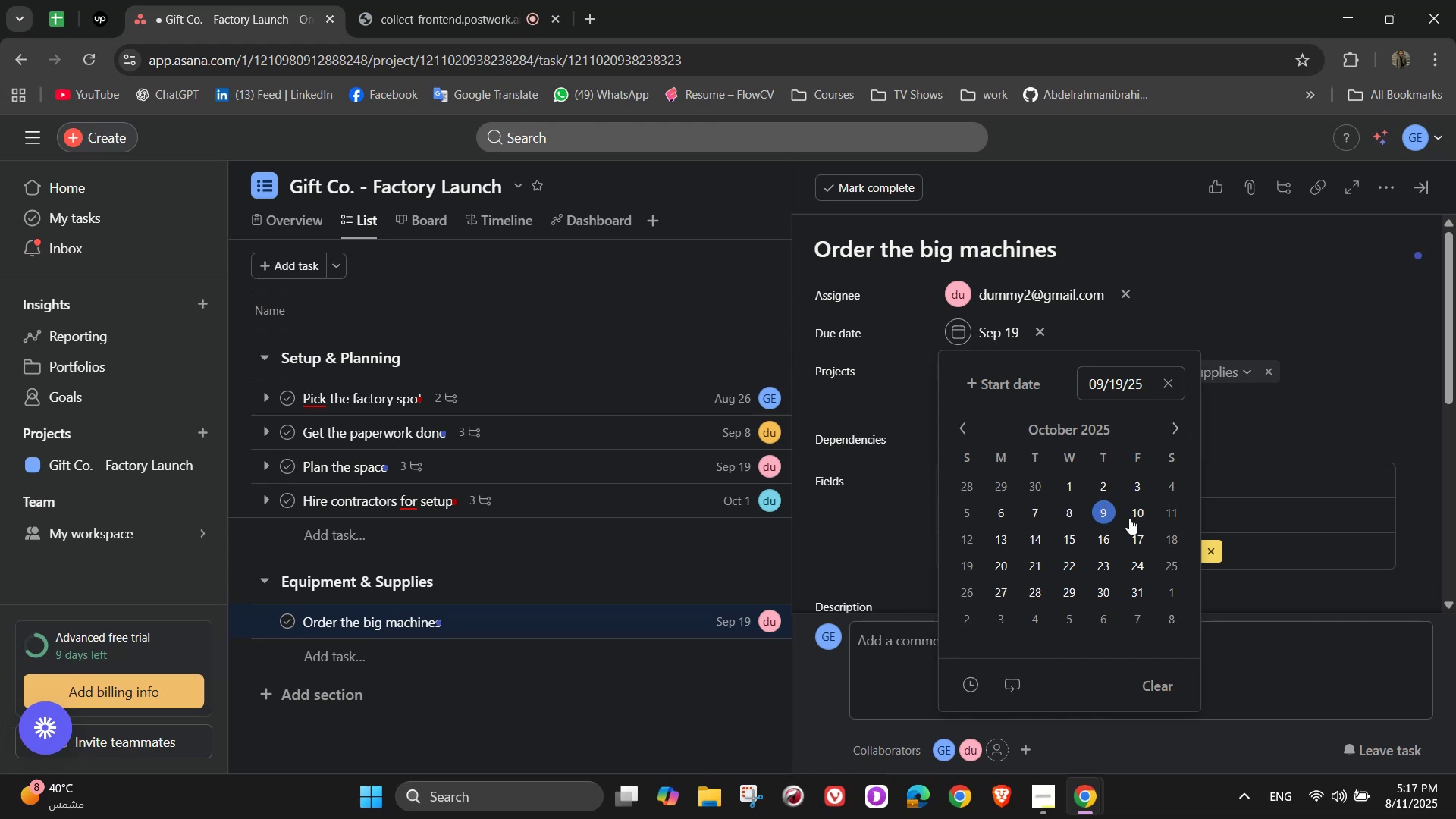 
double_click([1302, 315])
 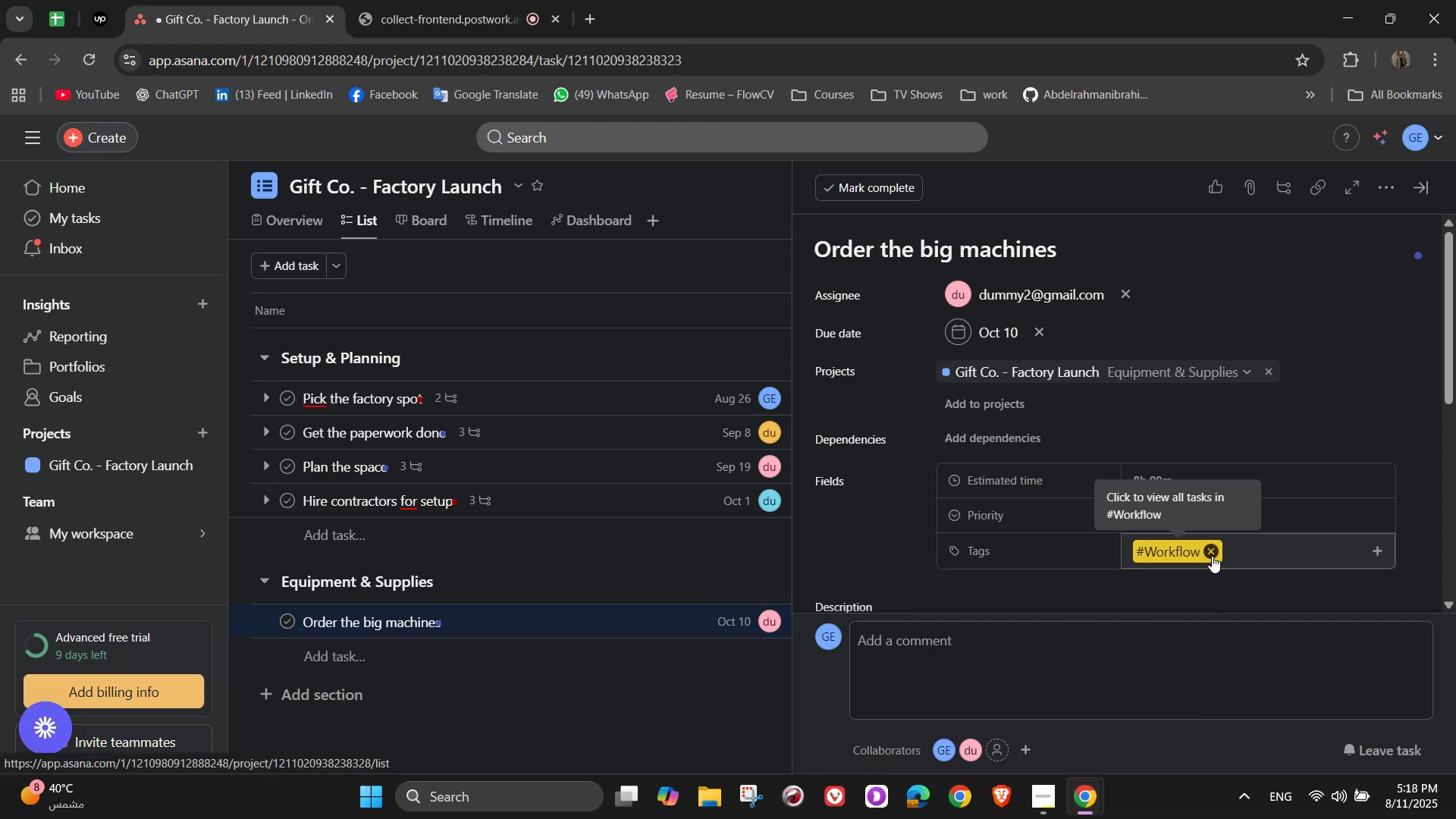 
double_click([1211, 554])
 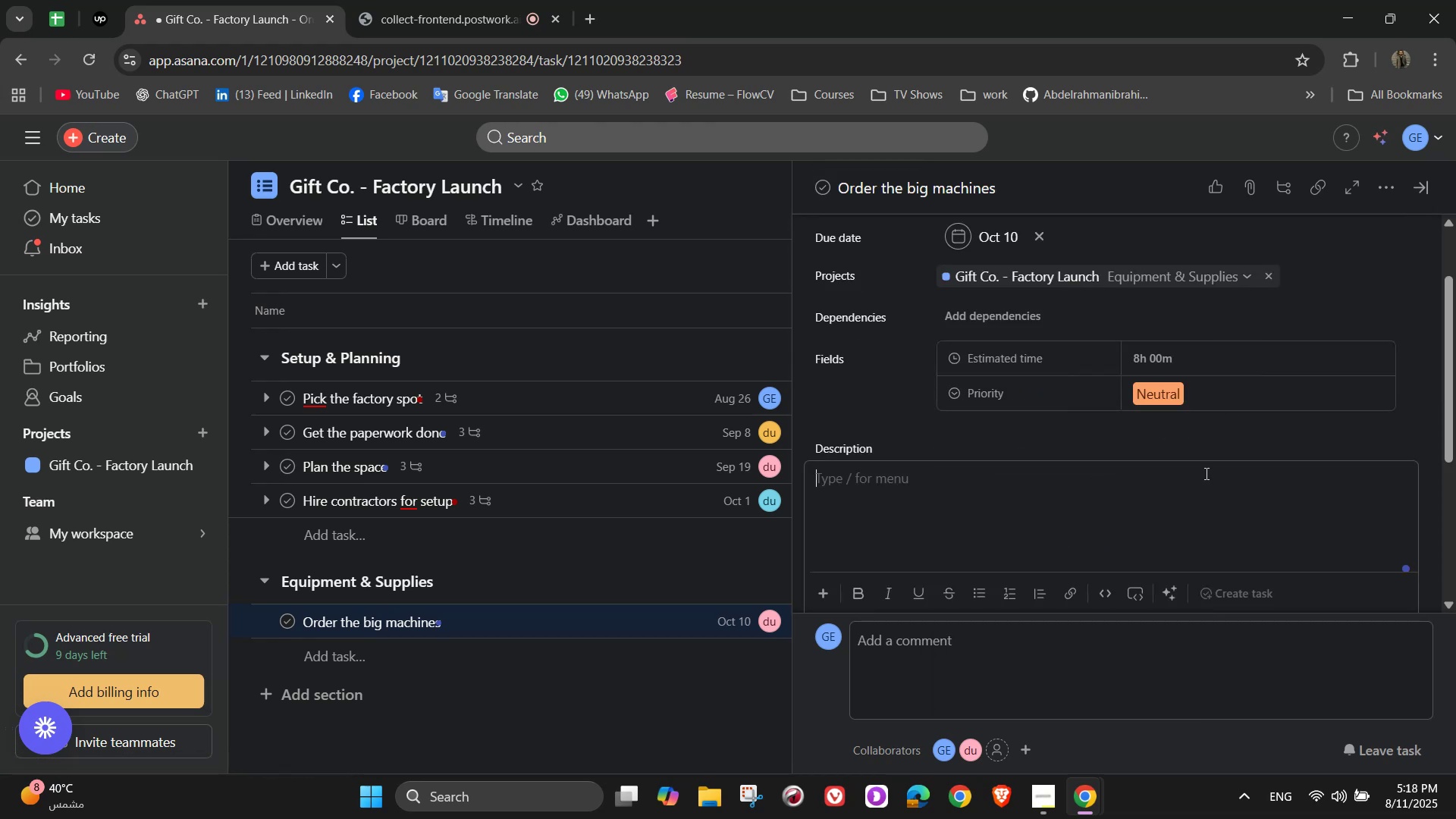 
scroll: coordinate [1280, 337], scroll_direction: up, amount: 3.0
 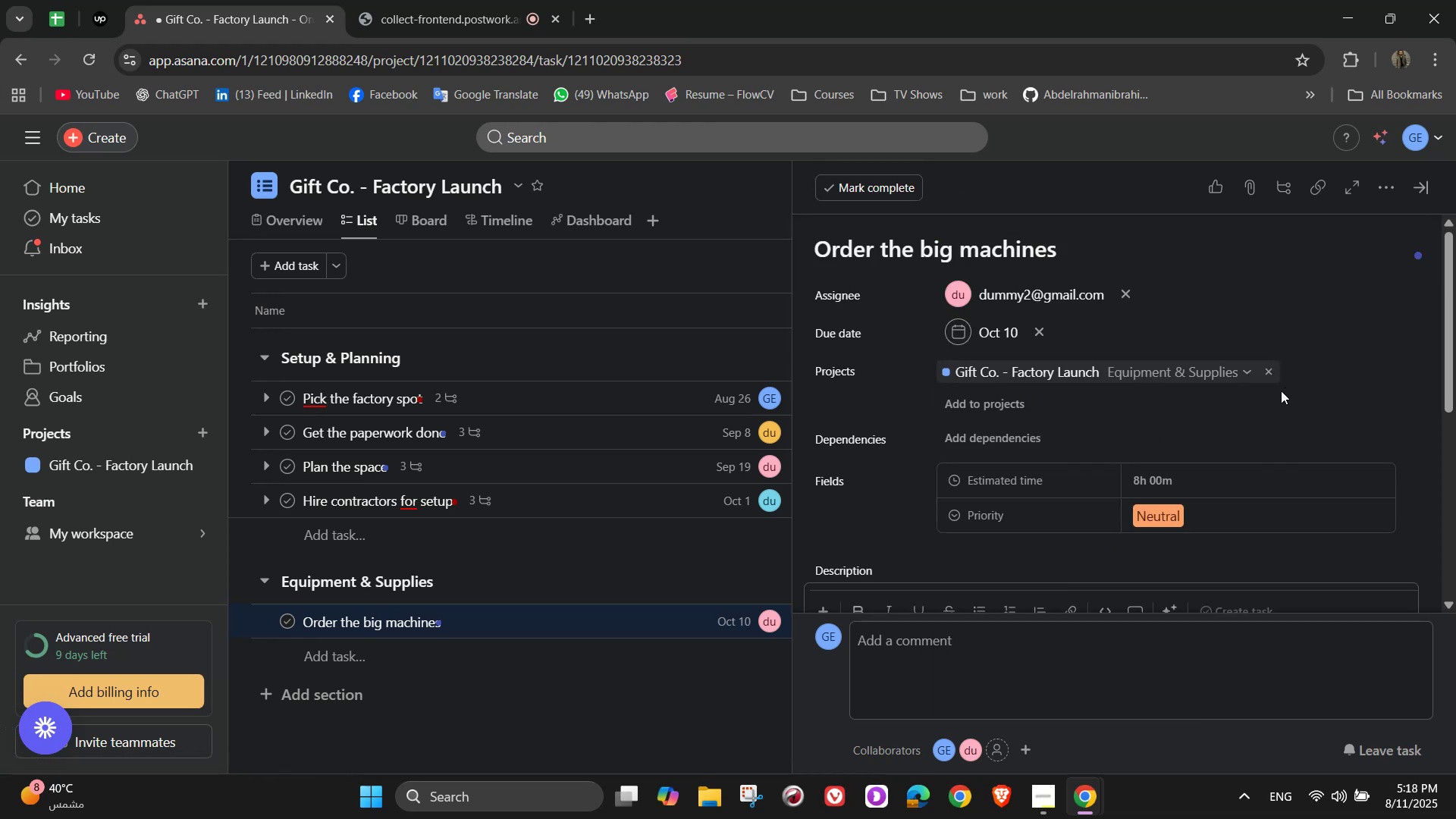 
left_click([1302, 310])
 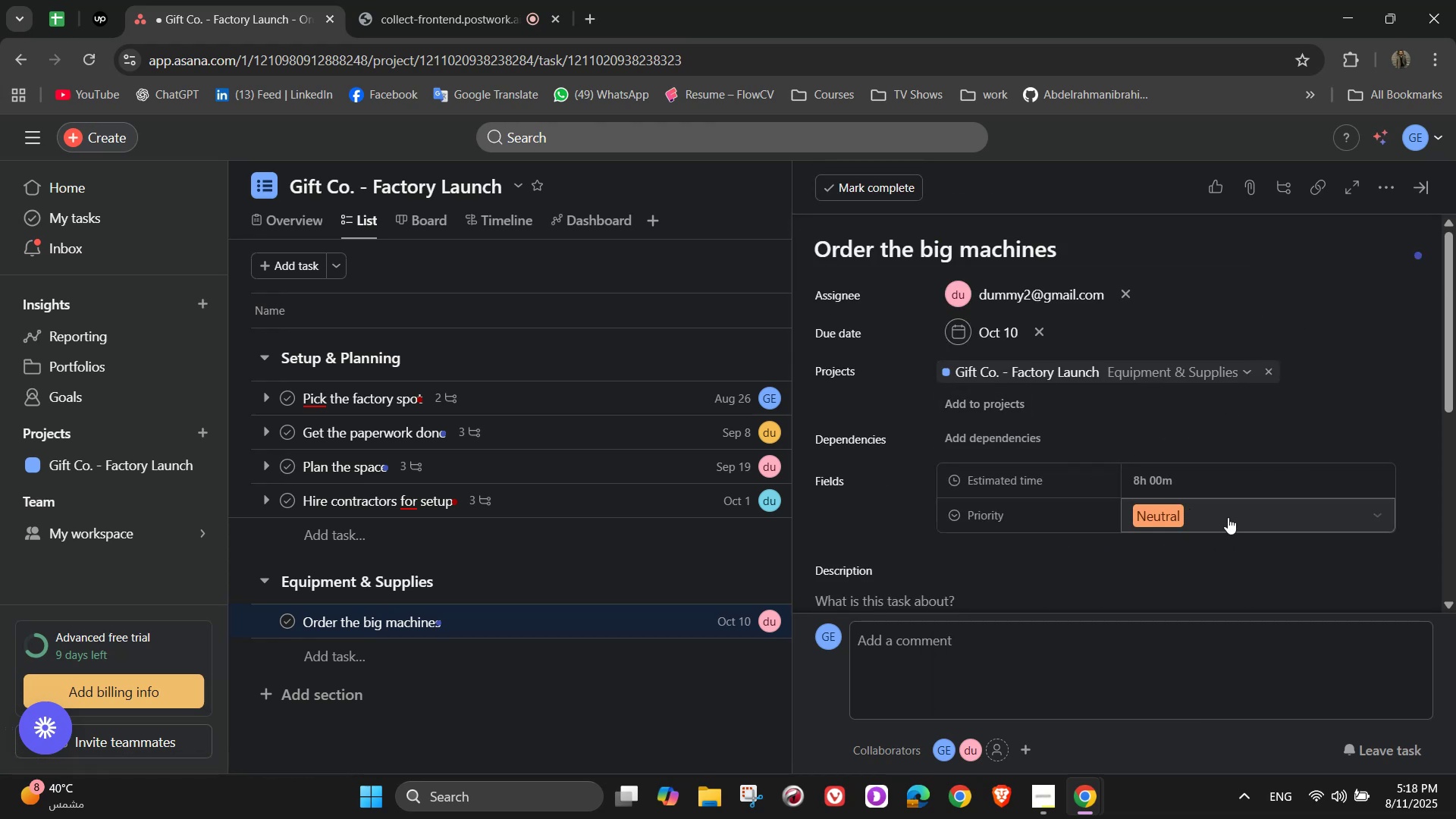 
left_click([1390, 190])
 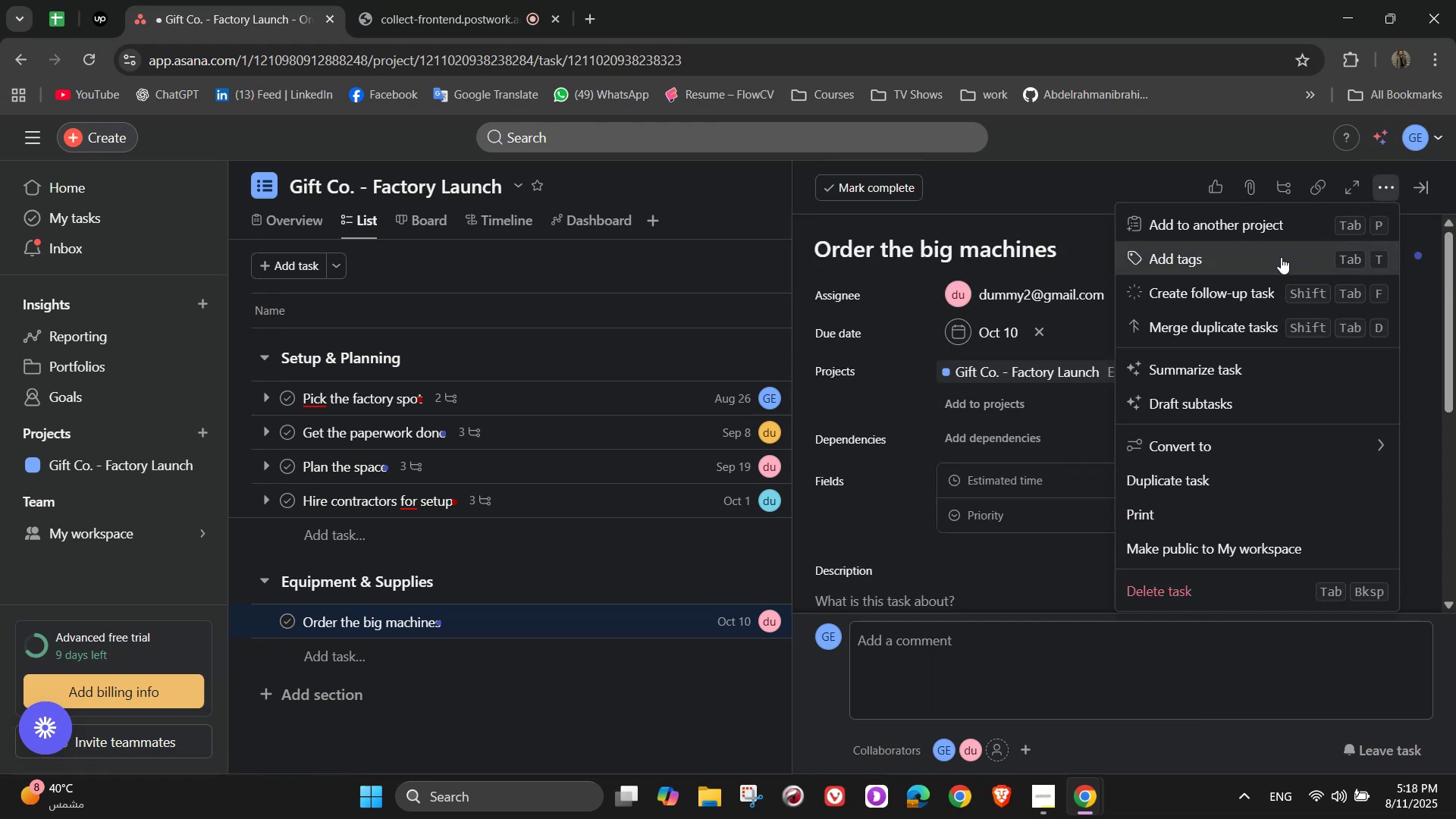 
left_click([1279, 257])
 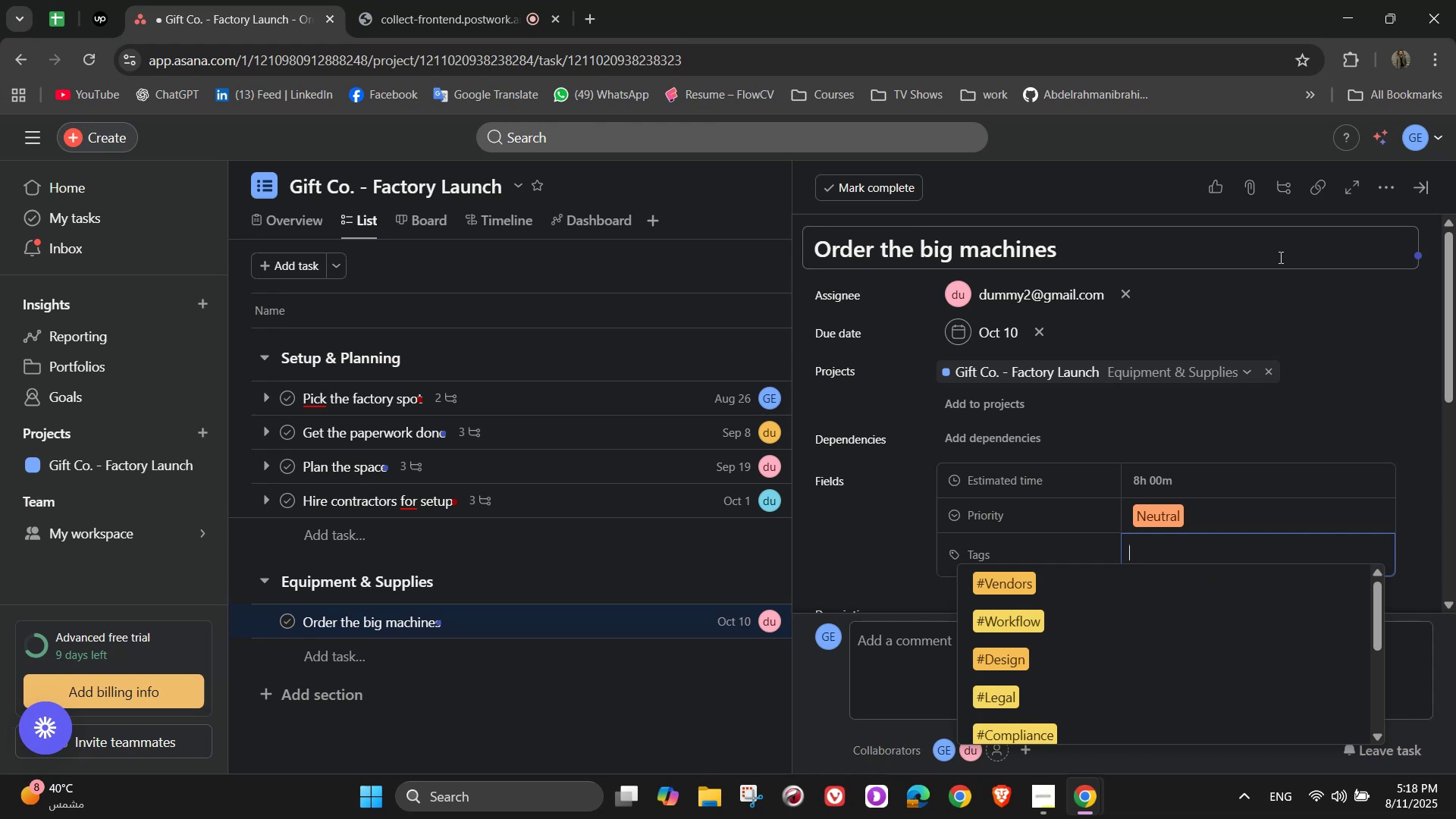 
key(P)
 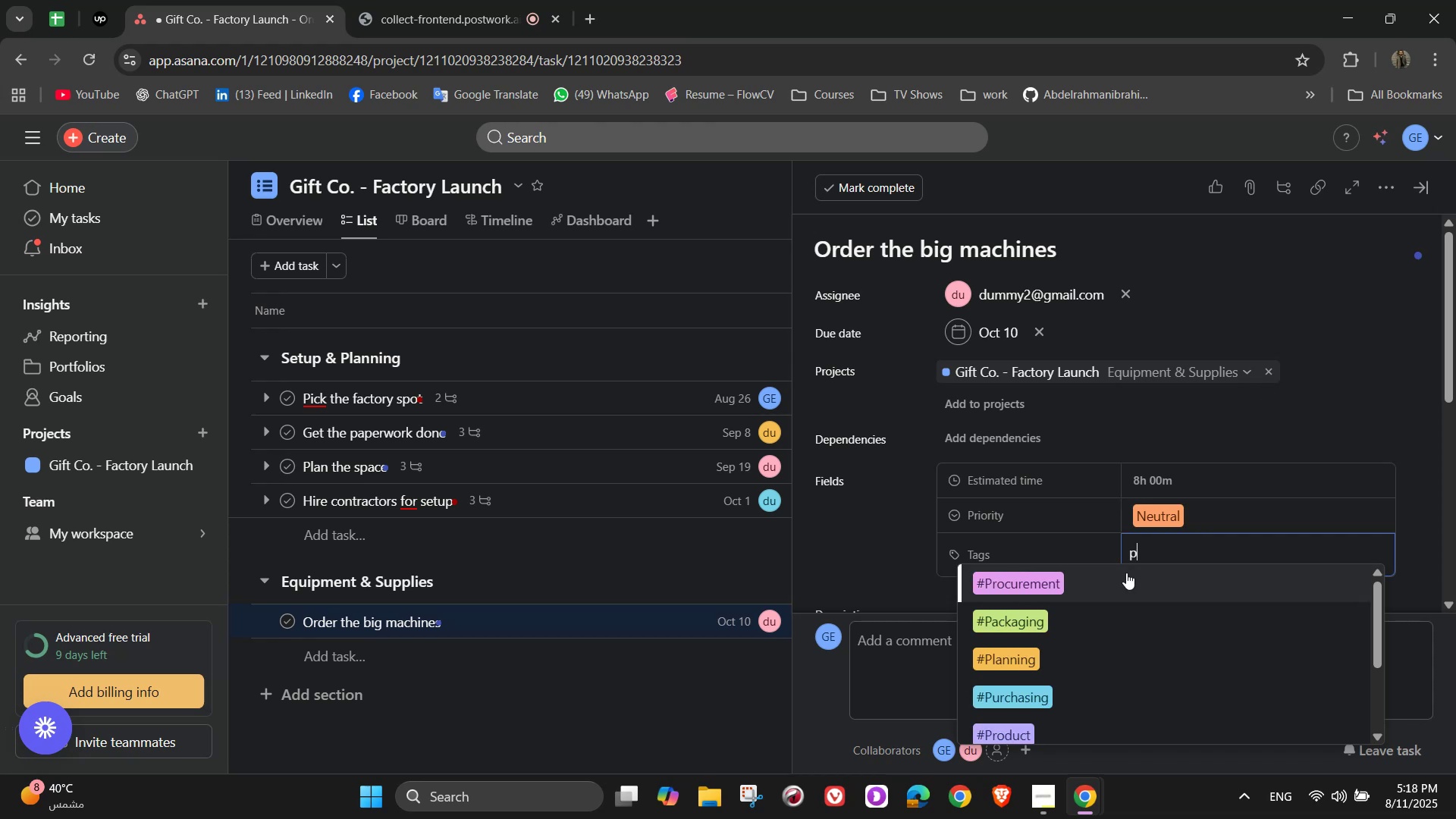 
left_click([1122, 582])
 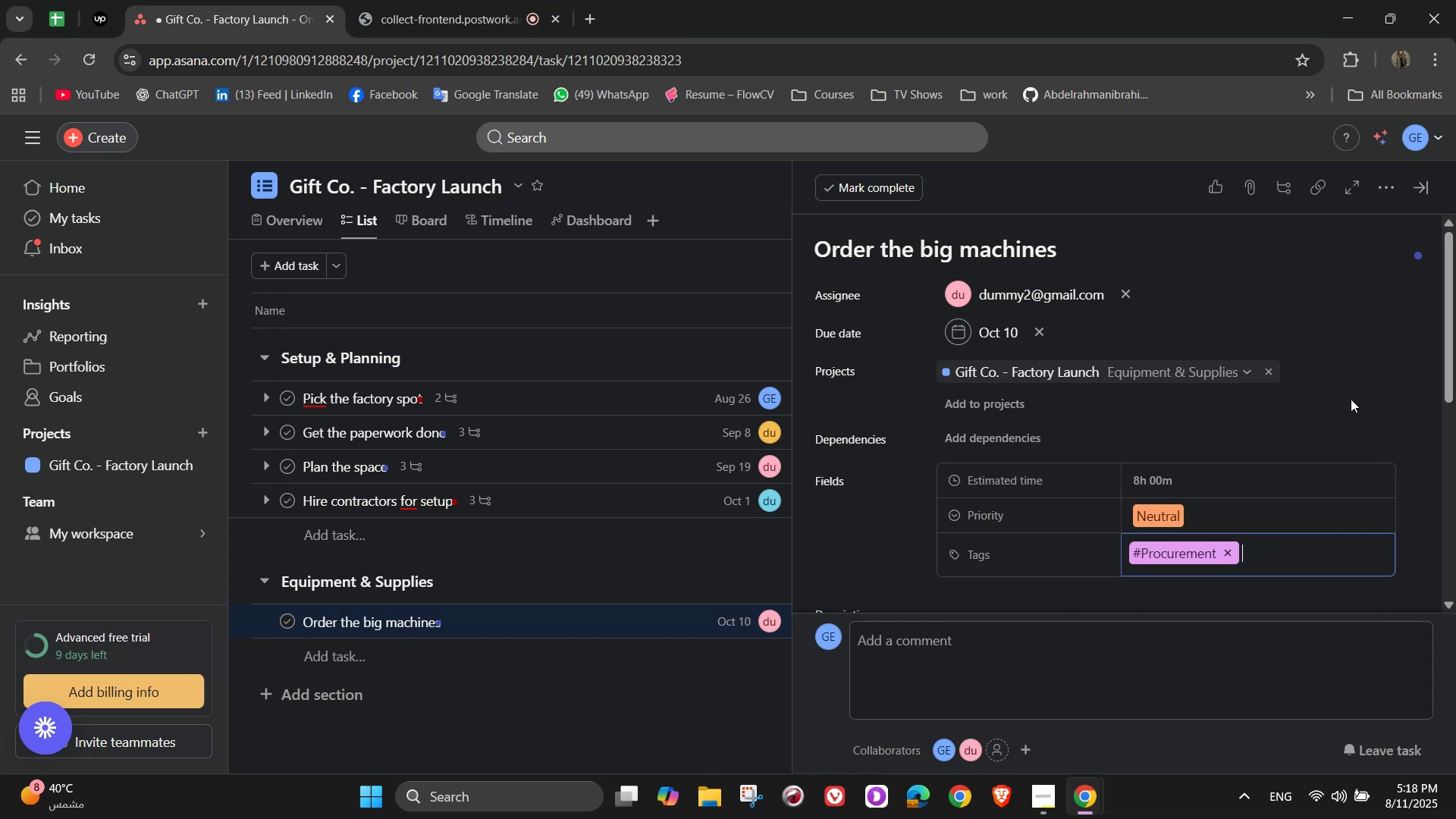 
left_click([1339, 413])
 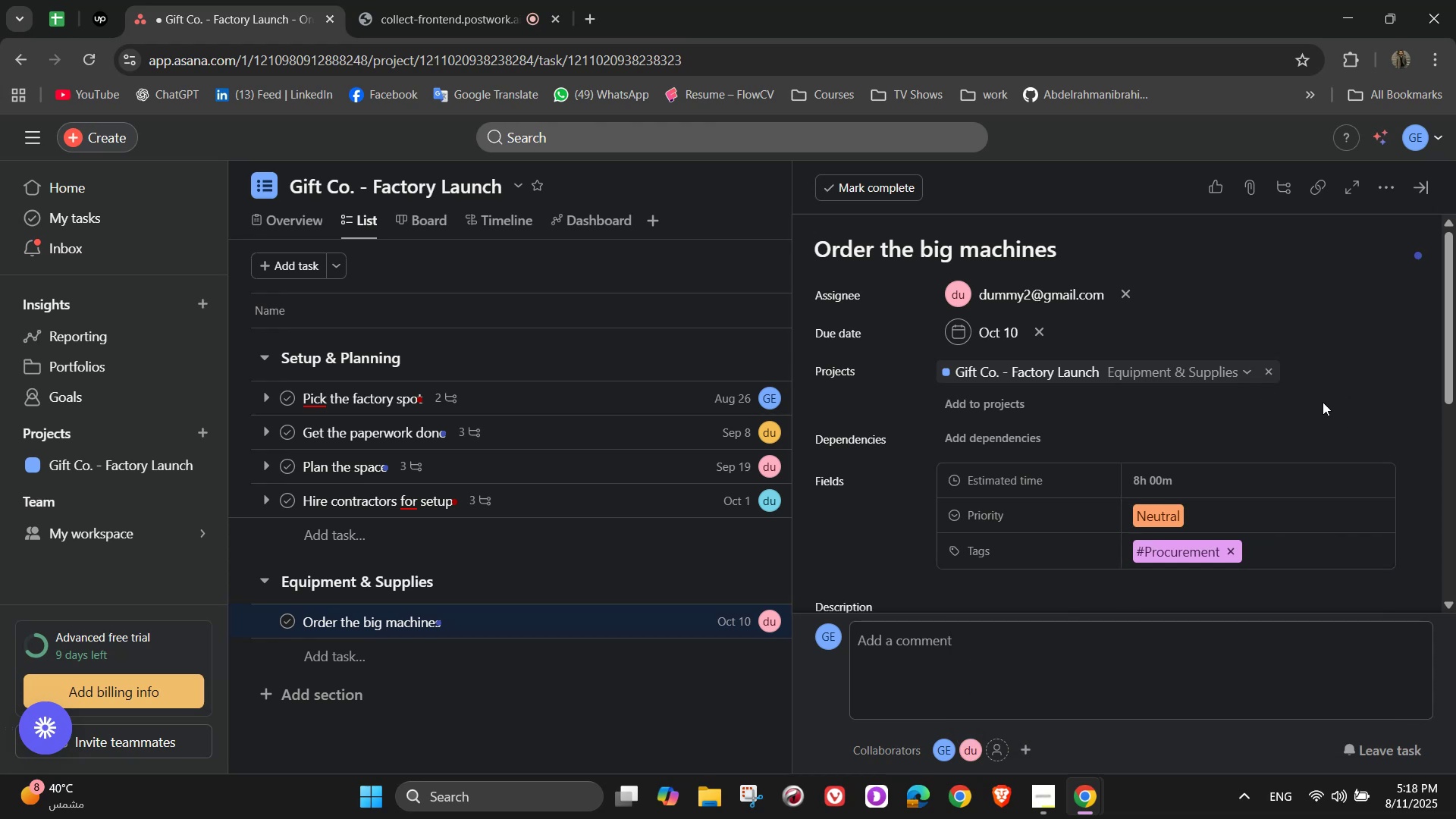 
scroll: coordinate [1136, 399], scroll_direction: down, amount: 4.0
 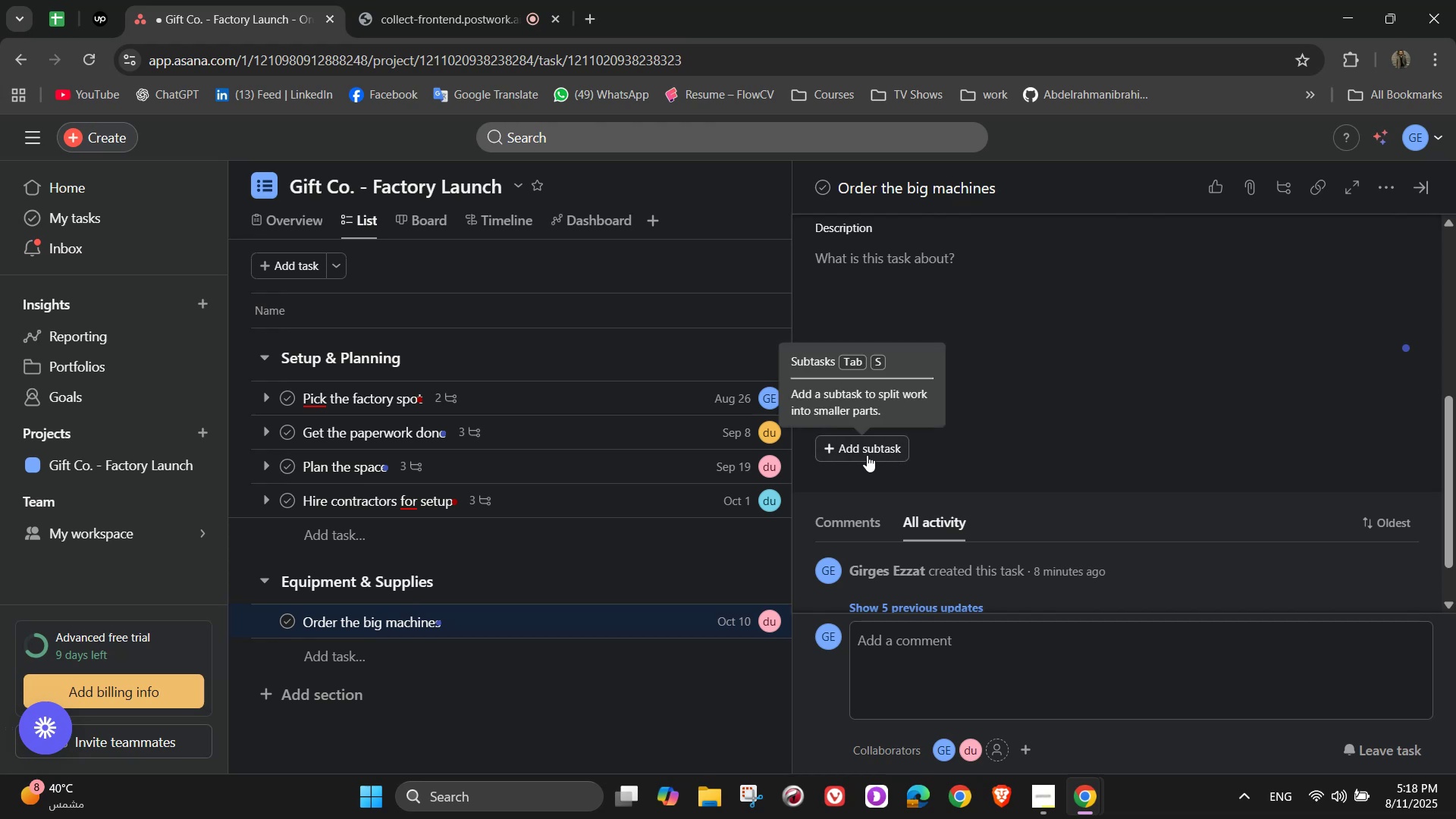 
left_click([867, 455])
 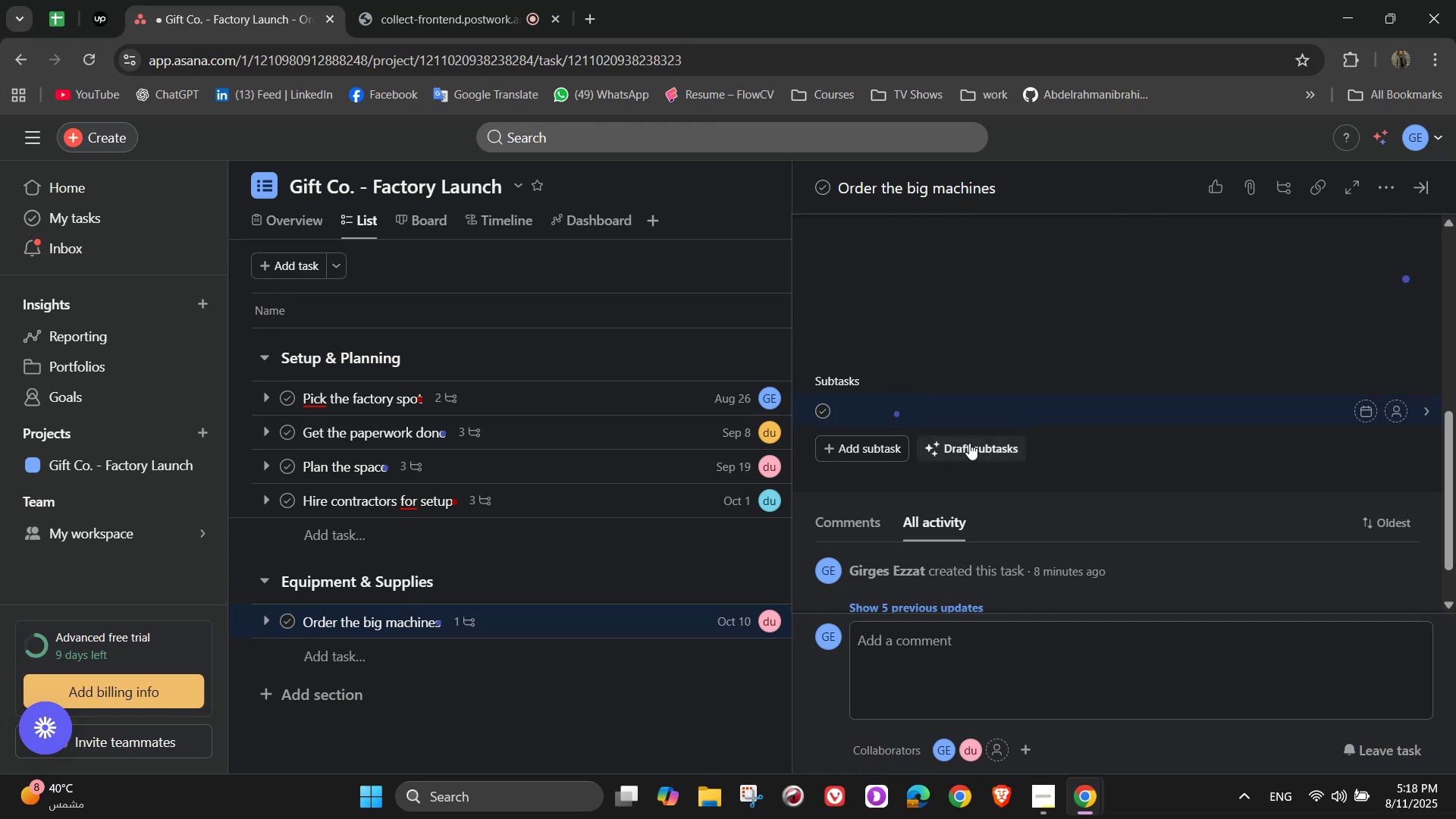 
wait(7.29)
 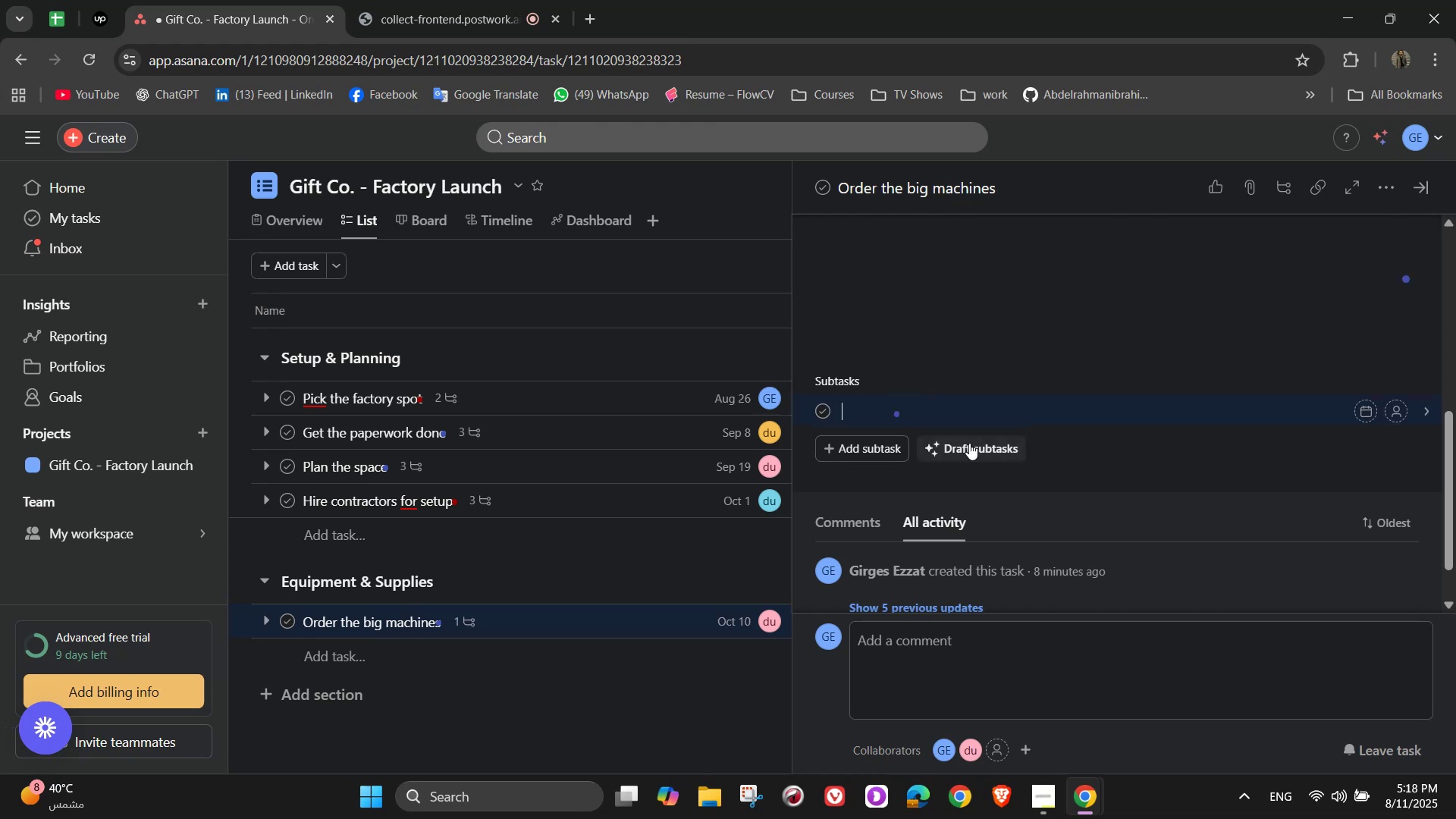 
type(Cutters, printers, embossers, gluers)
 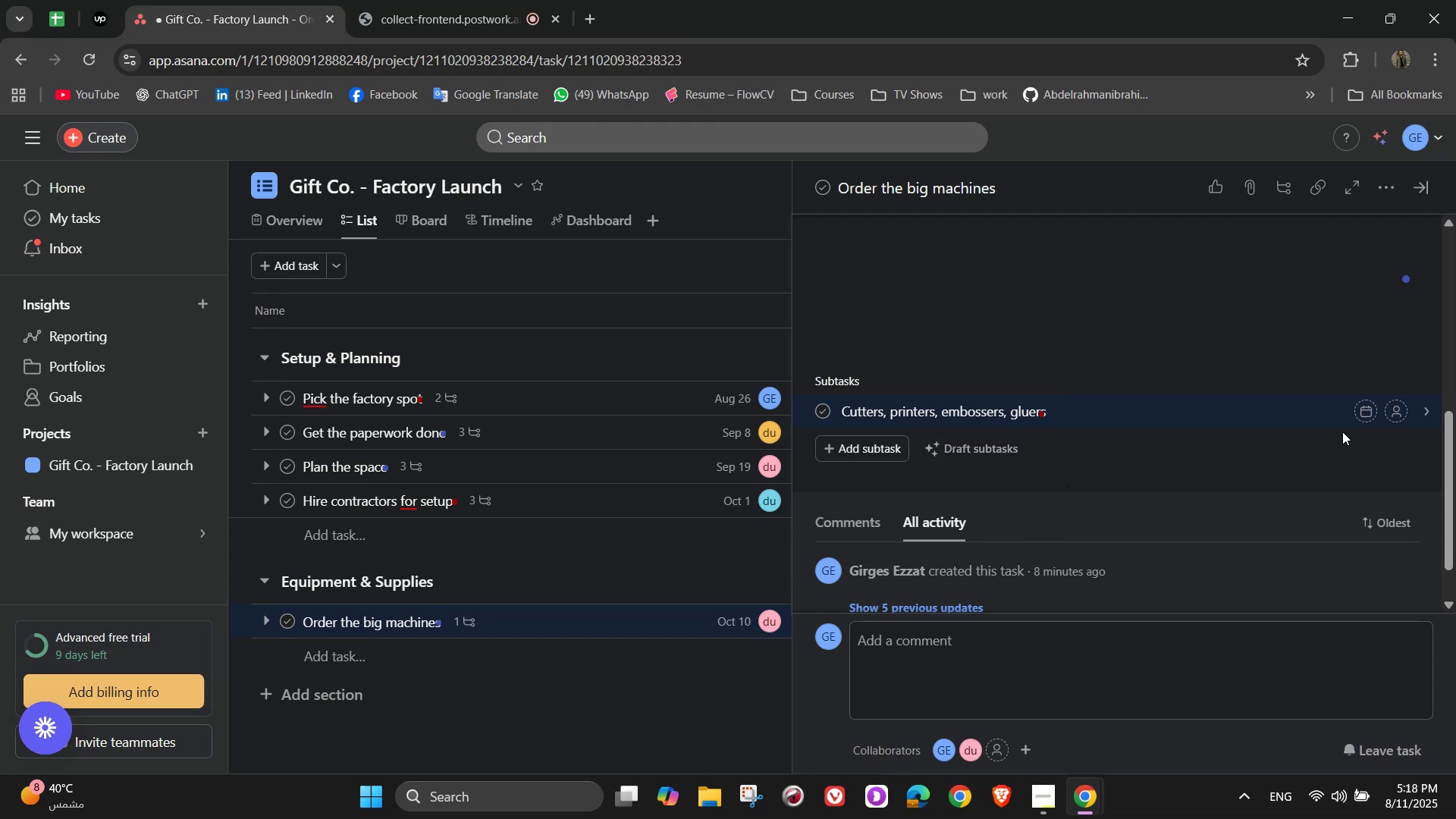 
wait(14.18)
 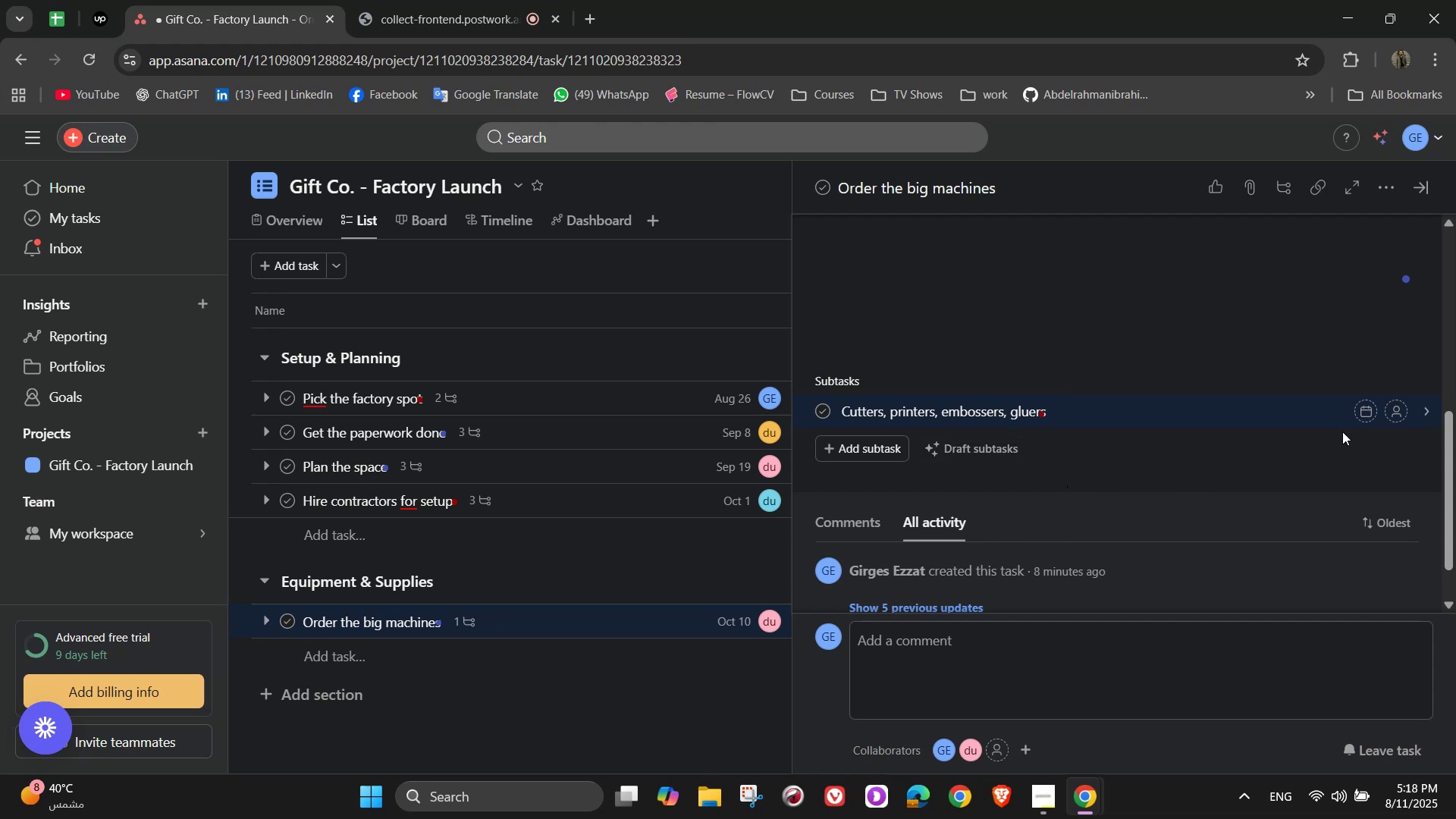 
left_click([1398, 412])
 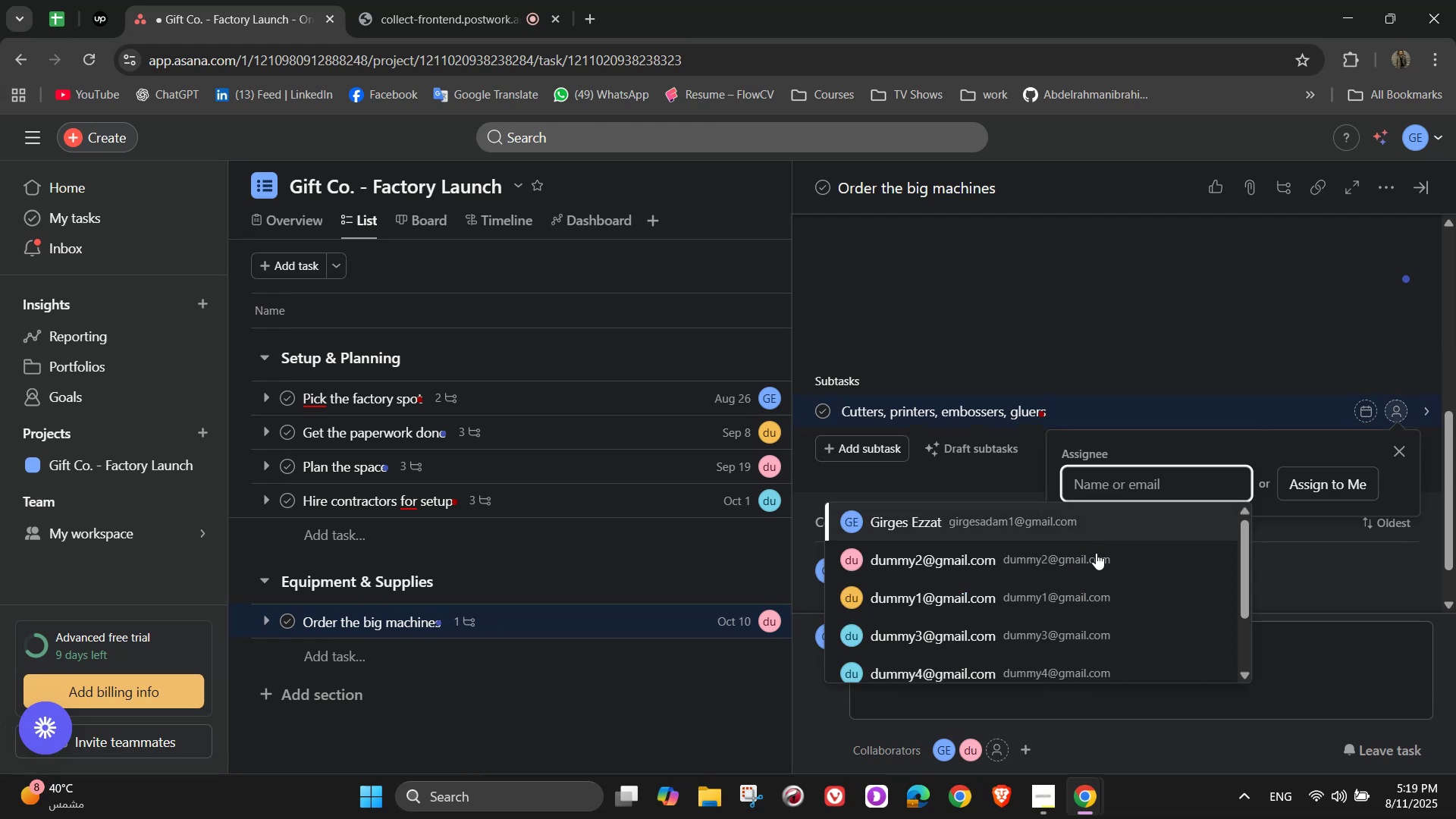 
left_click([1063, 569])
 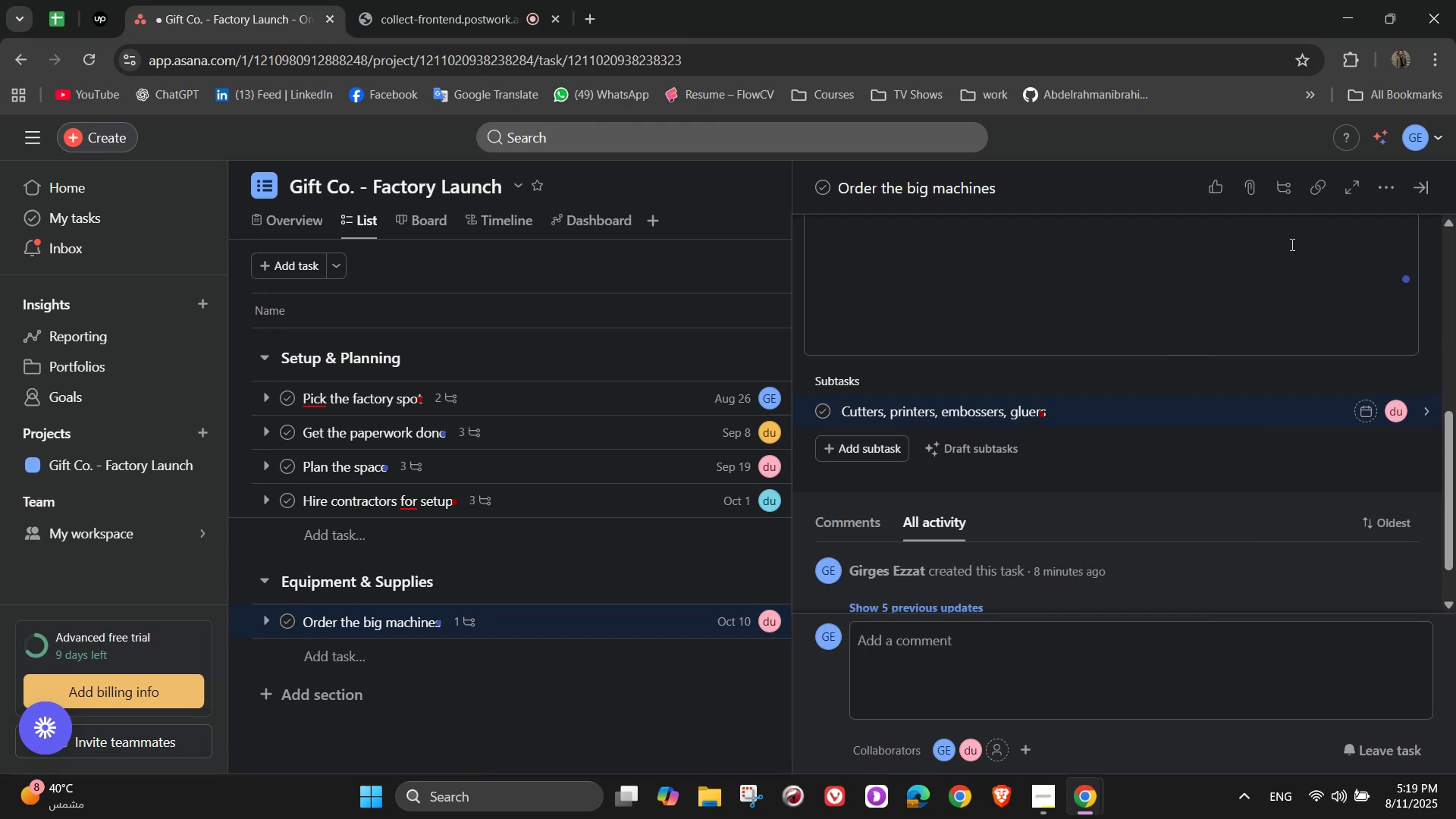 
scroll: coordinate [1301, 288], scroll_direction: up, amount: 6.0
 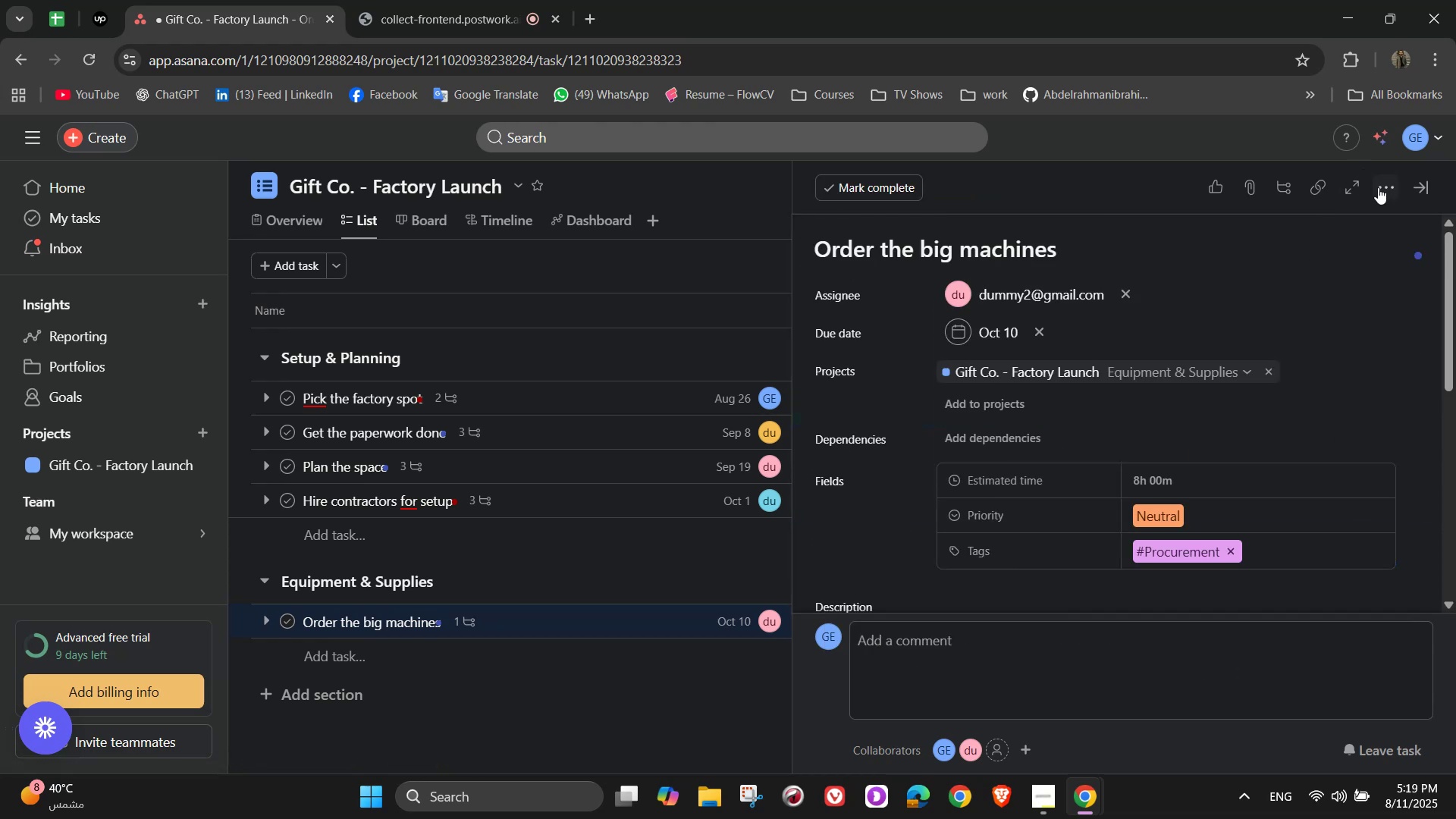 
left_click([1420, 187])
 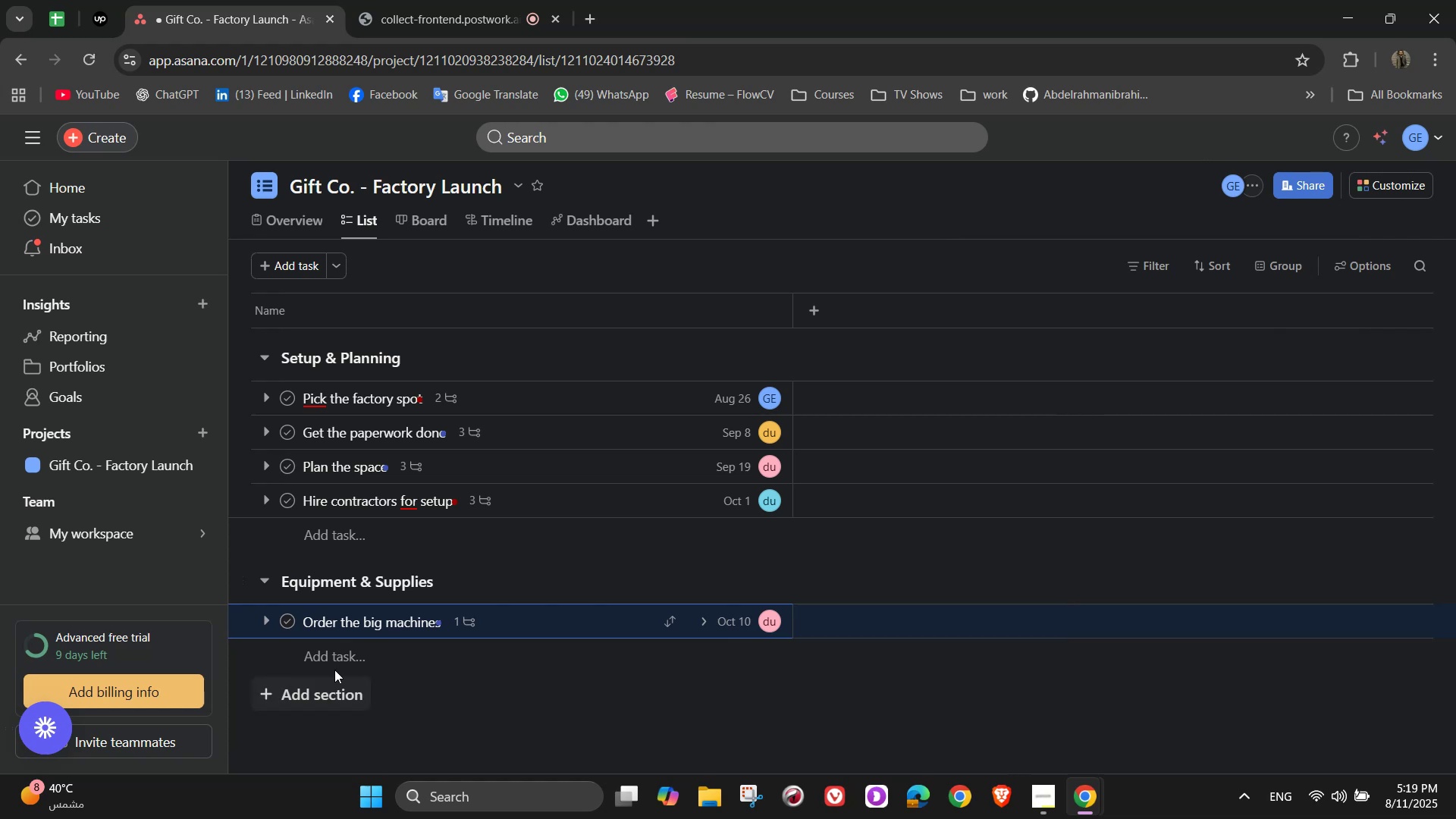 
left_click([327, 655])
 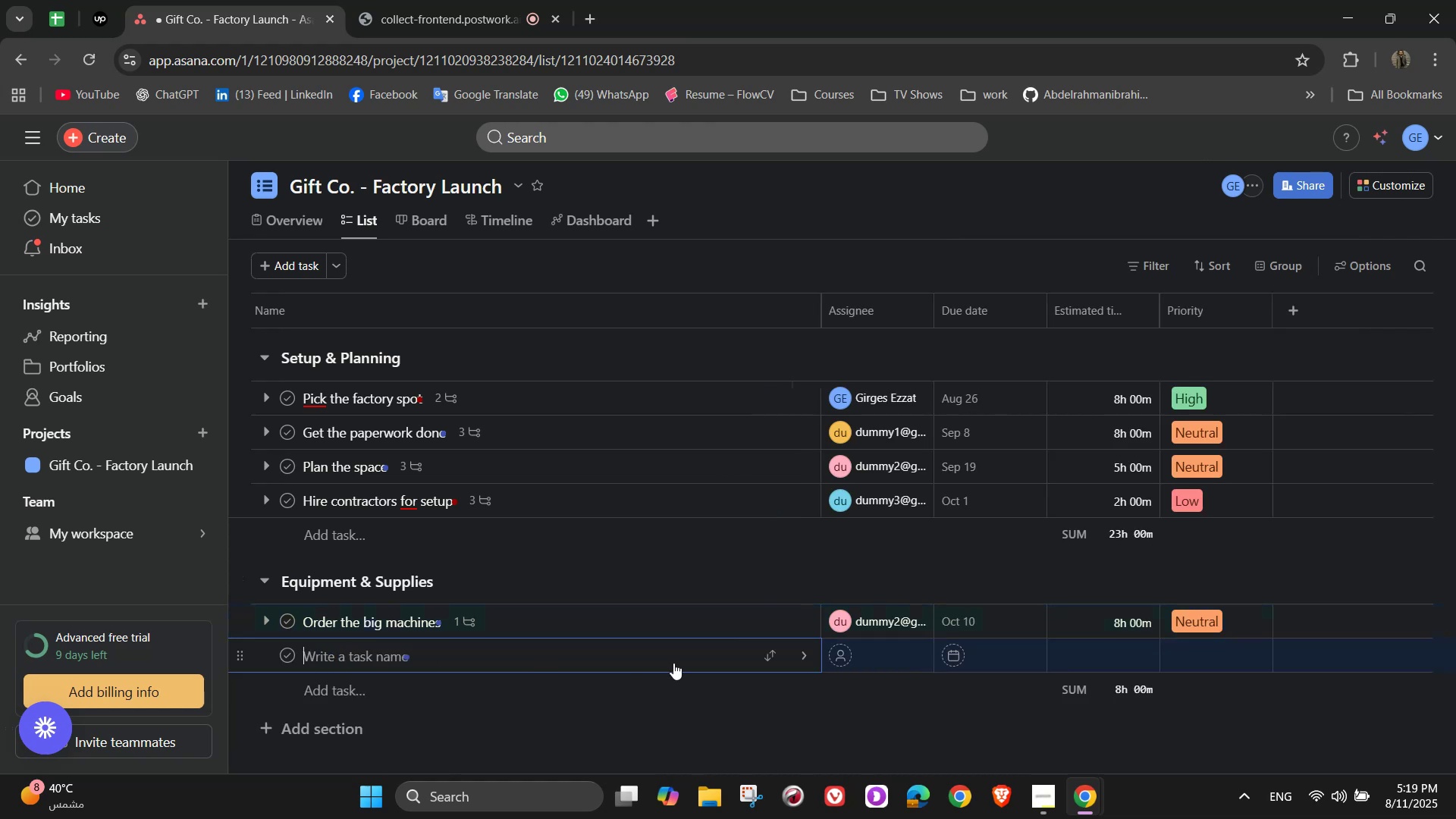 
type(Order smaller tools)
 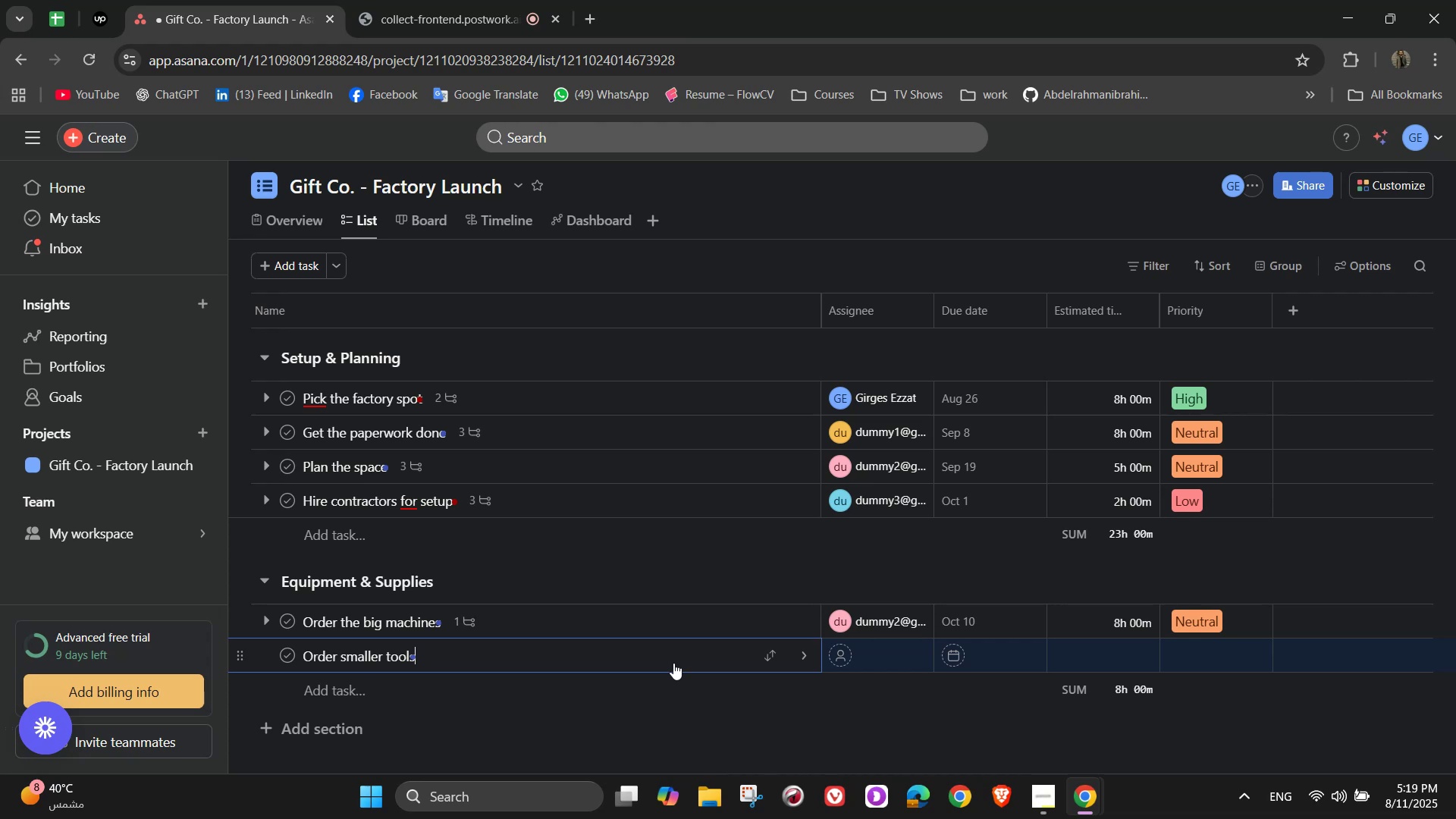 
left_click([802, 660])
 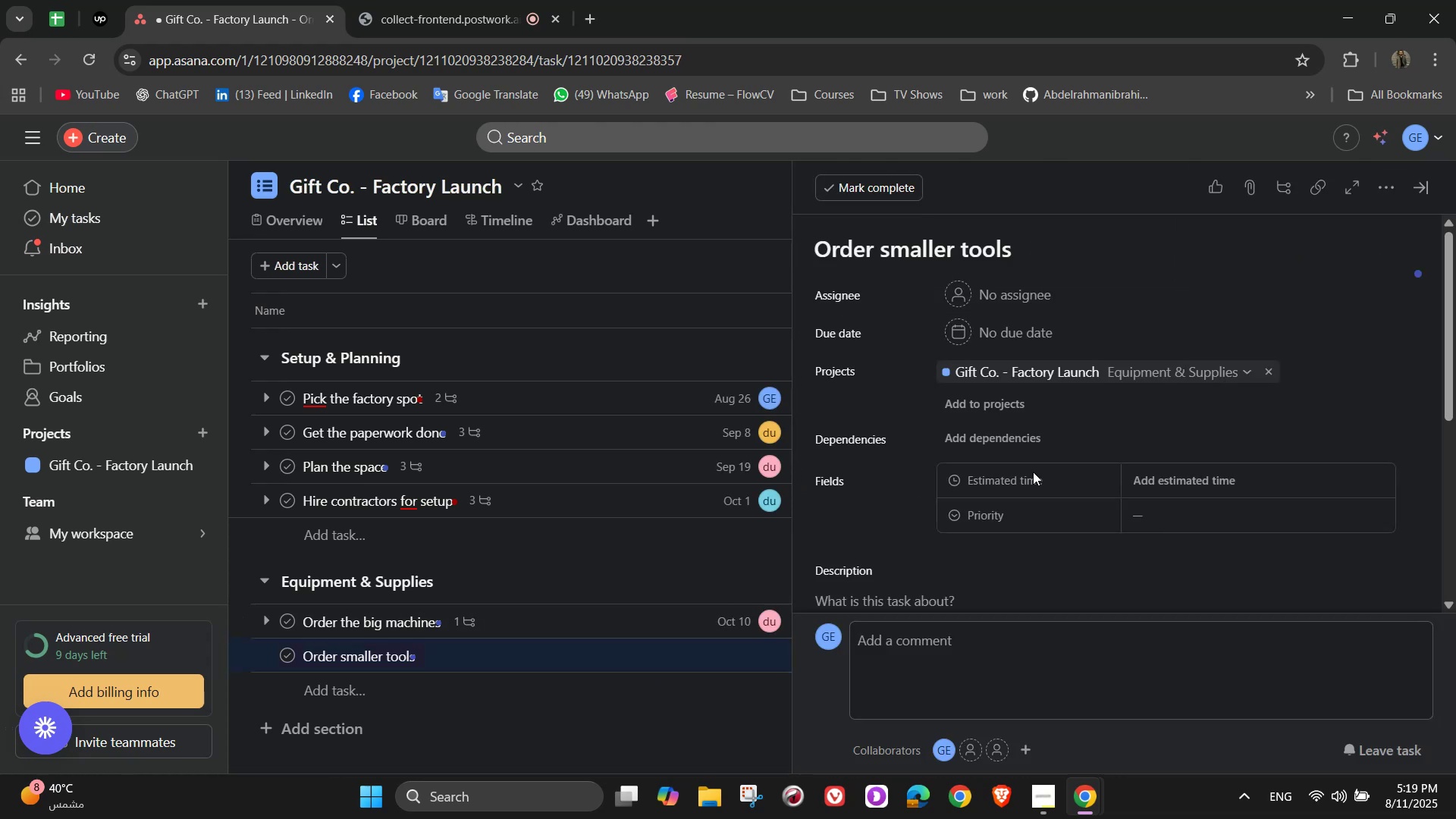 
left_click([1005, 288])
 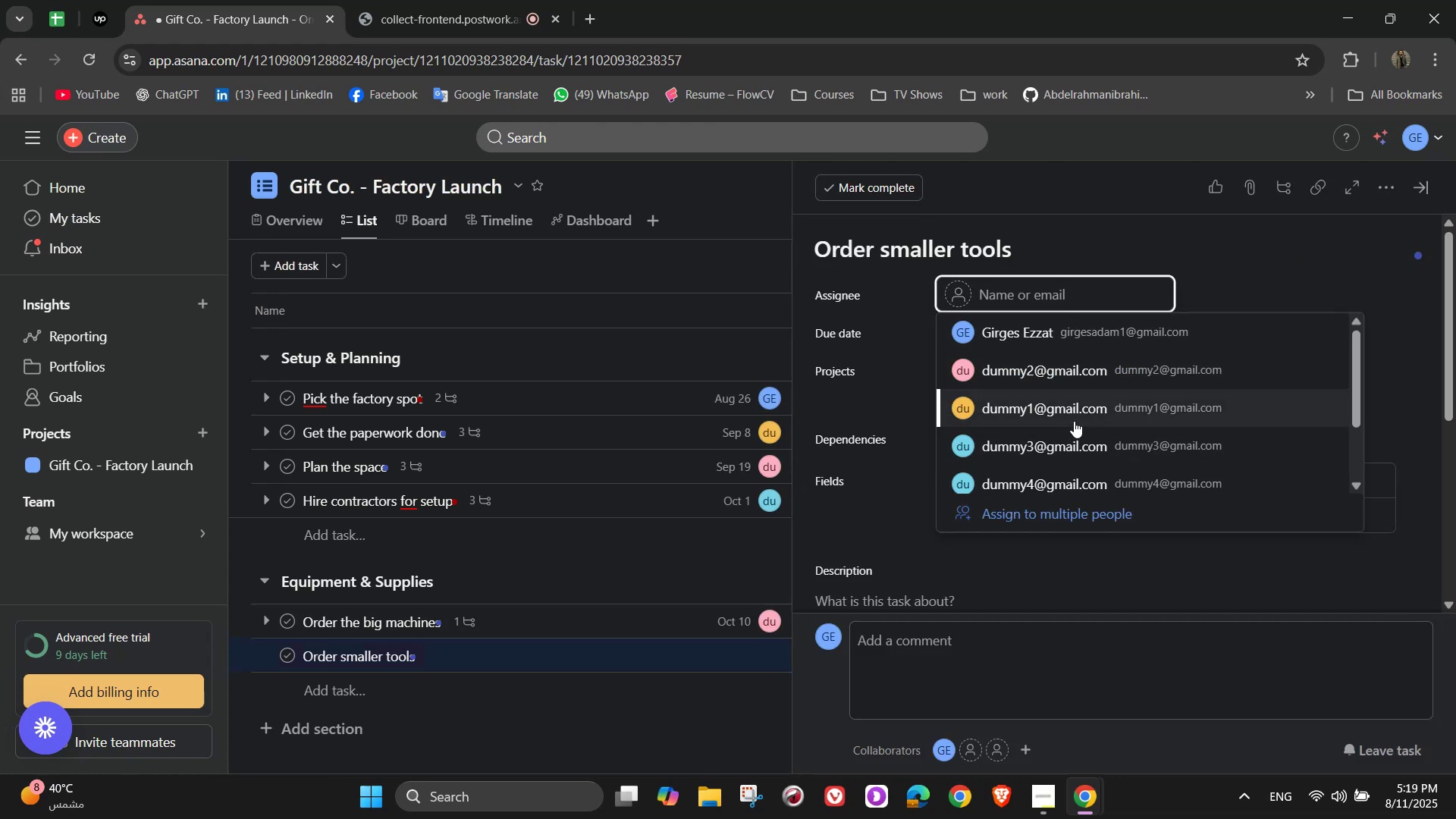 
left_click([1072, 419])
 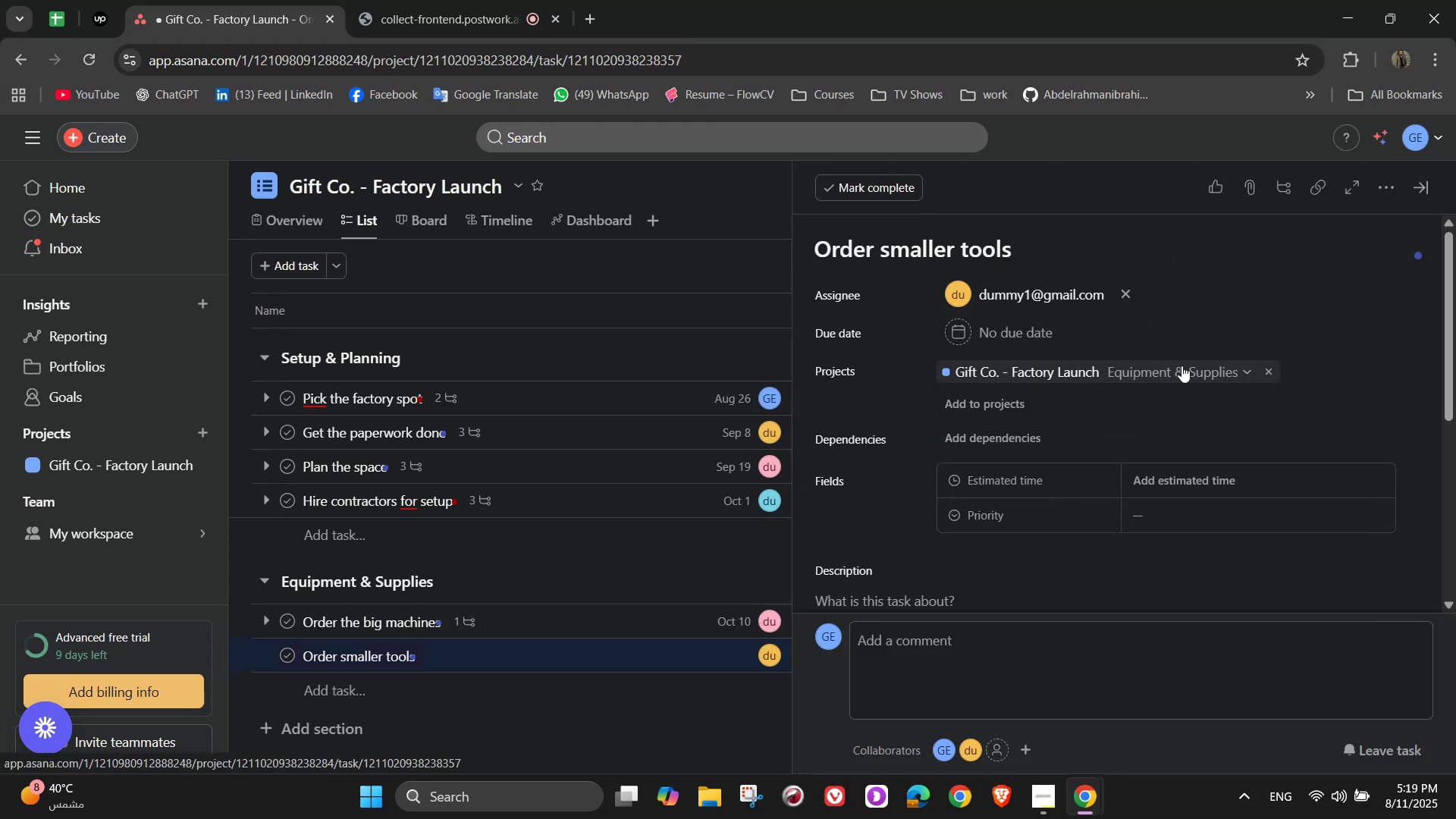 
left_click([1043, 344])
 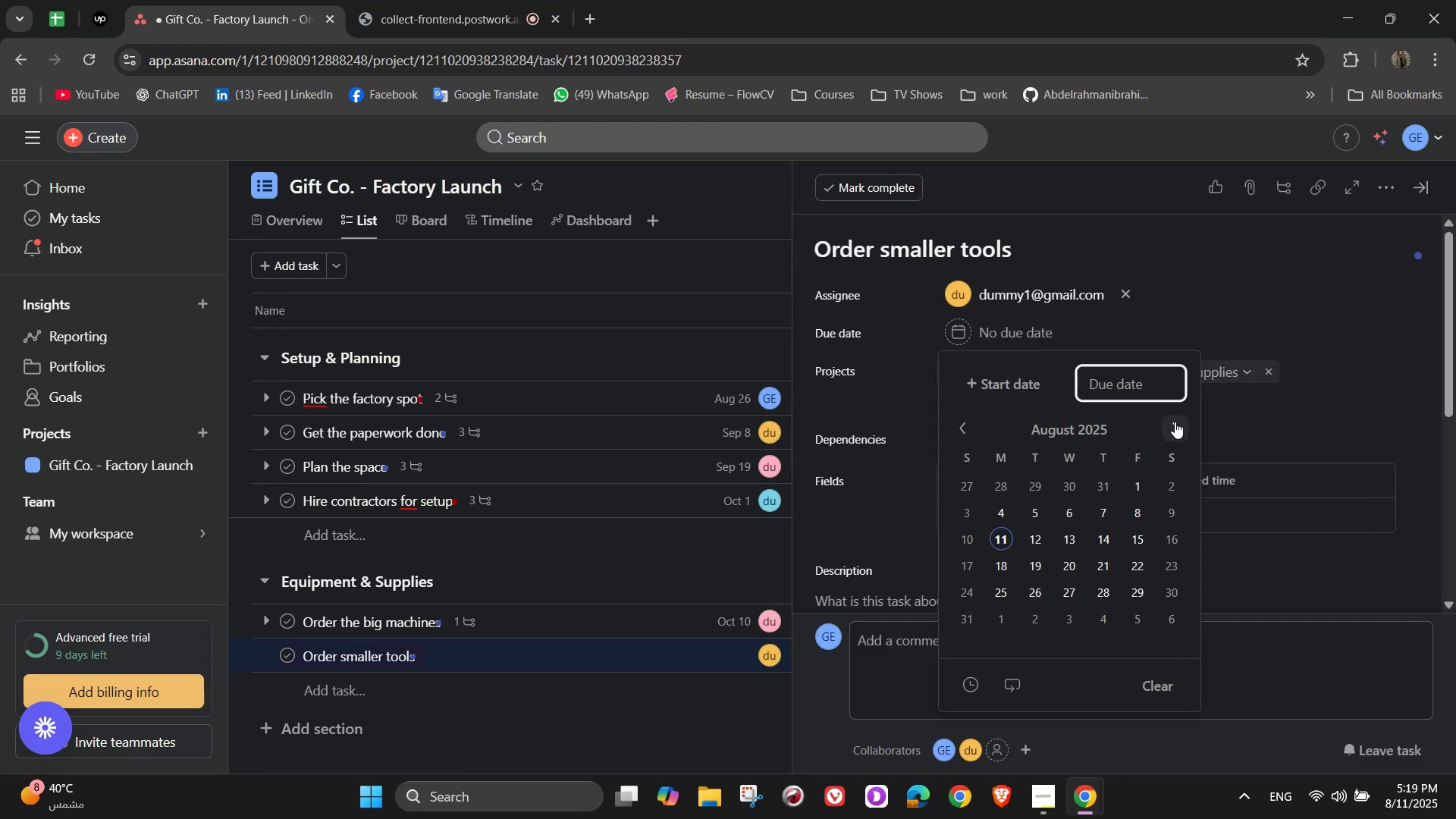 
double_click([1175, 422])
 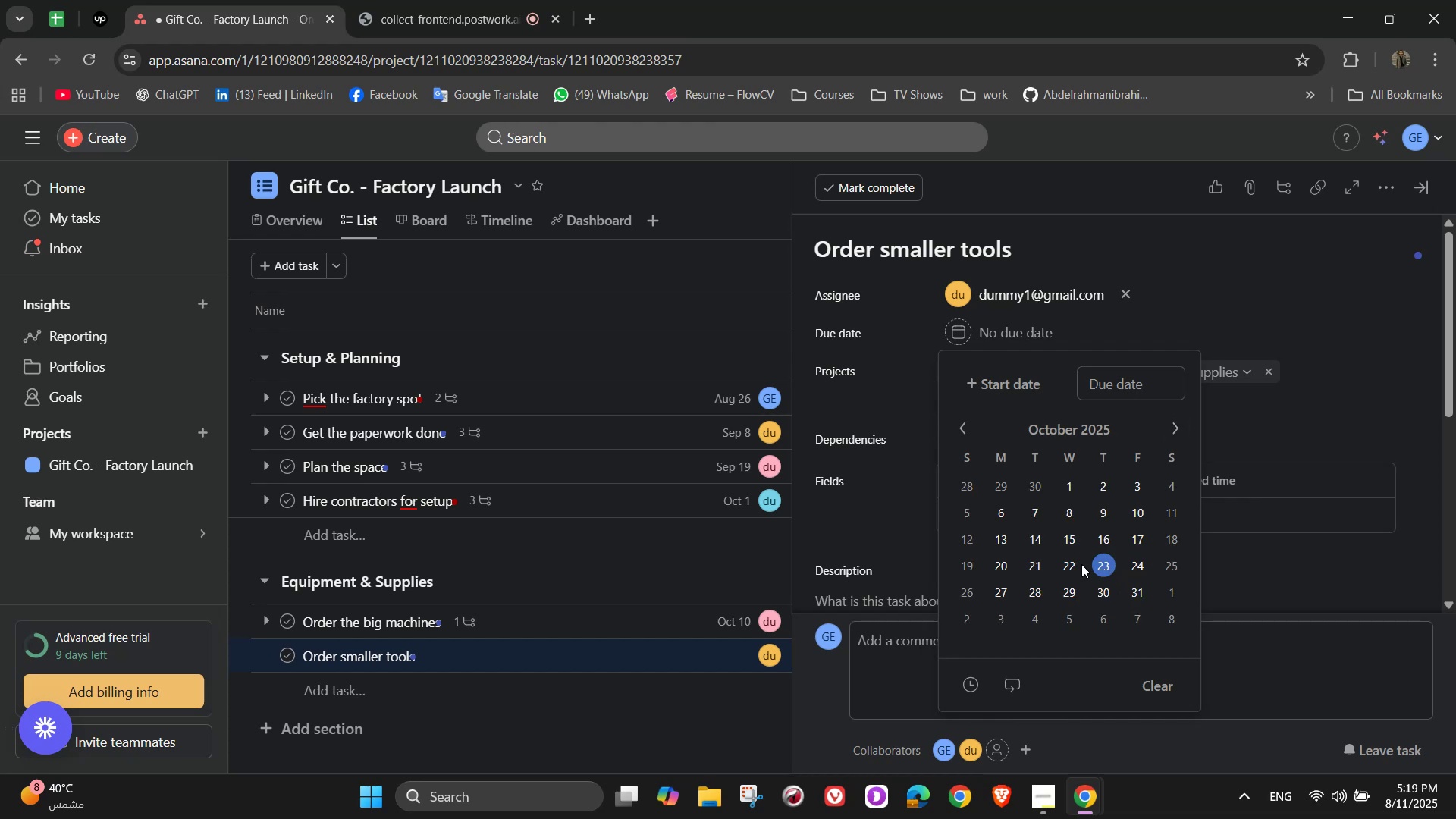 
double_click([1301, 388])
 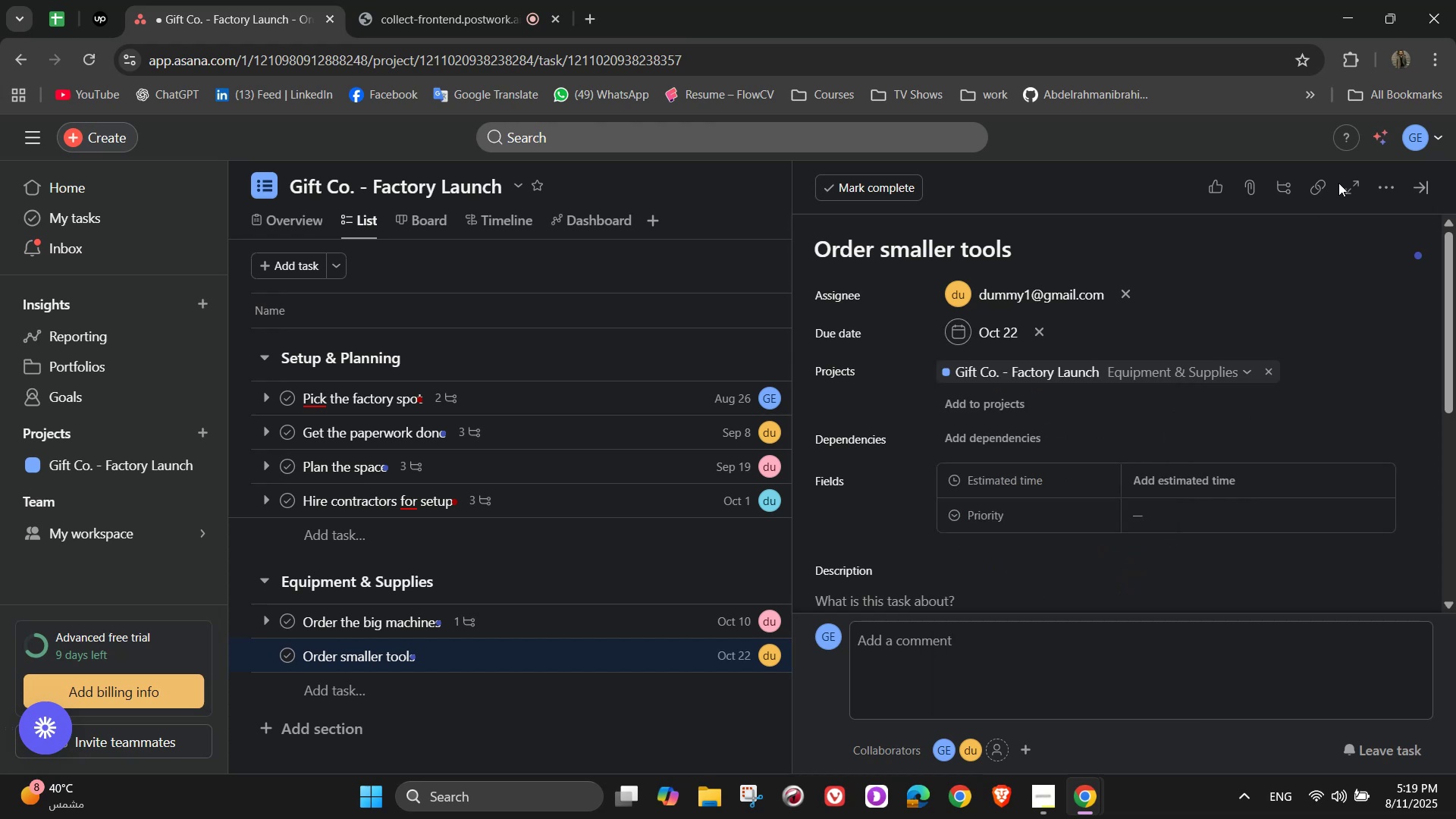 
left_click([1393, 183])
 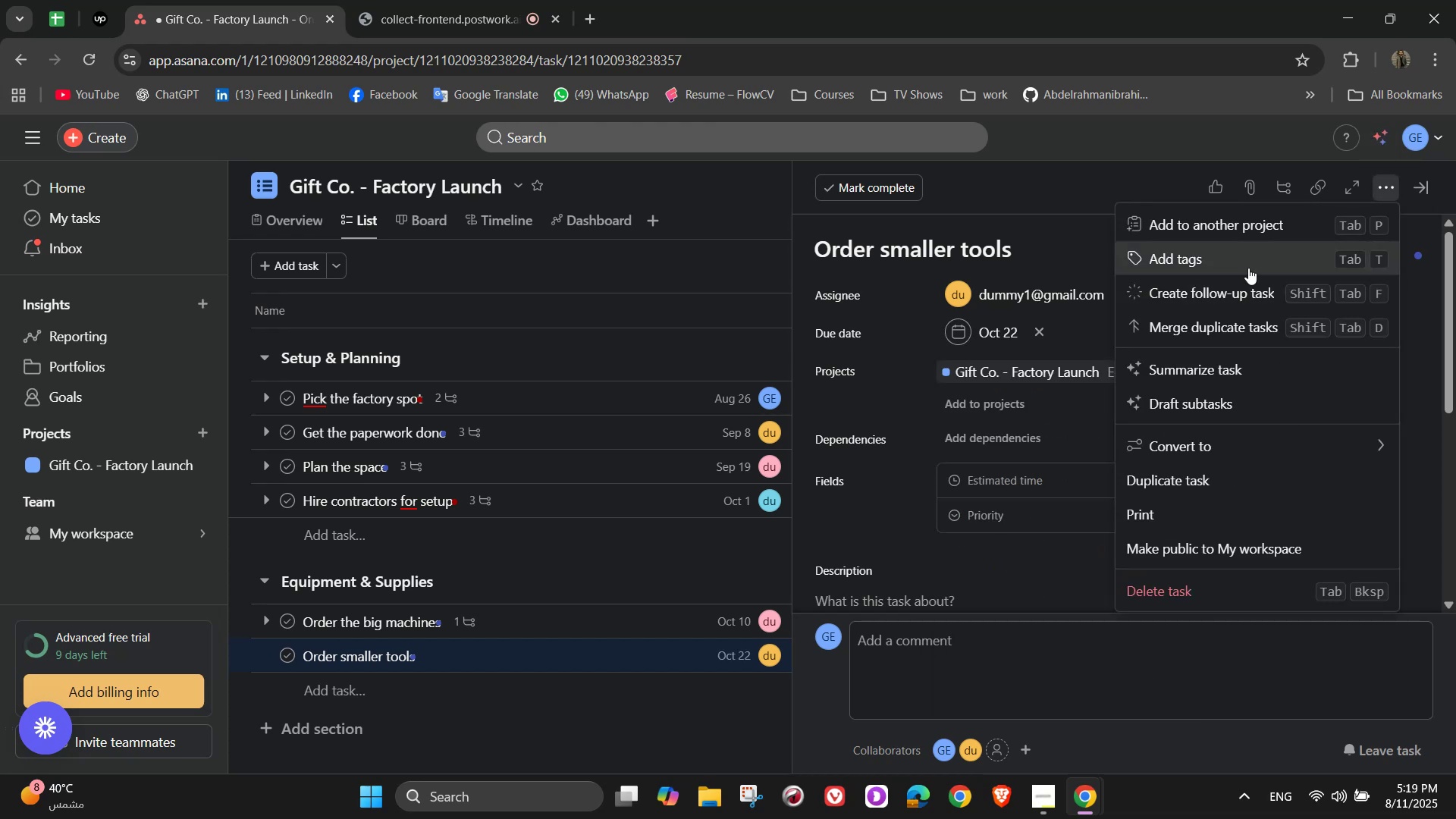 
left_click([1242, 265])
 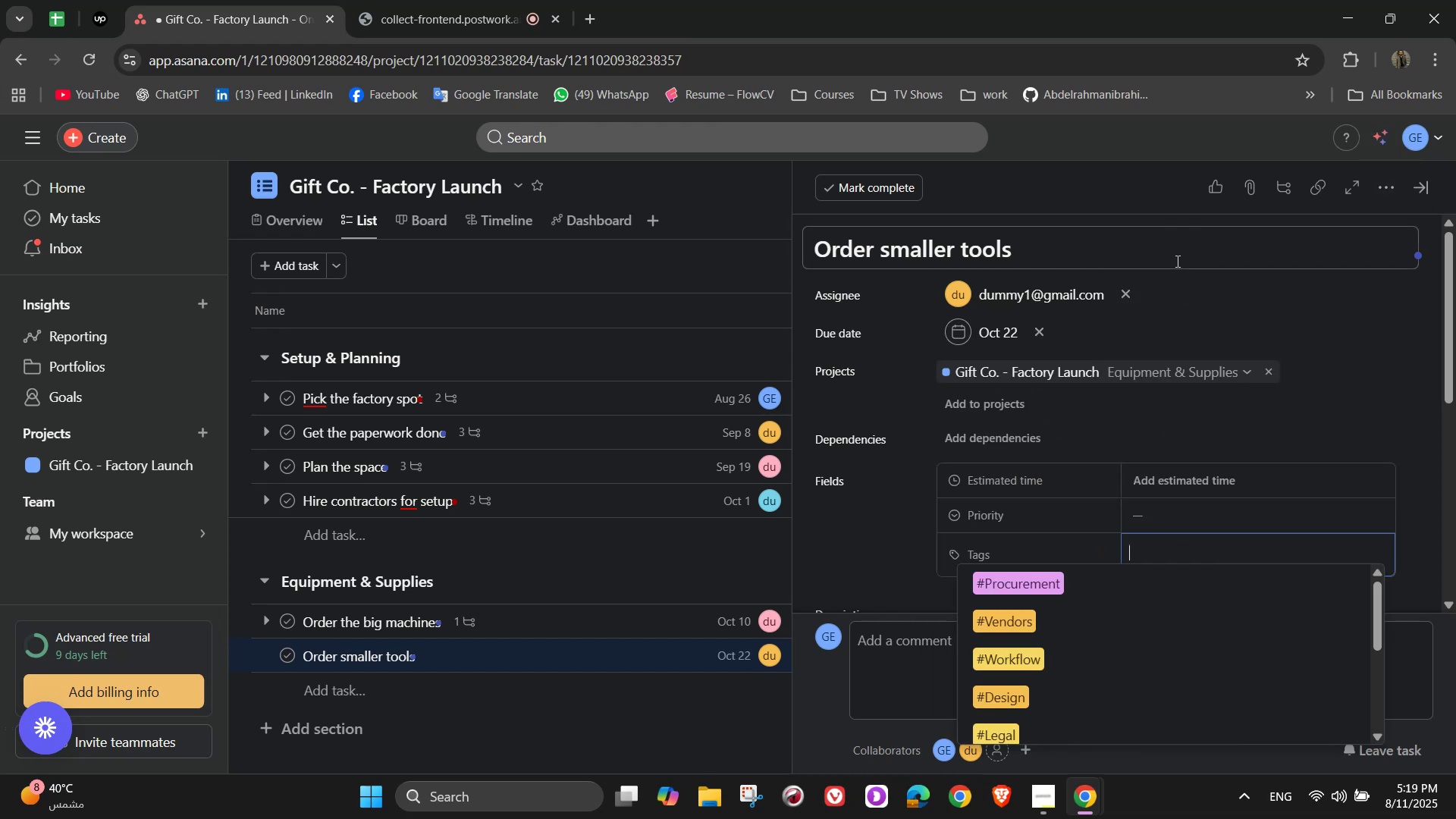 
wait(8.65)
 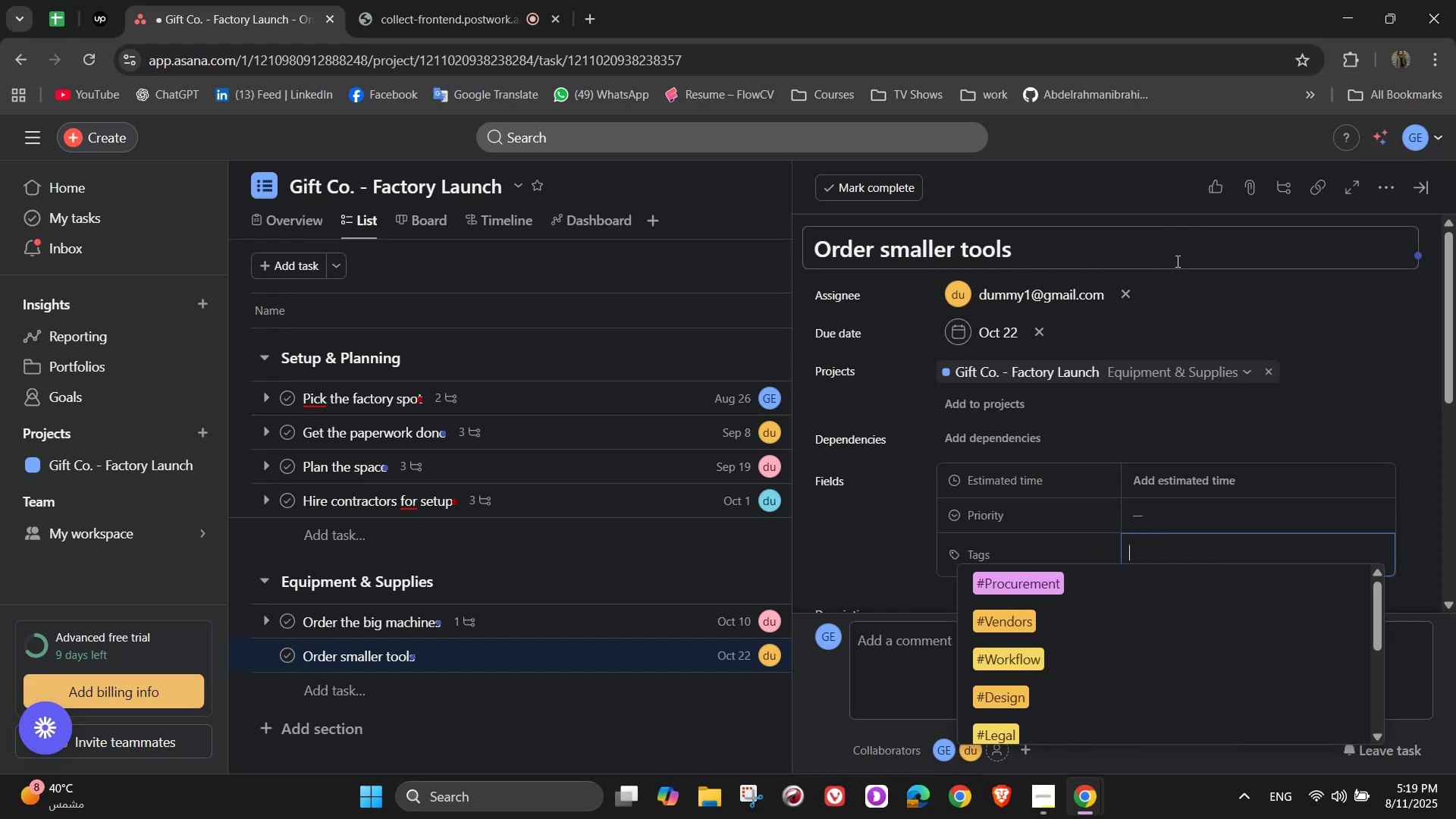 
left_click([1073, 578])
 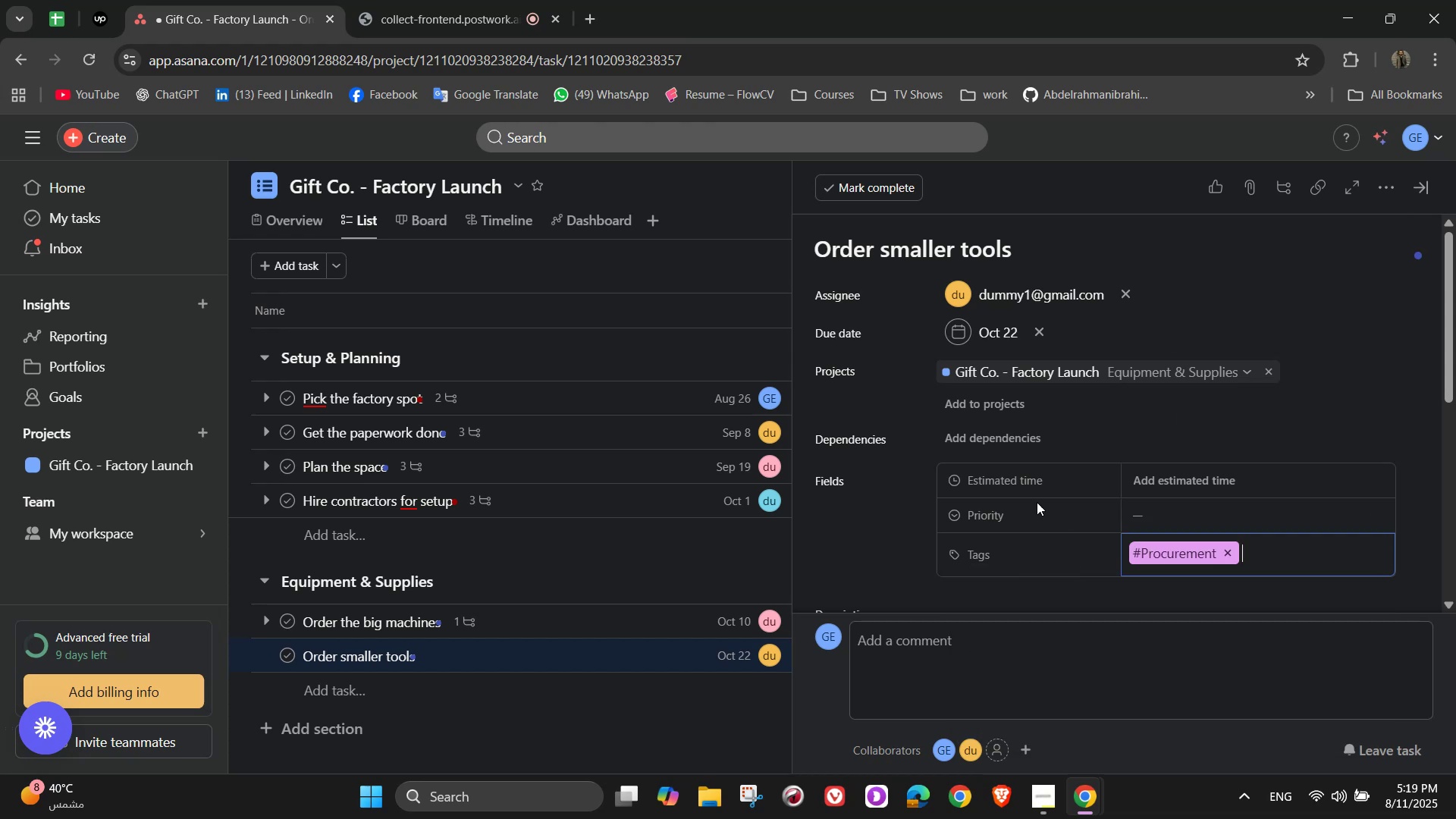 
wait(5.82)
 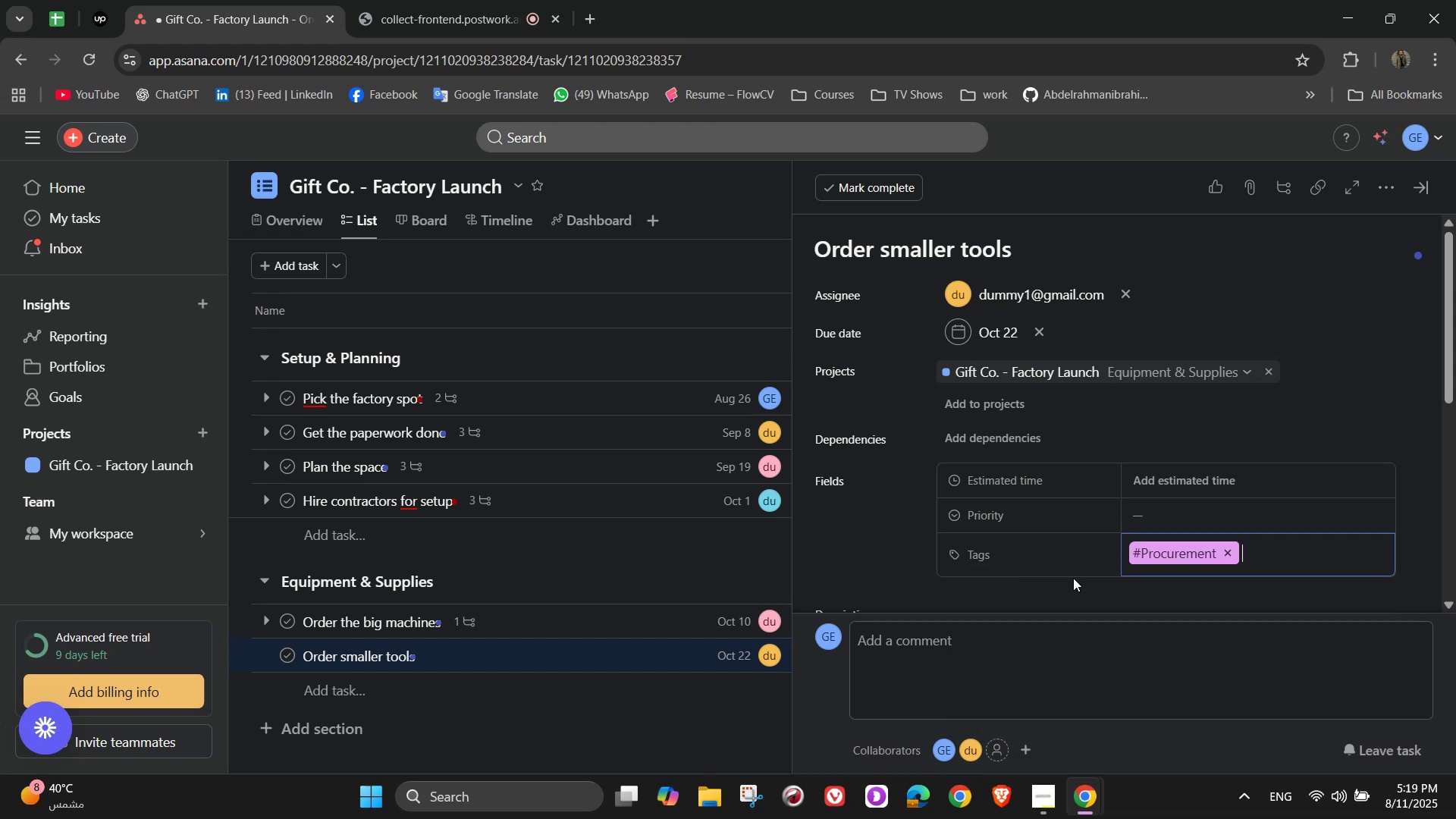 
left_click([1160, 505])
 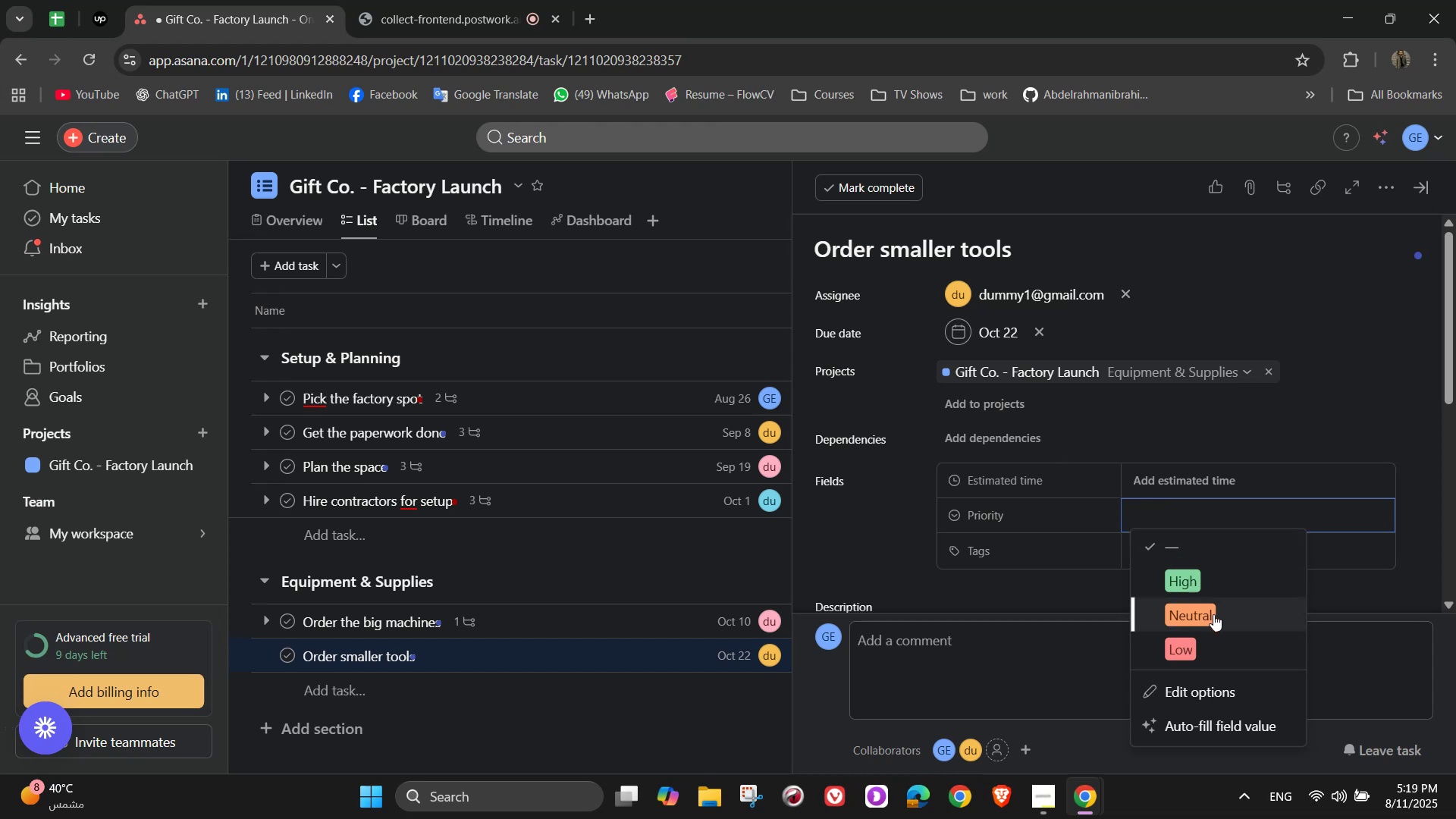 
left_click([1215, 614])
 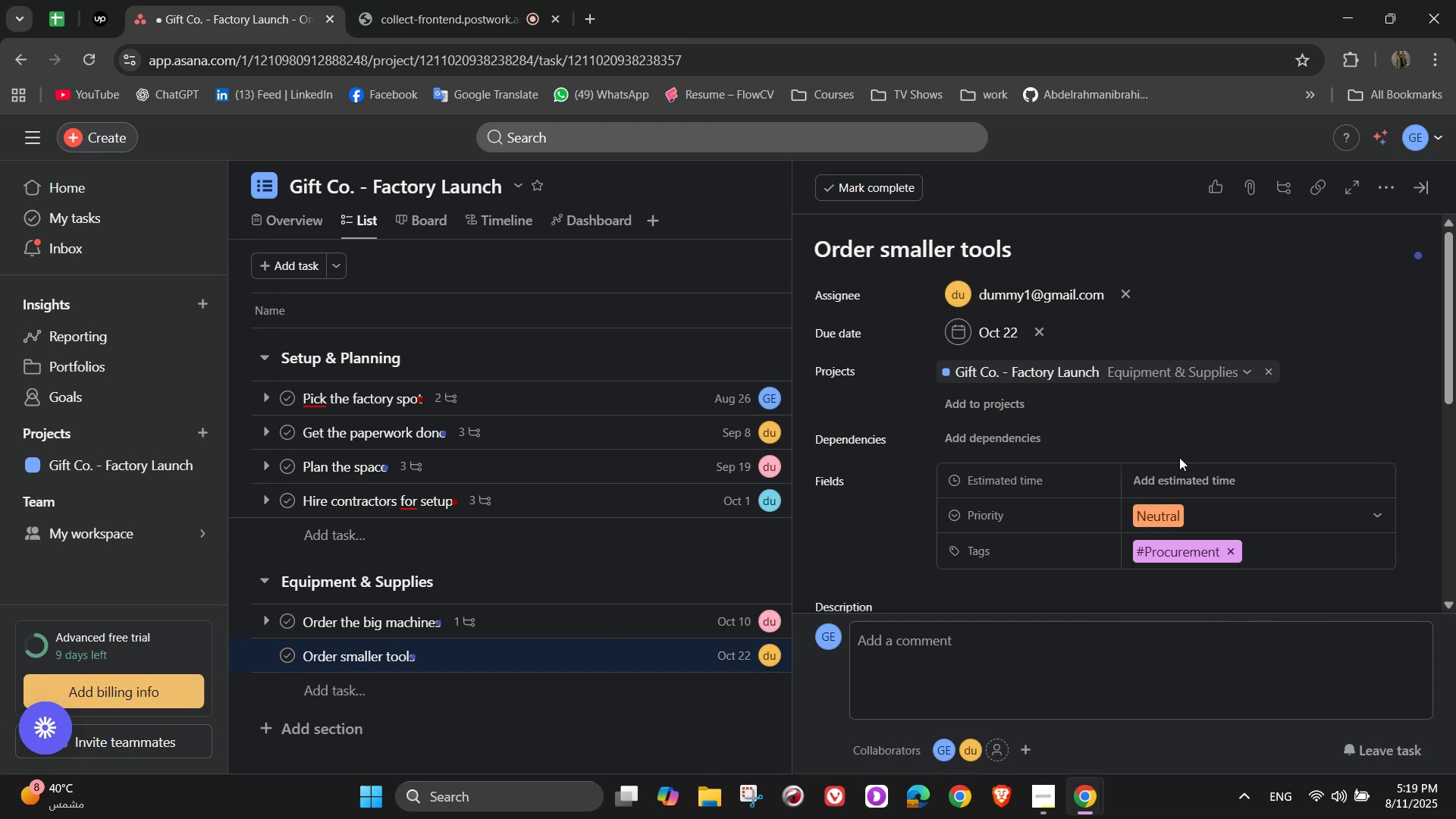 
left_click([1181, 522])
 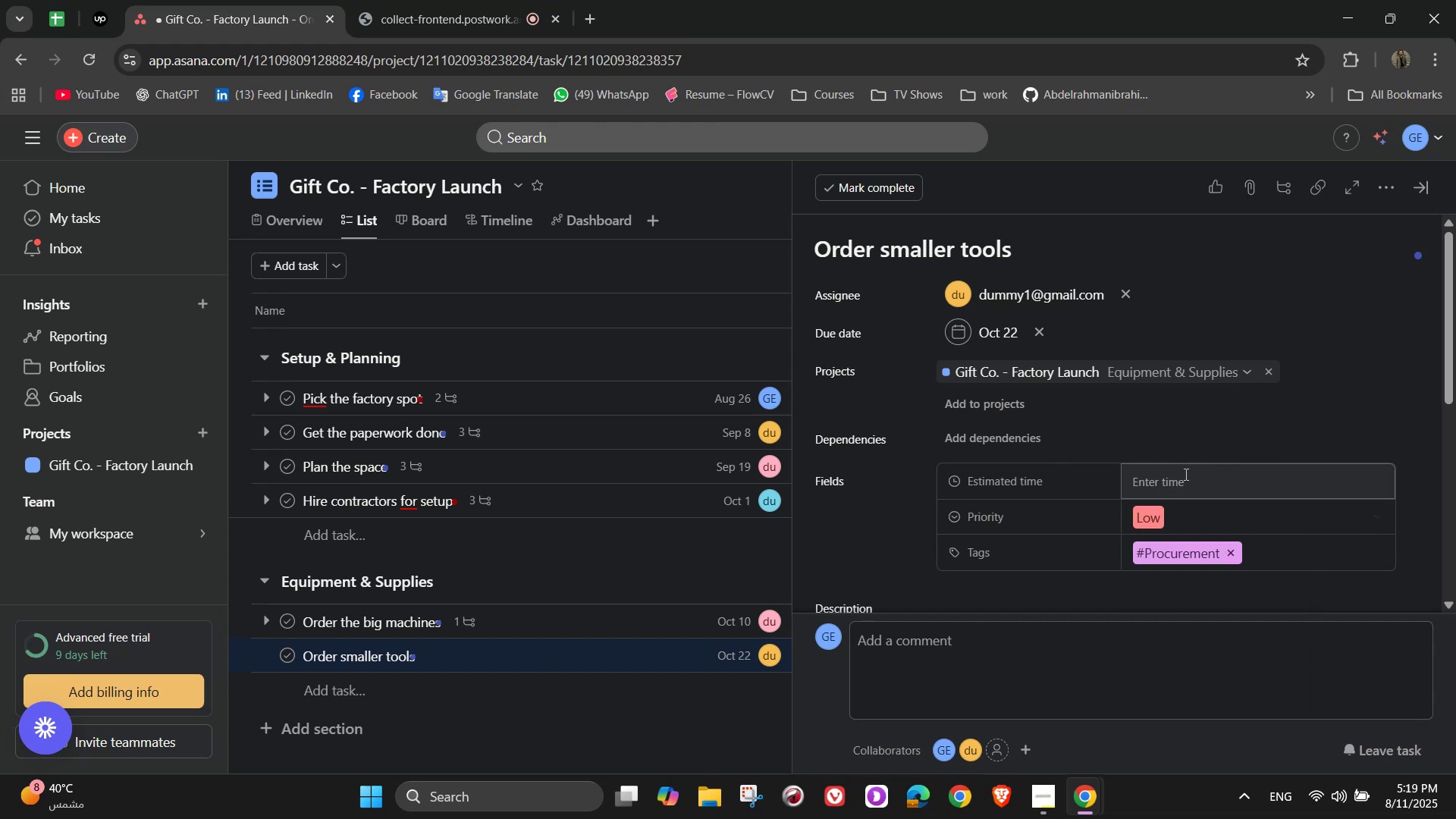 
left_click([1185, 474])
 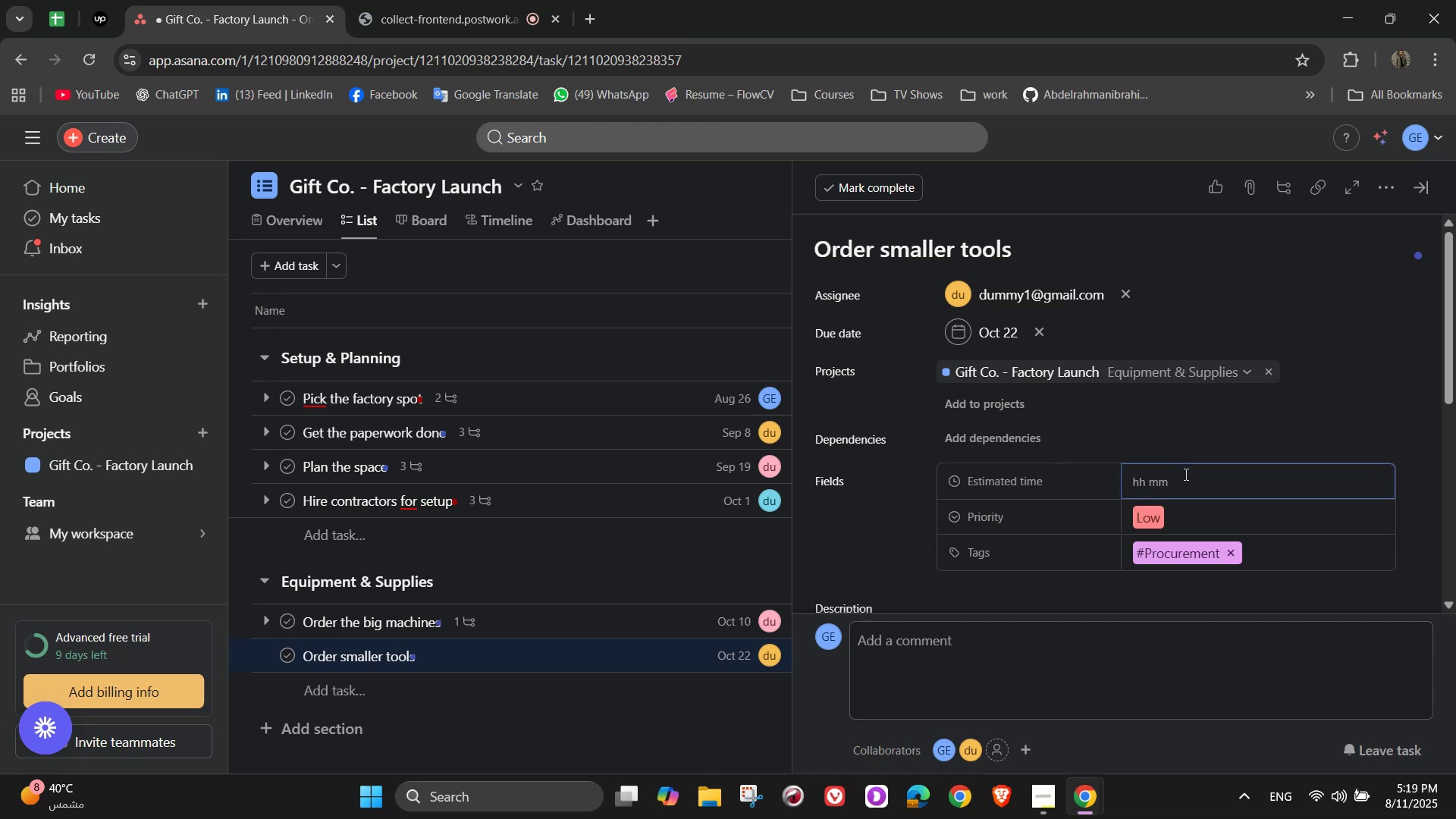 
key(Numpad2)
 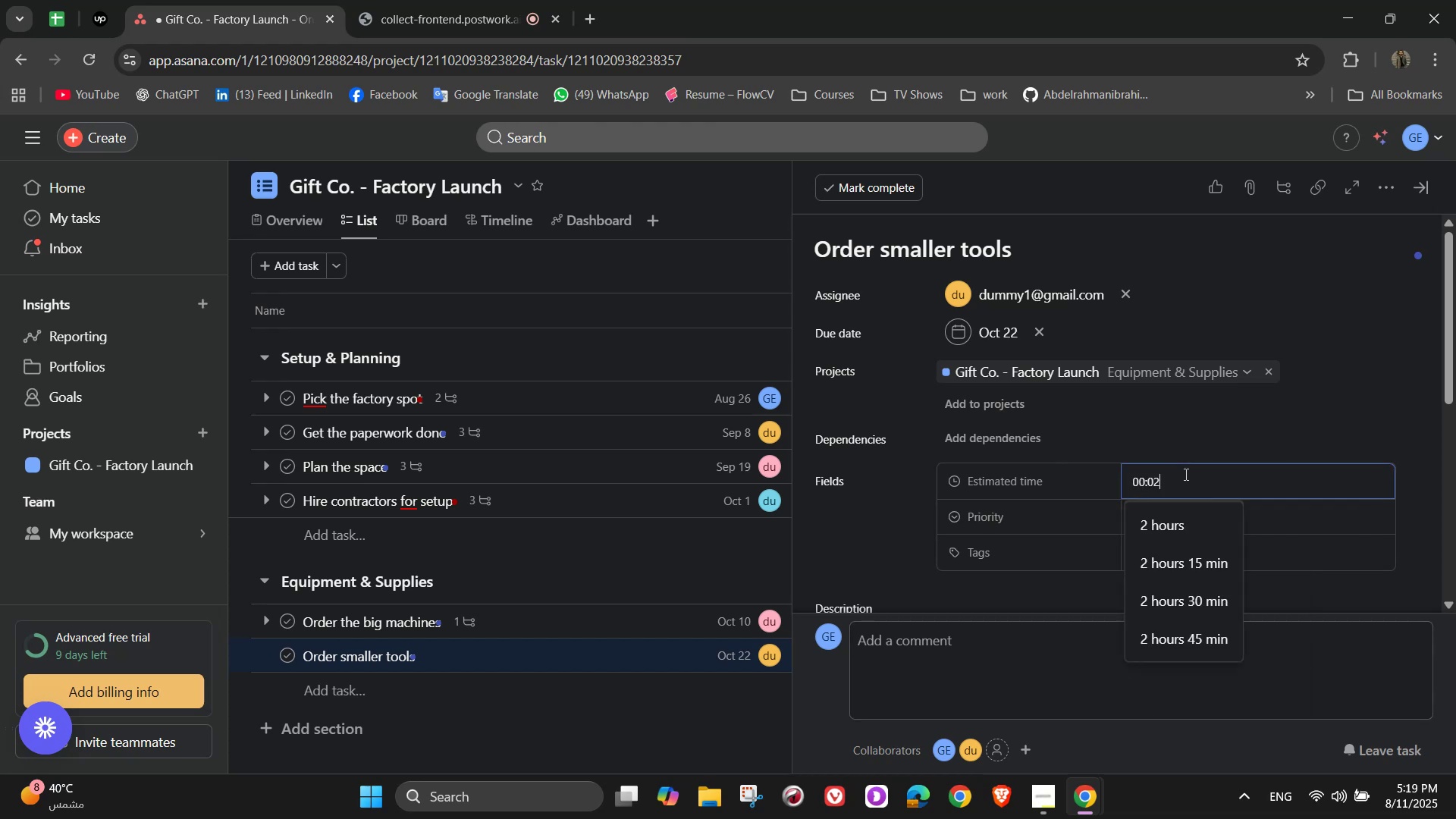 
key(Numpad0)
 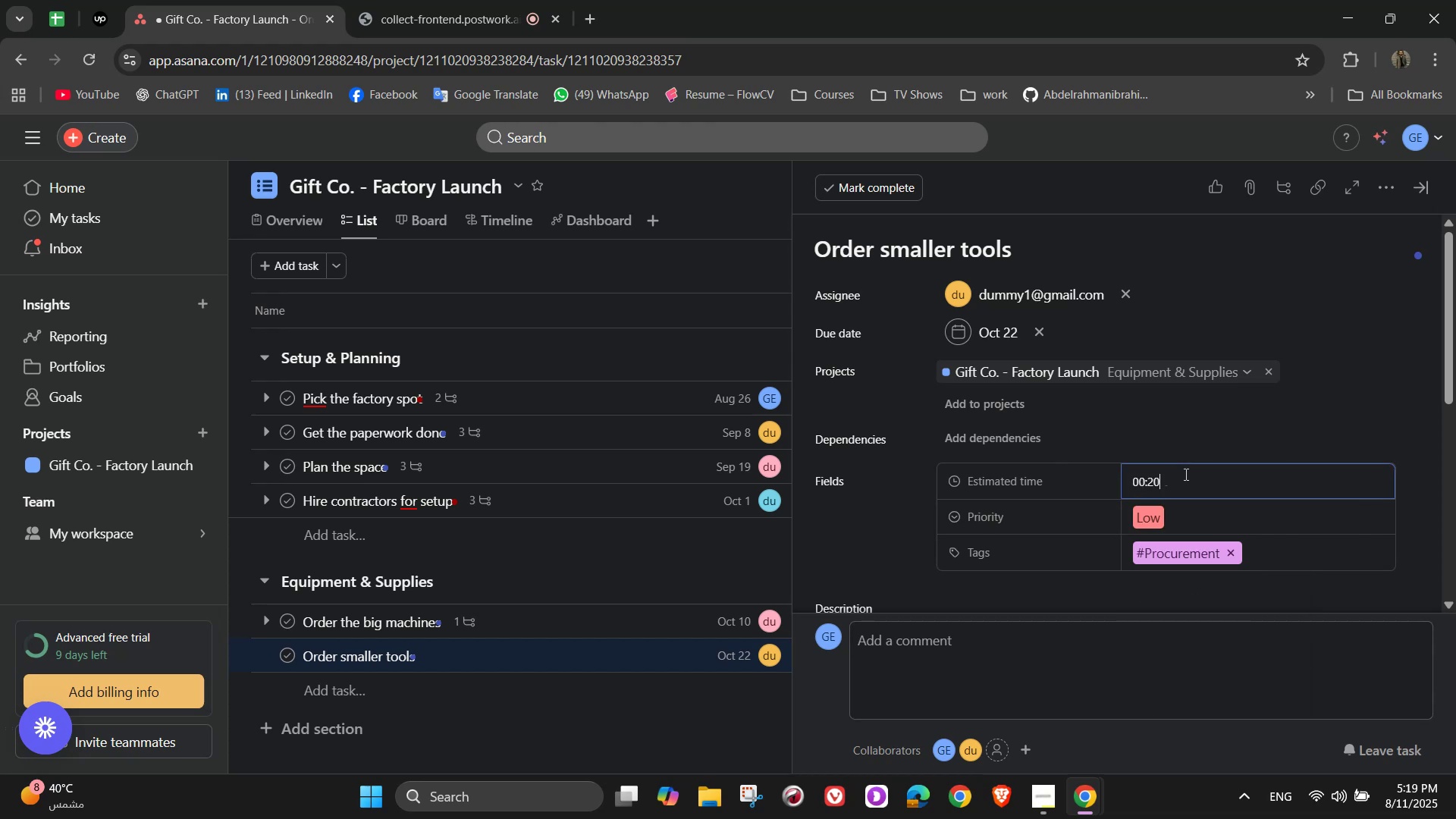 
key(Numpad0)
 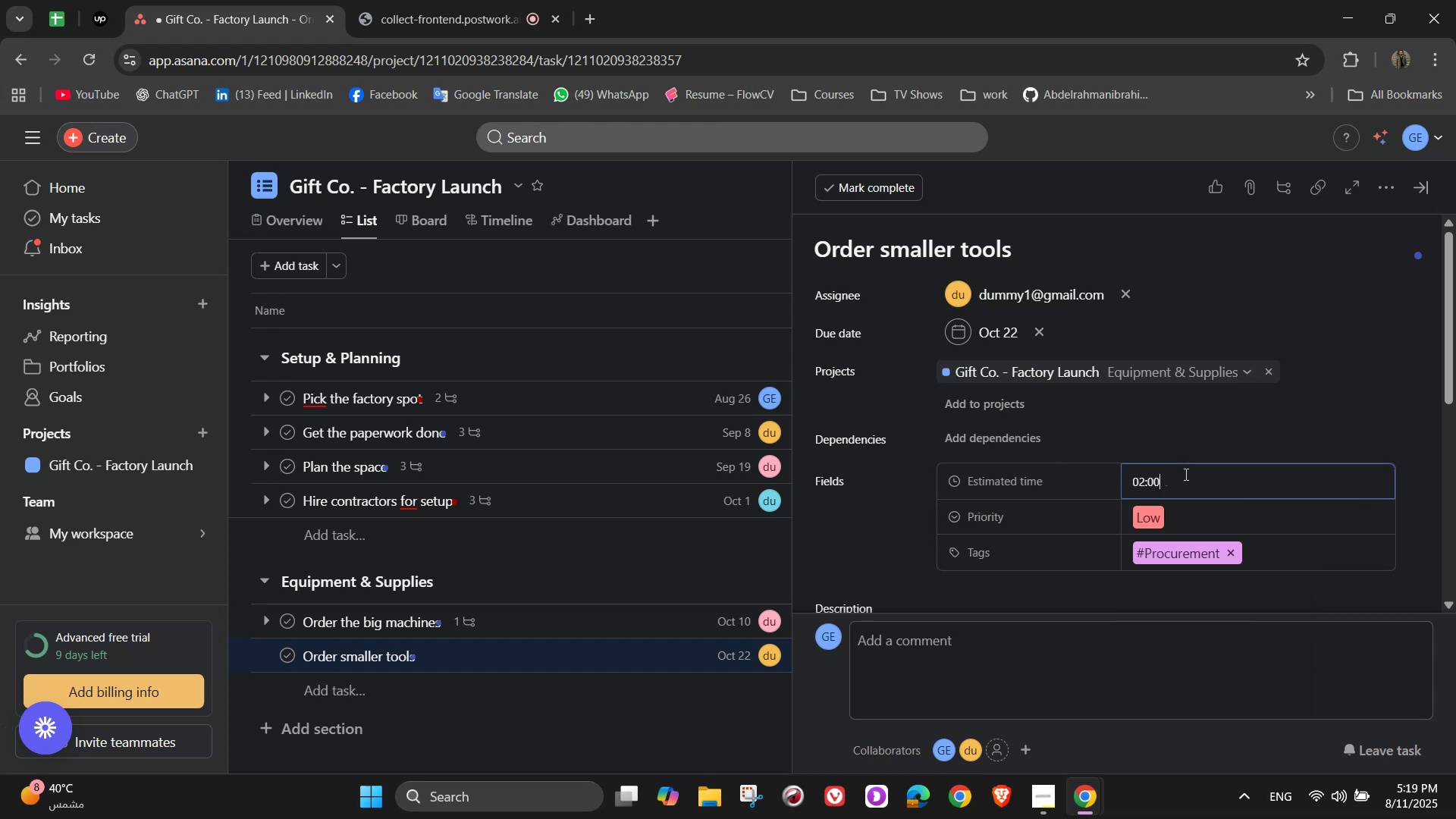 
left_click([1203, 412])
 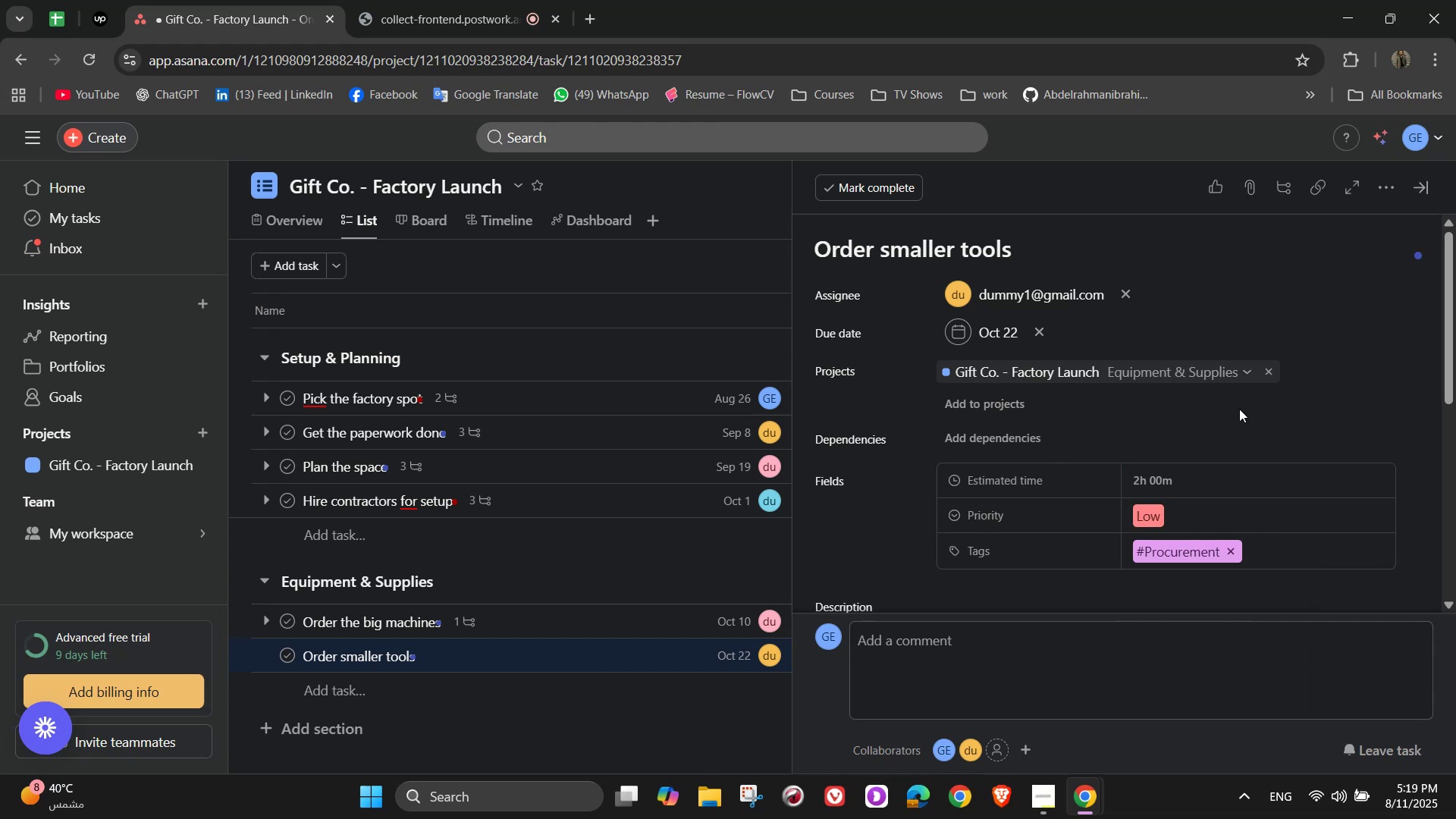 
scroll: coordinate [1130, 488], scroll_direction: down, amount: 4.0
 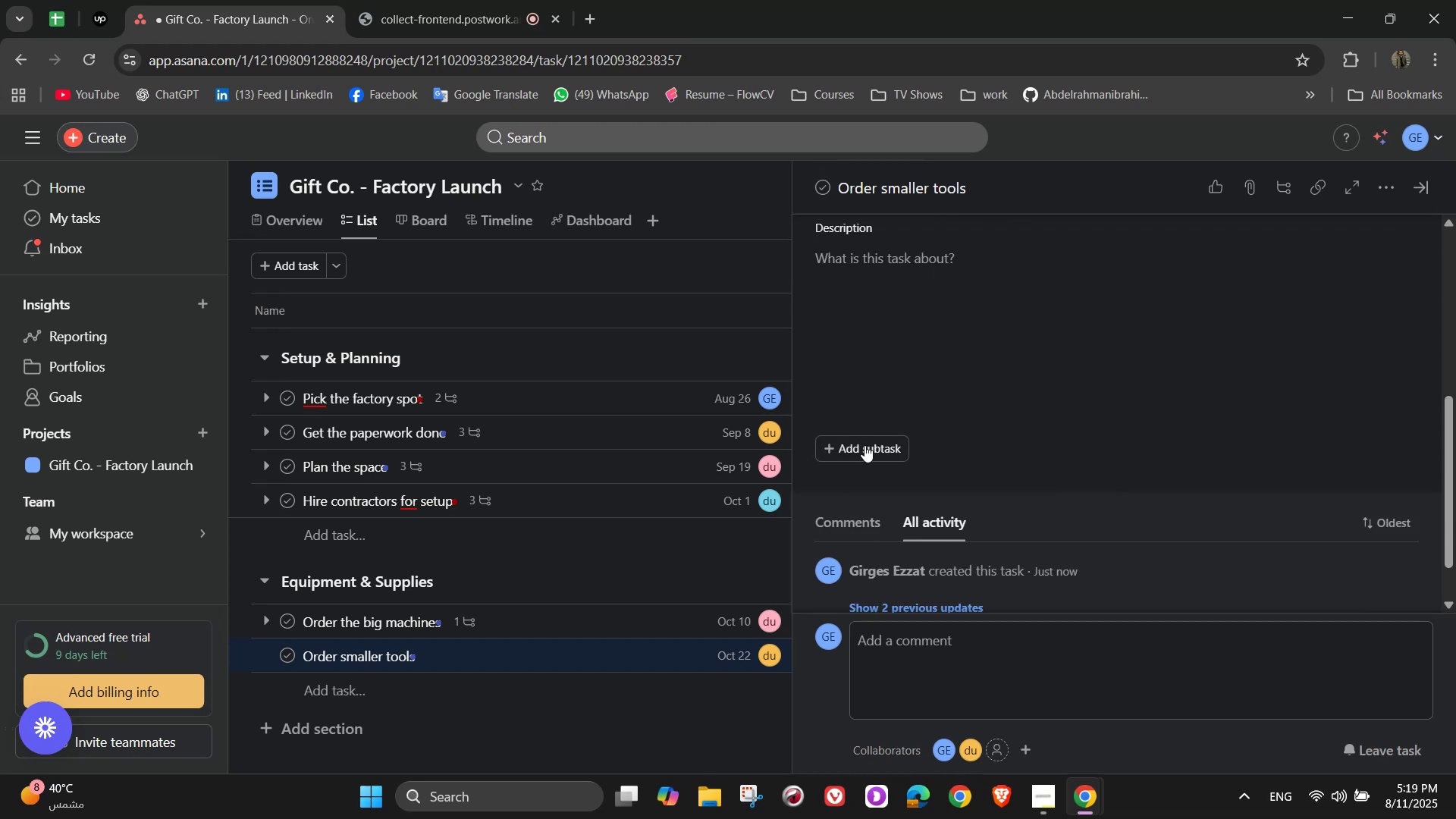 
left_click([865, 450])
 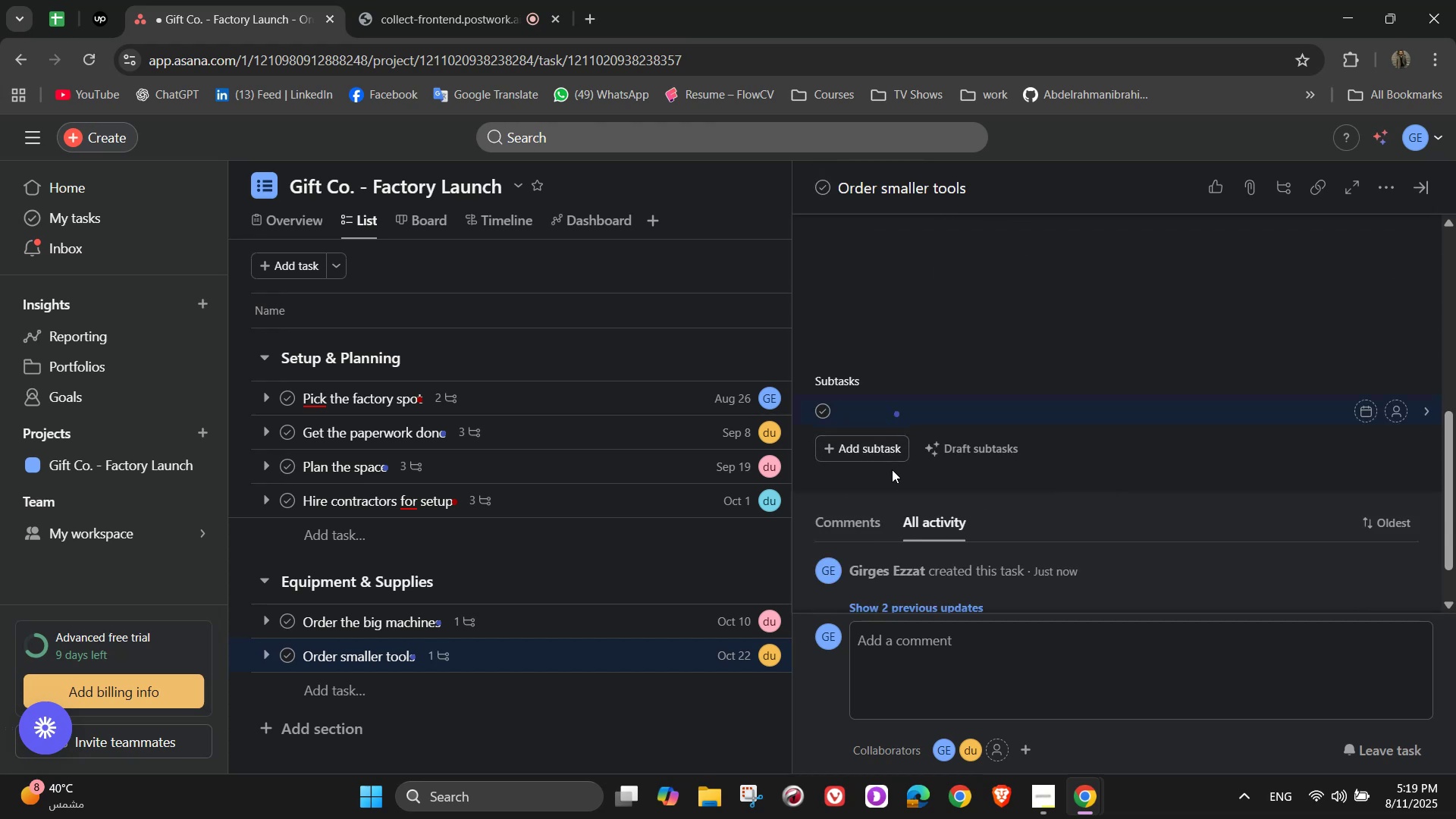 
type(Rulers, ba)
key(Backspace)
type(lades, heat guns, staplers)
 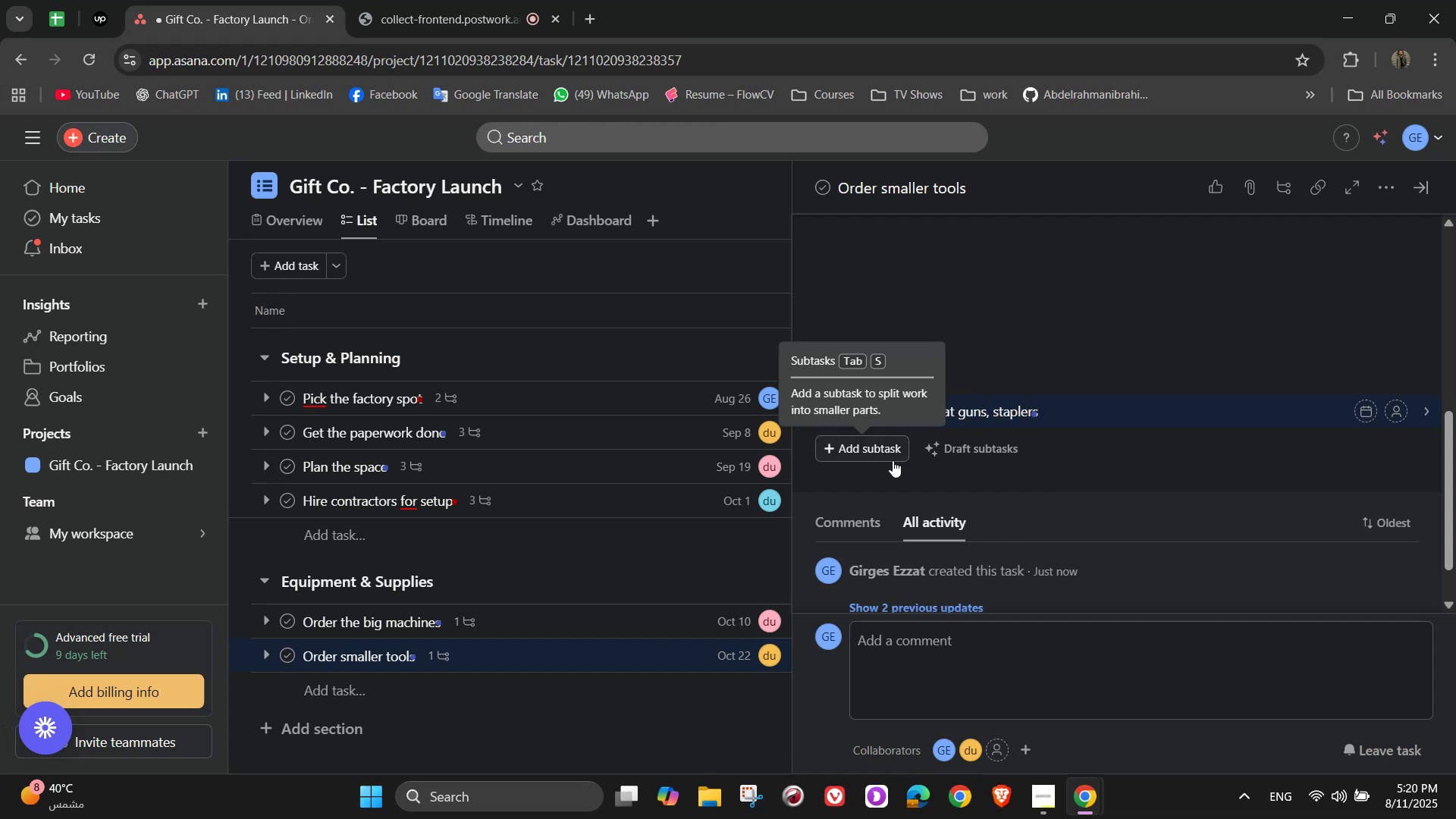 
wait(5.31)
 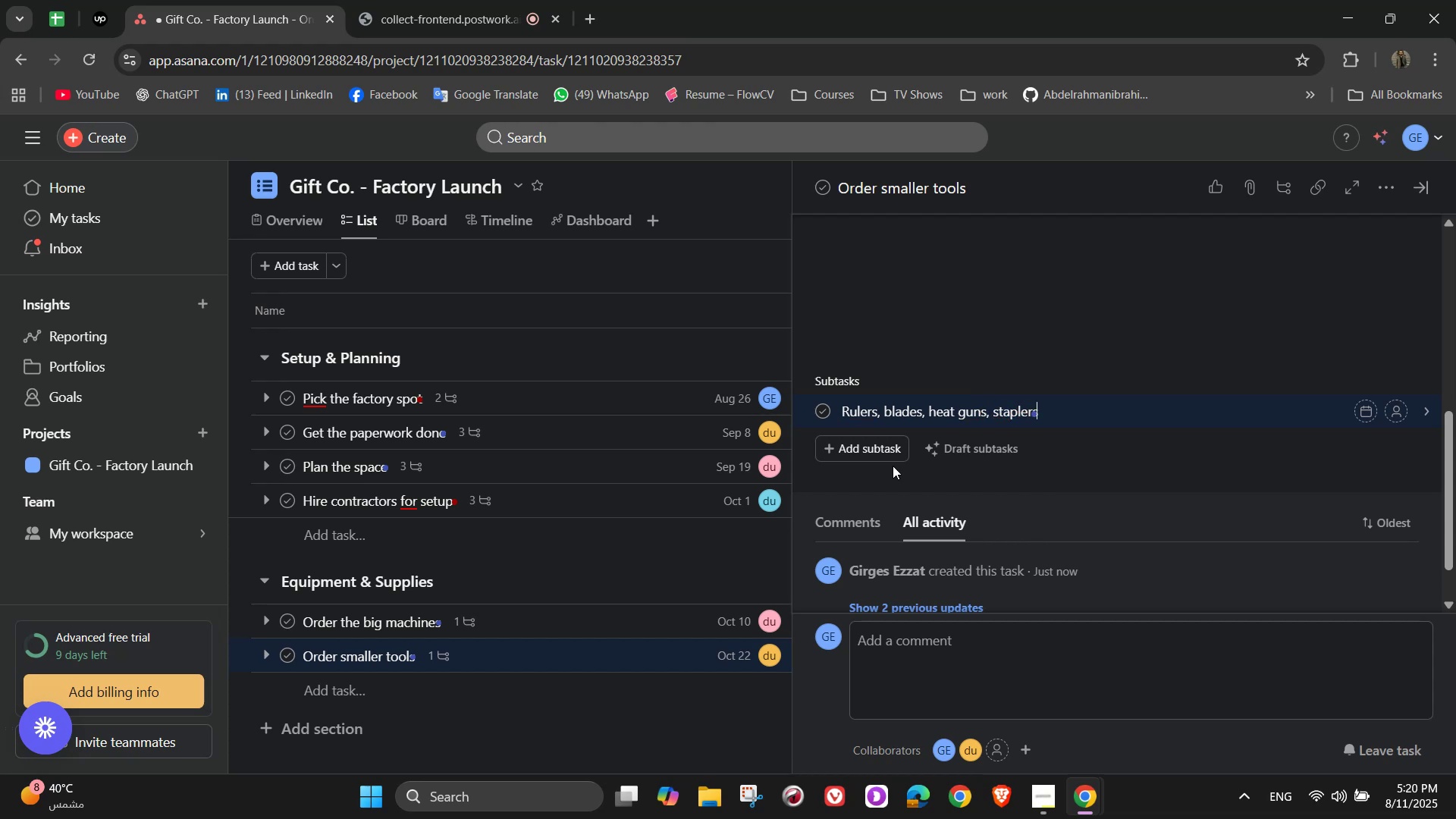 
mouse_move([1373, 428])
 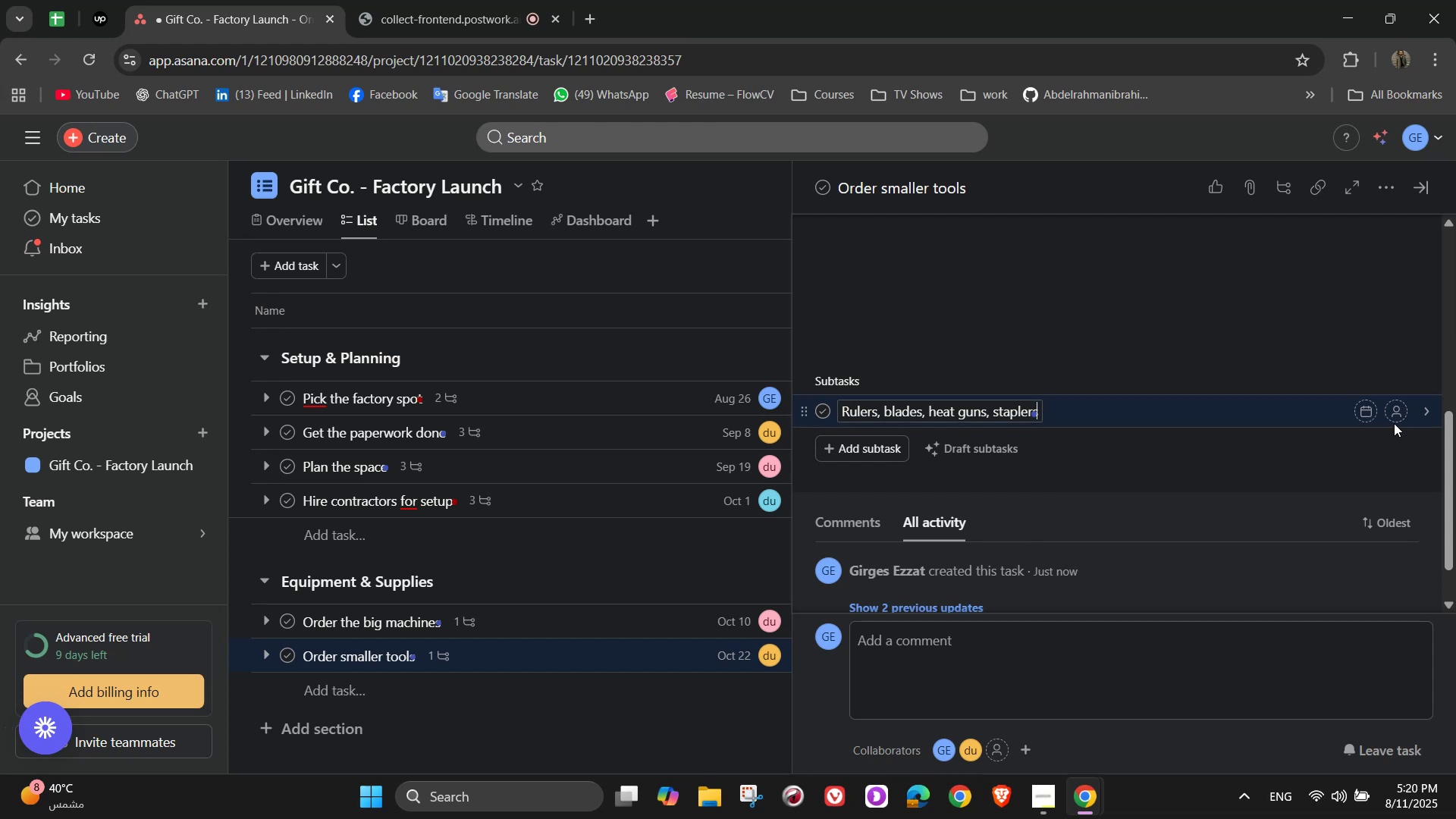 
left_click([1397, 415])
 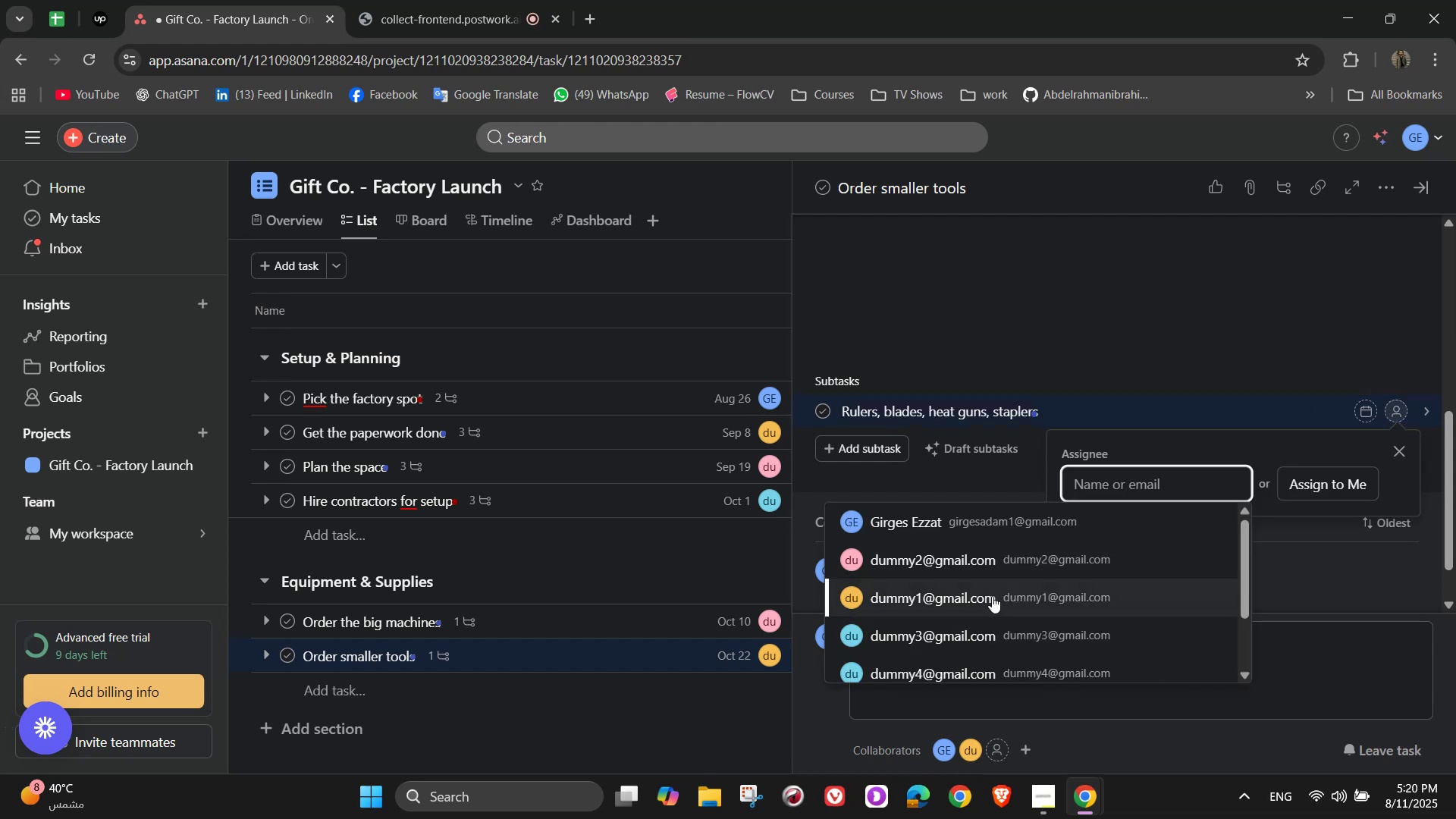 
left_click([997, 586])
 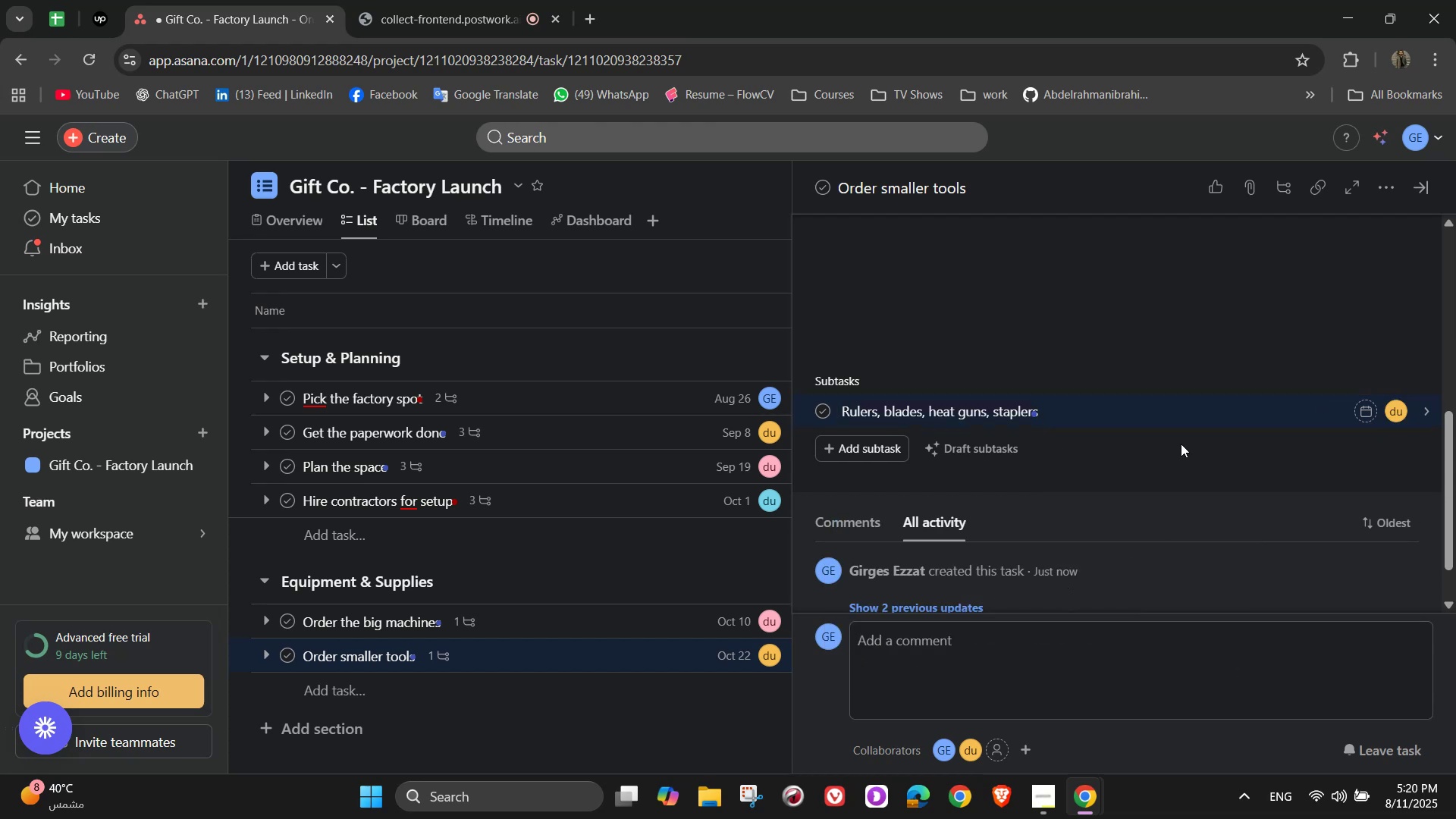 
scroll: coordinate [1078, 475], scroll_direction: up, amount: 7.0
 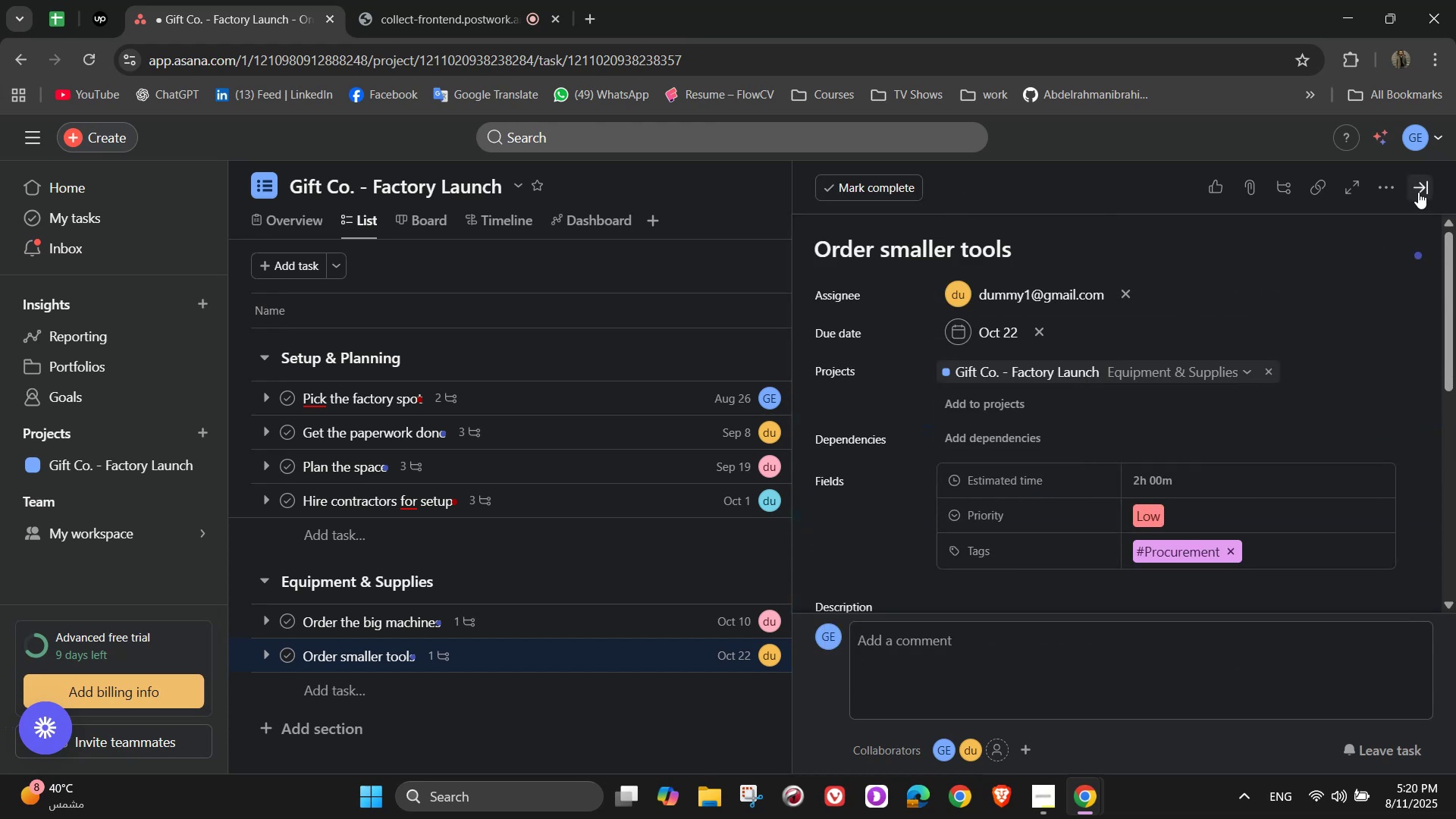 
left_click([1418, 191])
 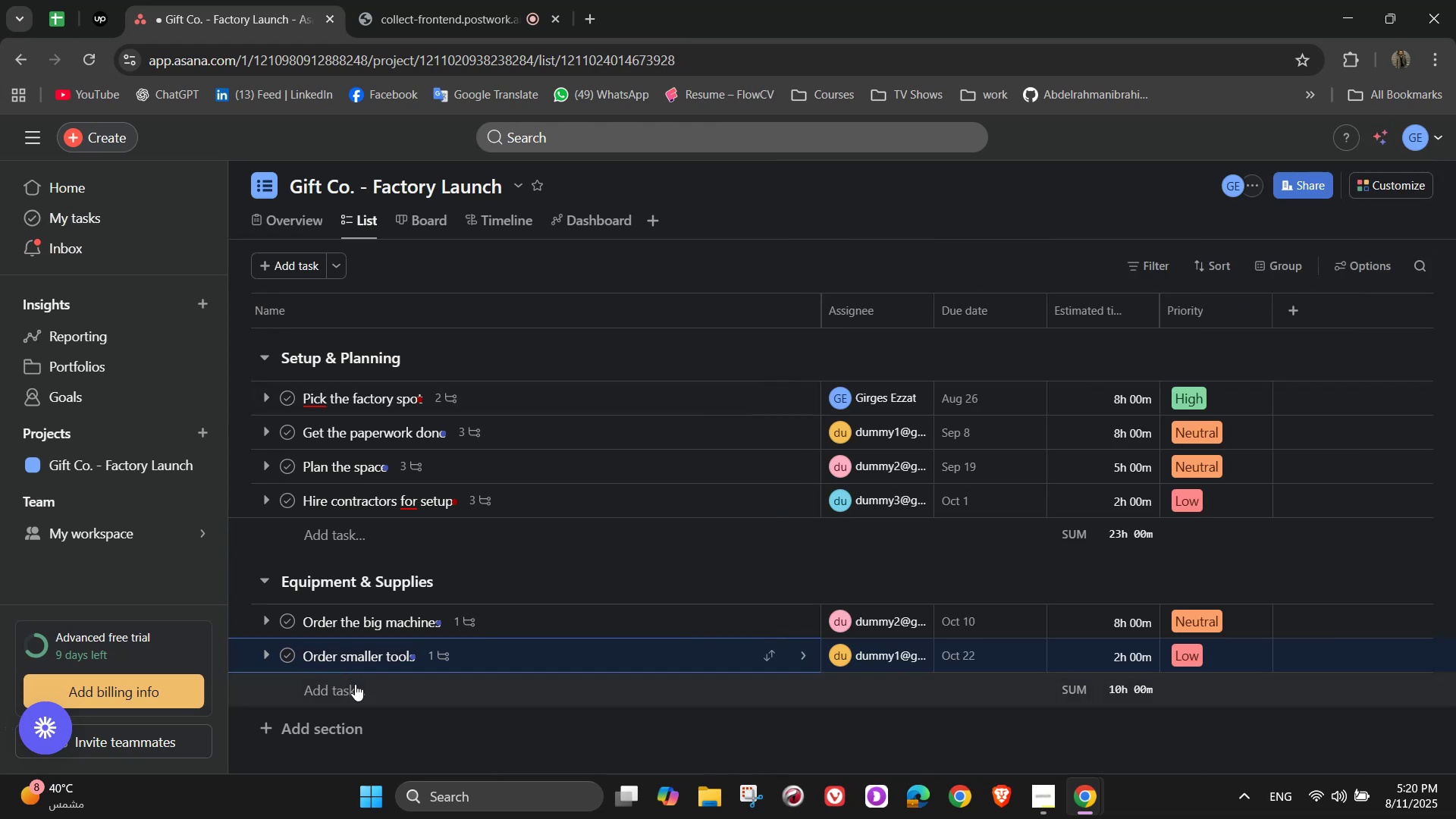 
mouse_move([427, 674])
 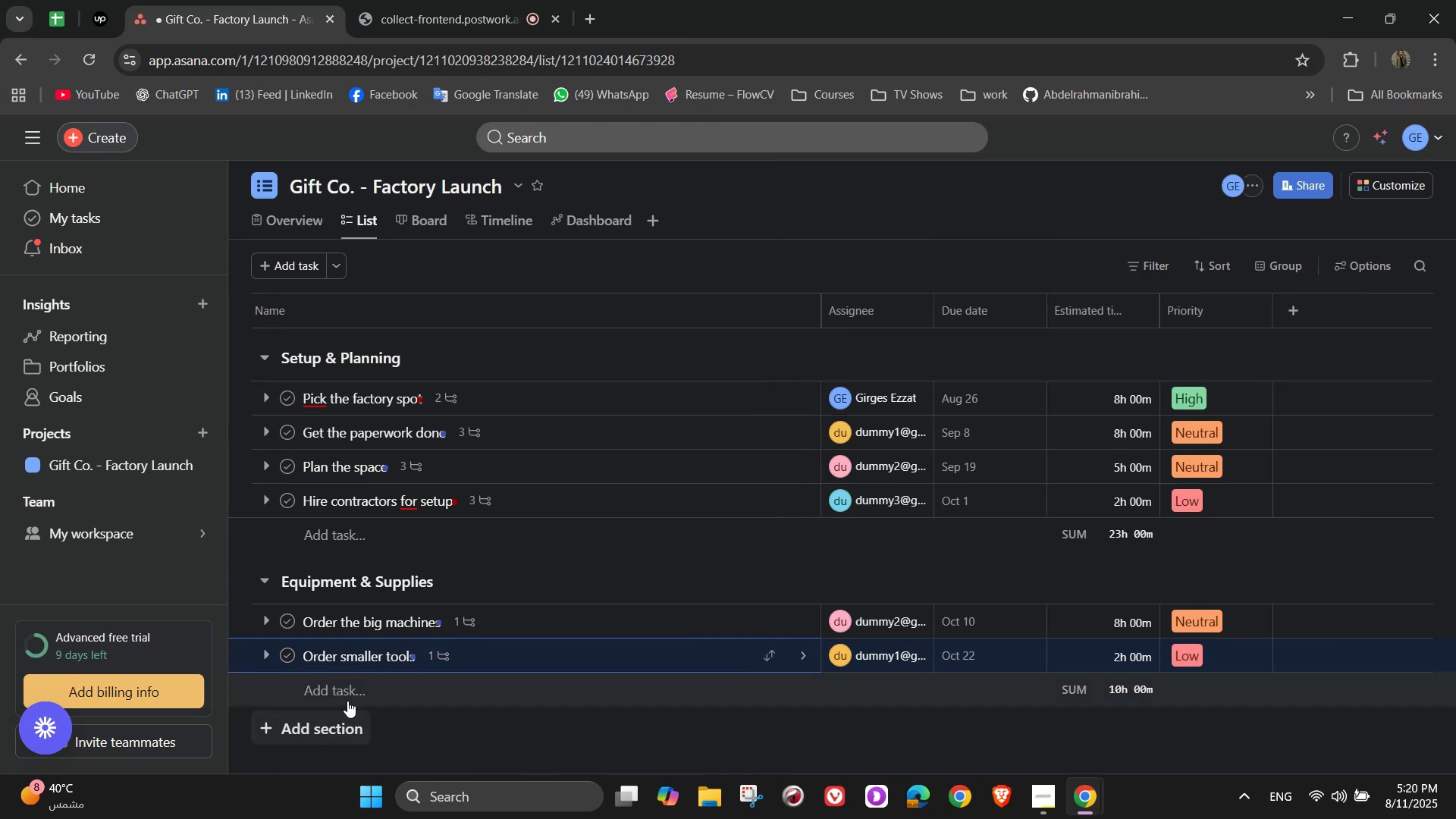 
left_click([347, 695])
 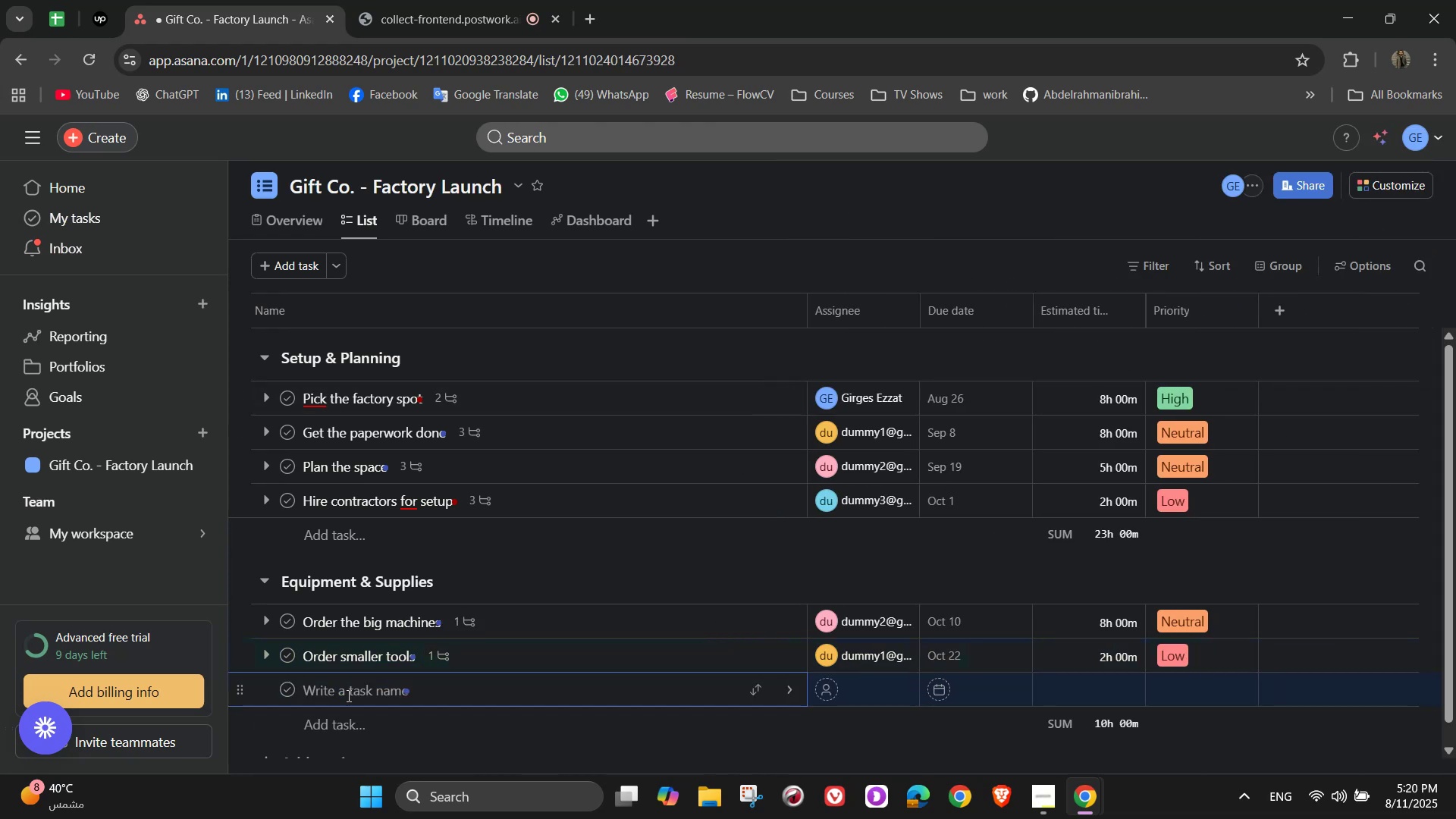 
type(But)
key(Backspace)
type(y raw)
 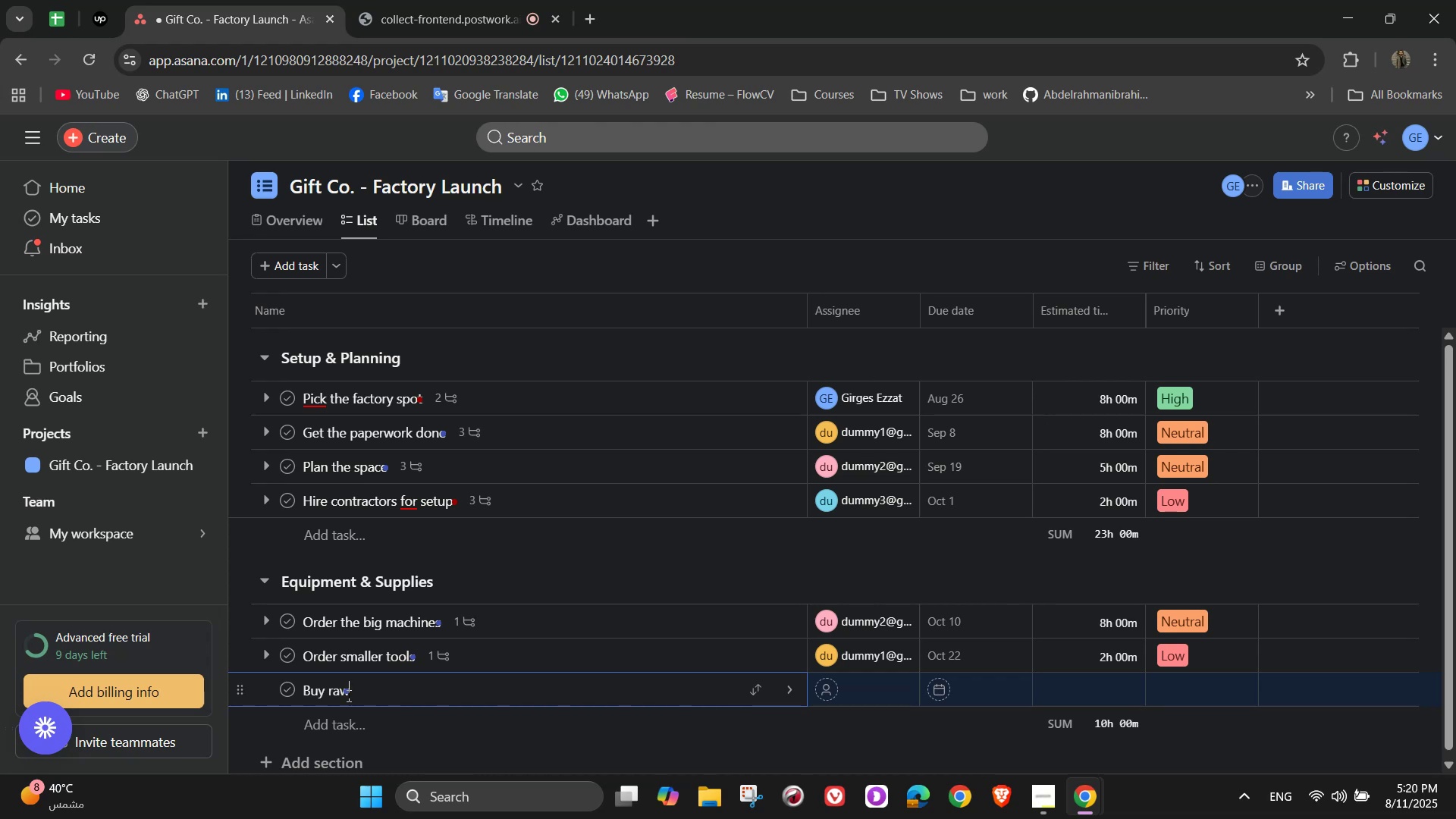 
type( materials)
 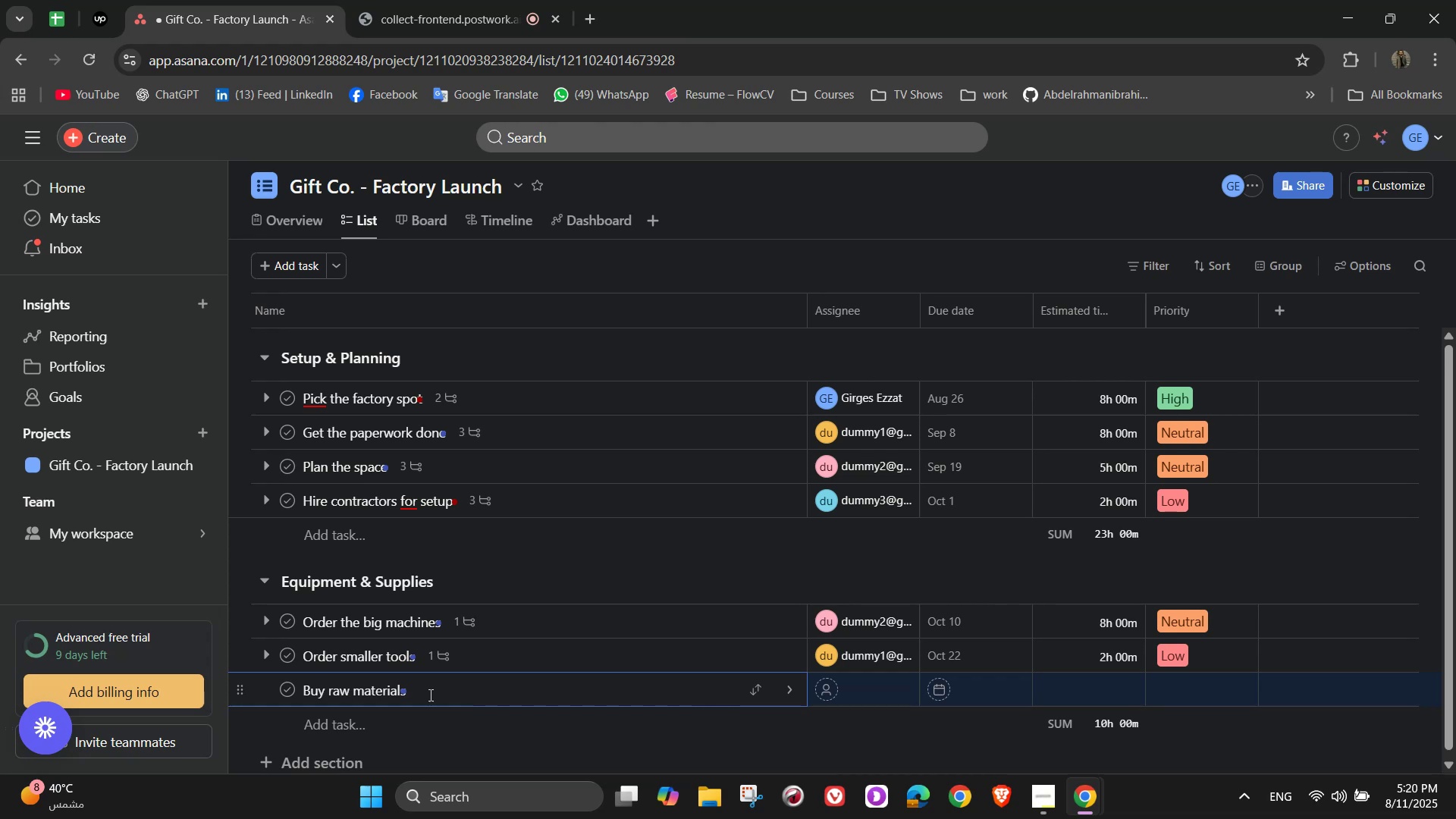 
left_click([796, 691])
 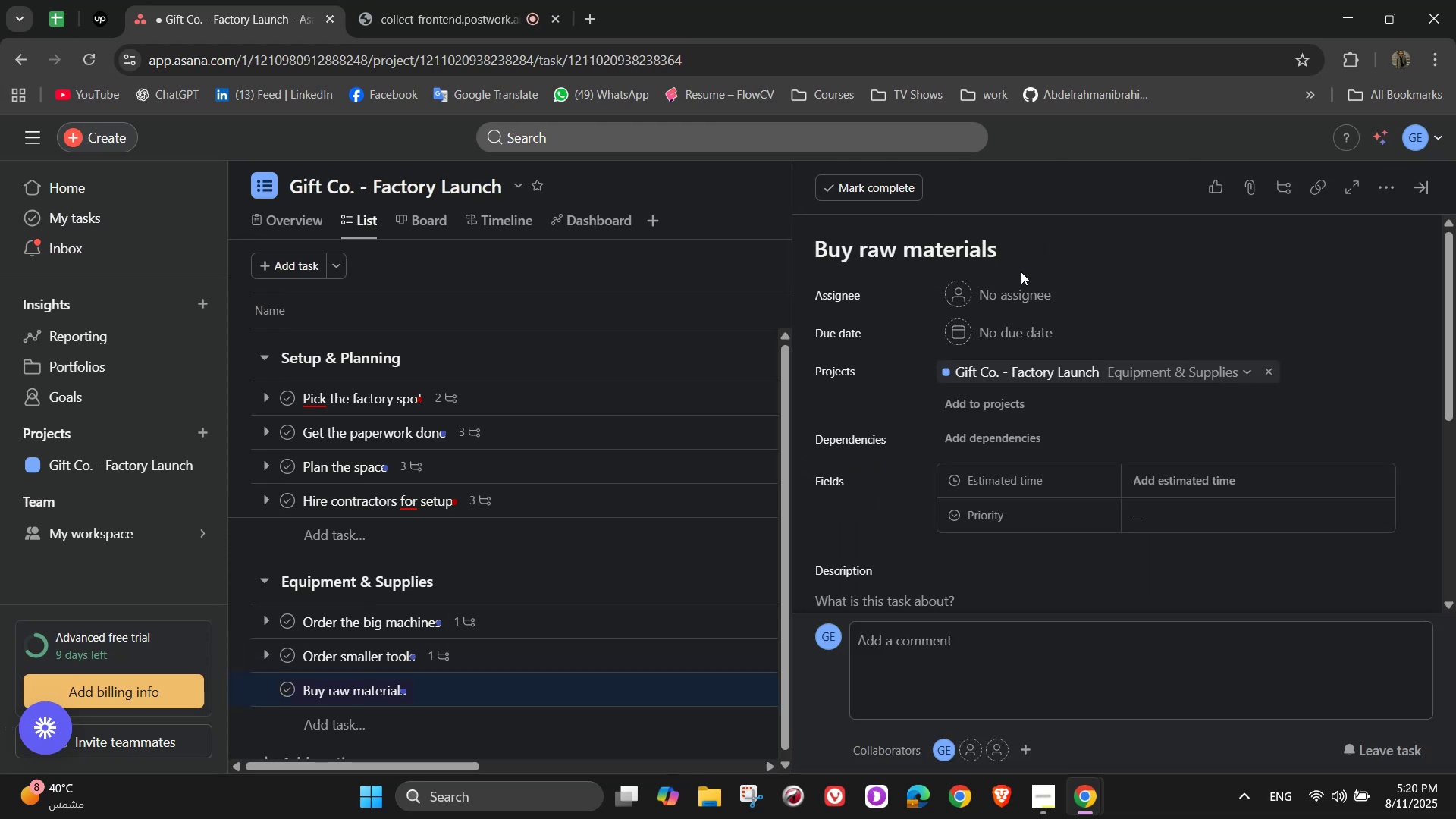 
left_click([1014, 285])
 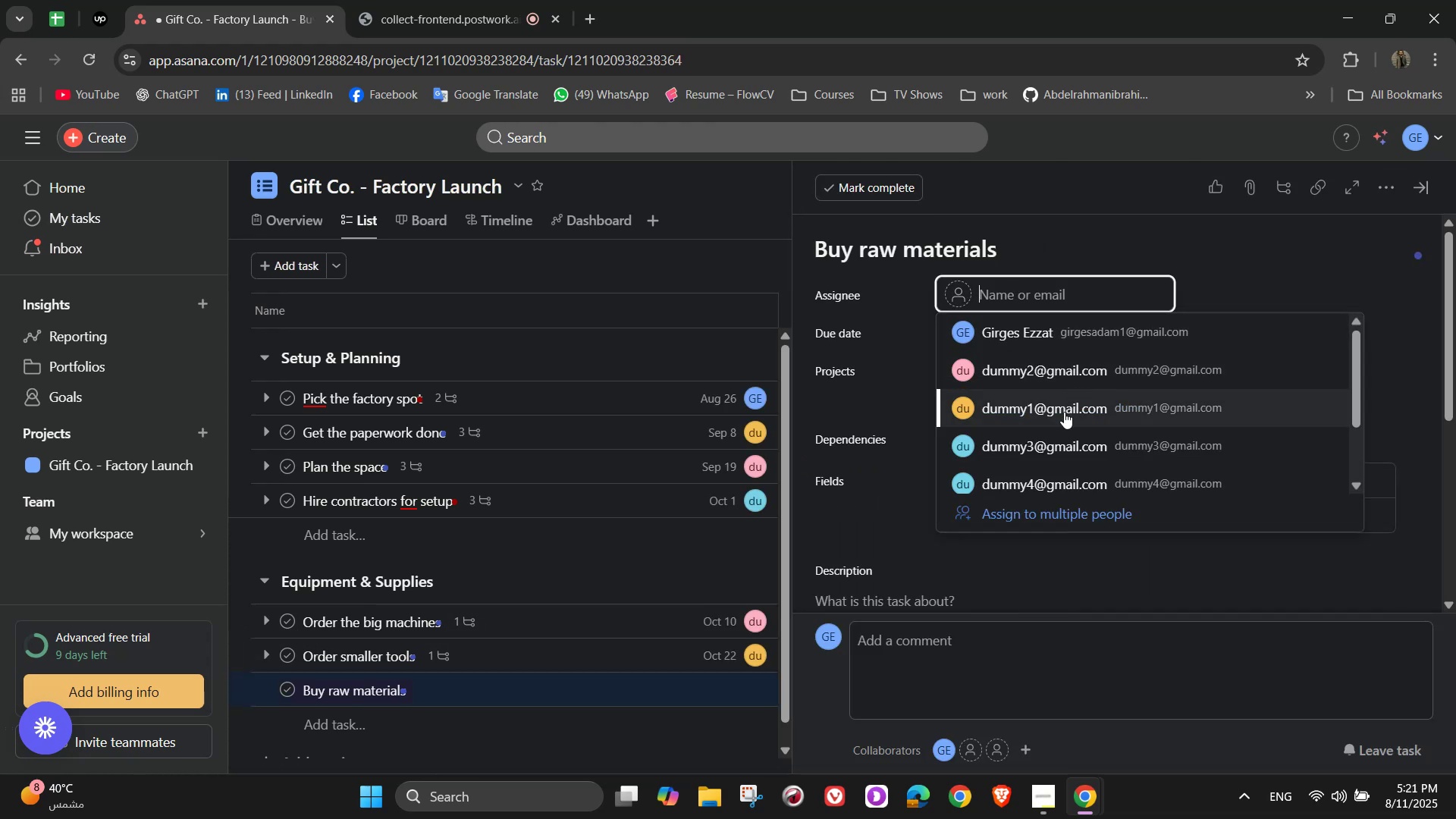 
left_click([1062, 443])
 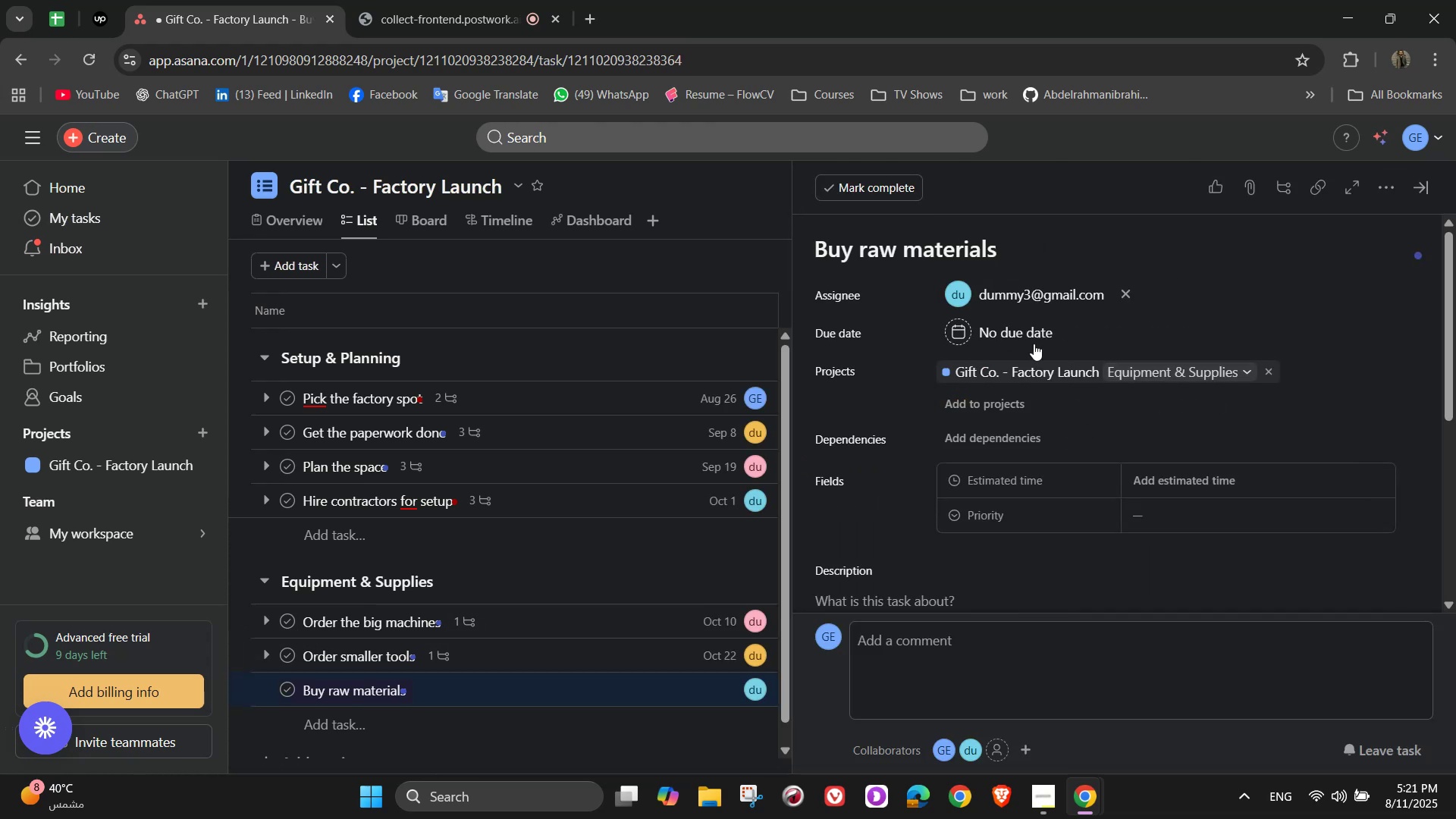 
left_click([1025, 331])
 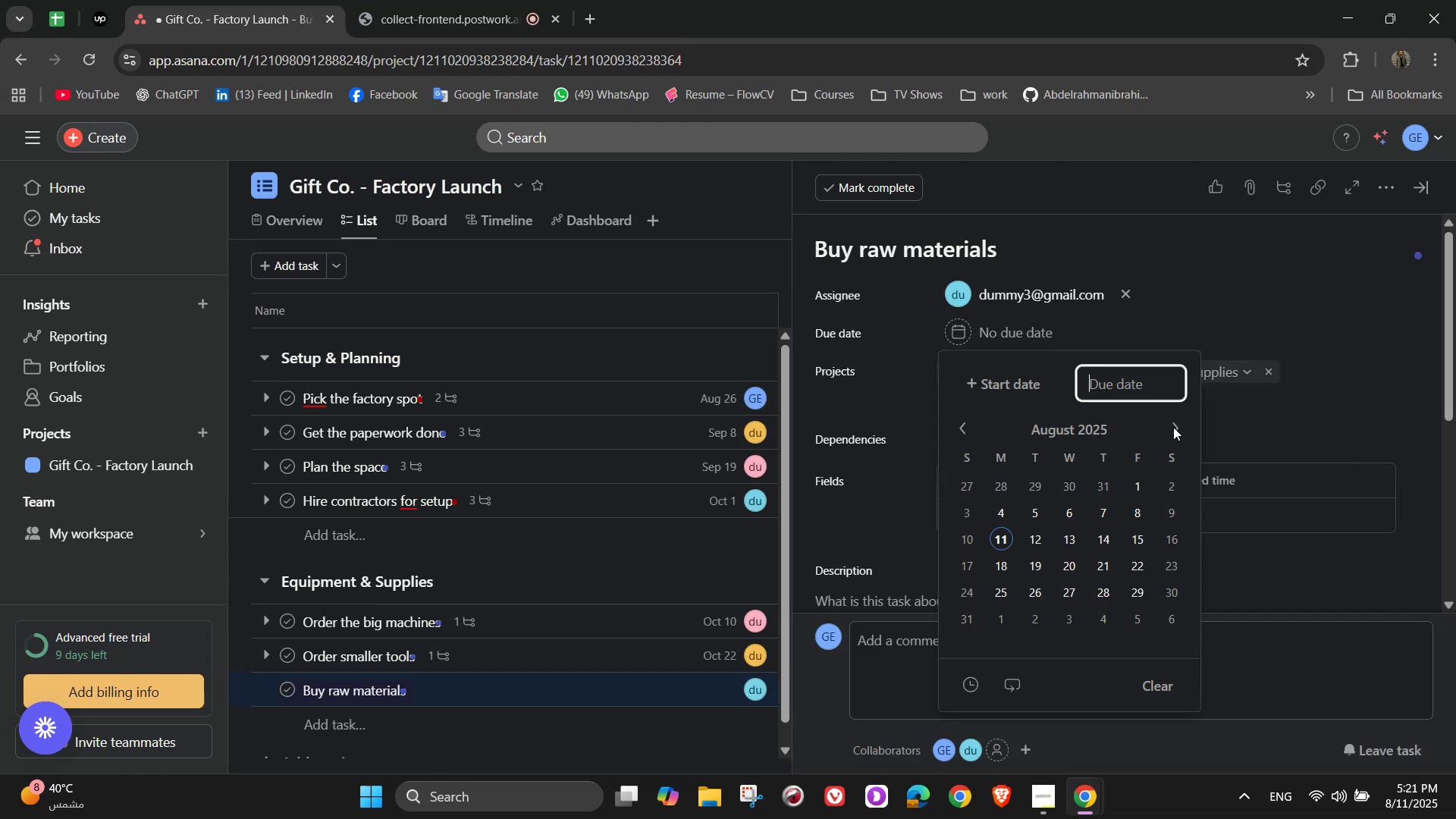 
left_click([1172, 434])
 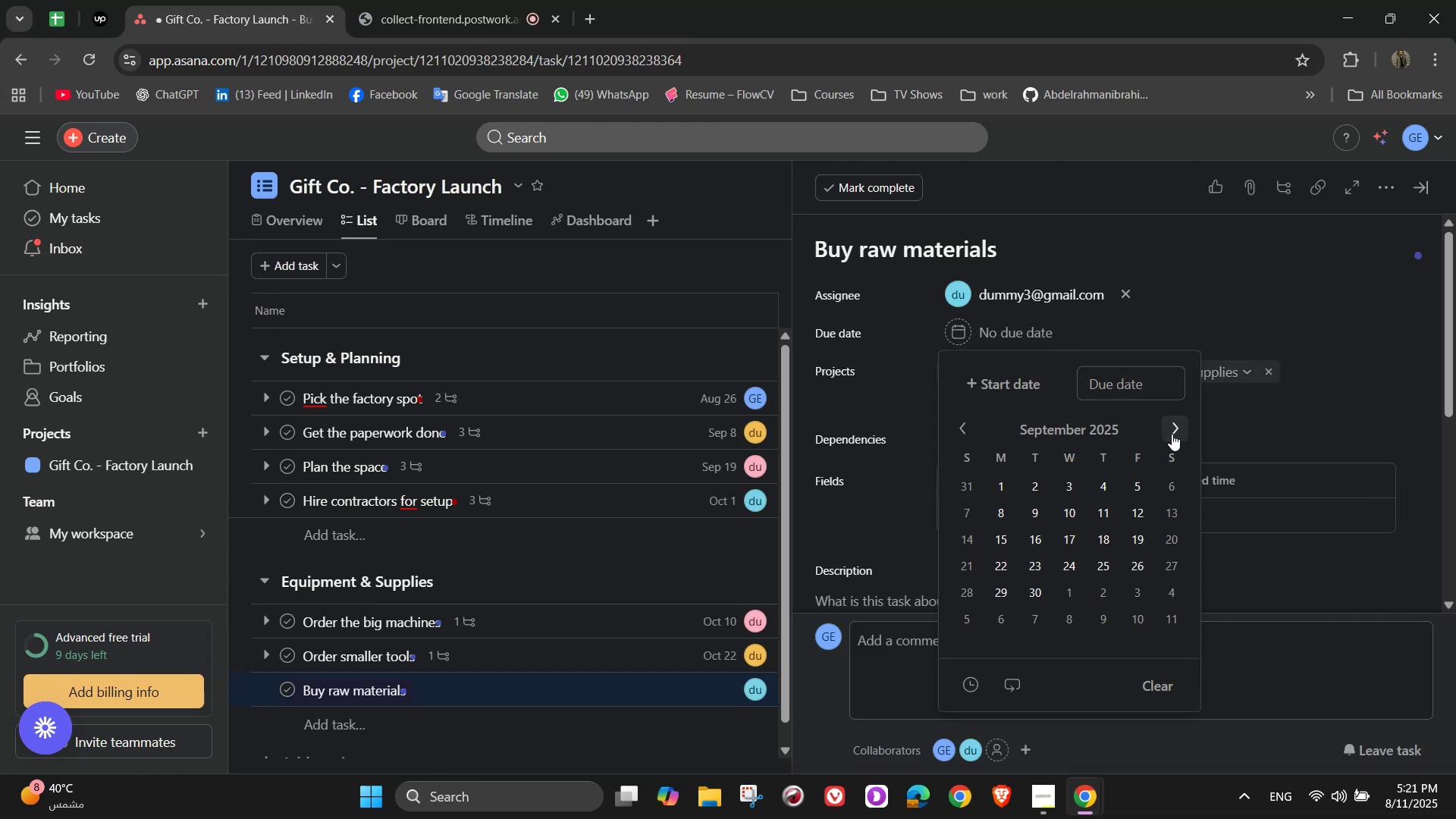 
left_click([1172, 434])
 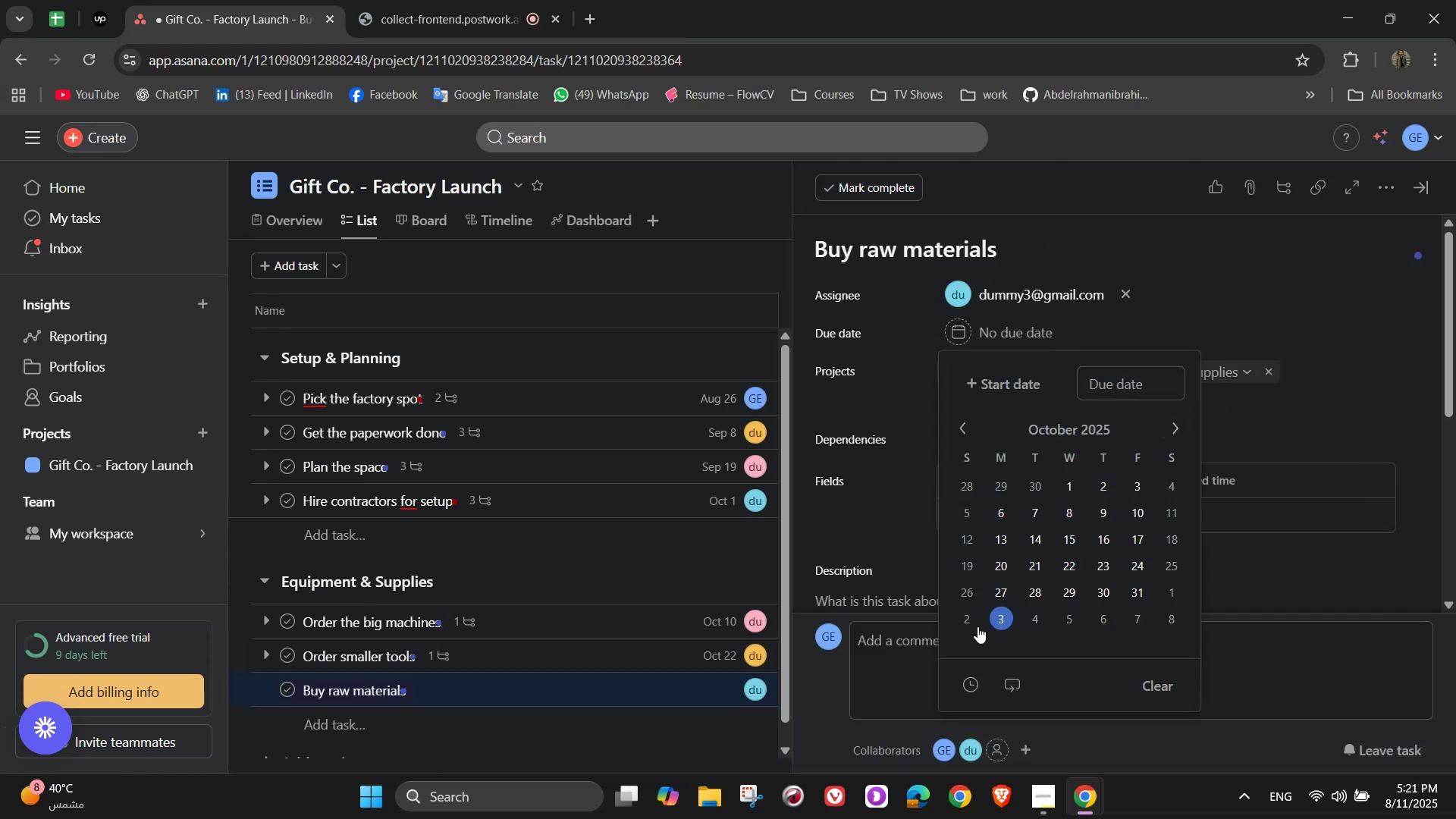 
left_click([1169, 594])
 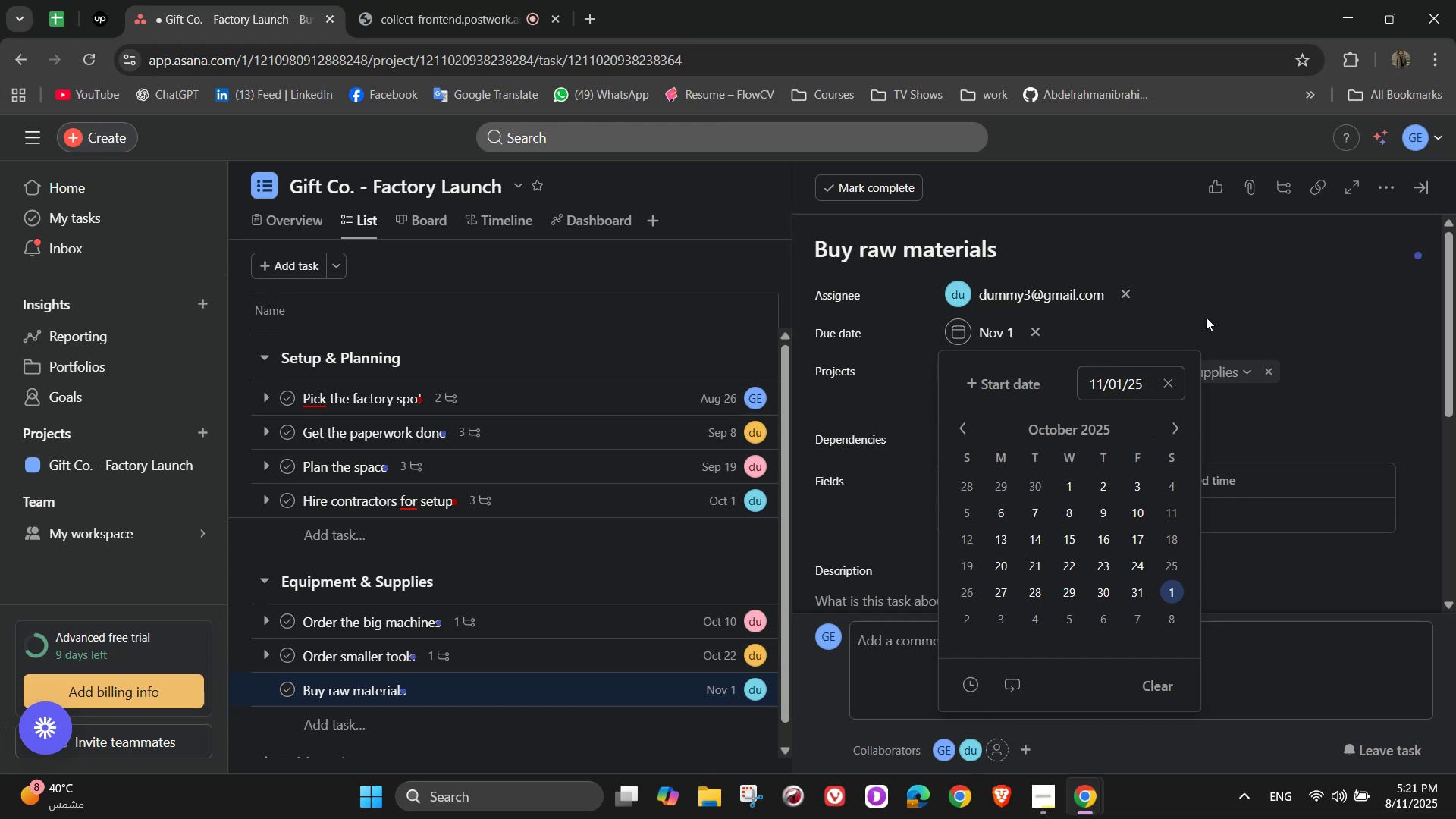 
left_click([1210, 293])
 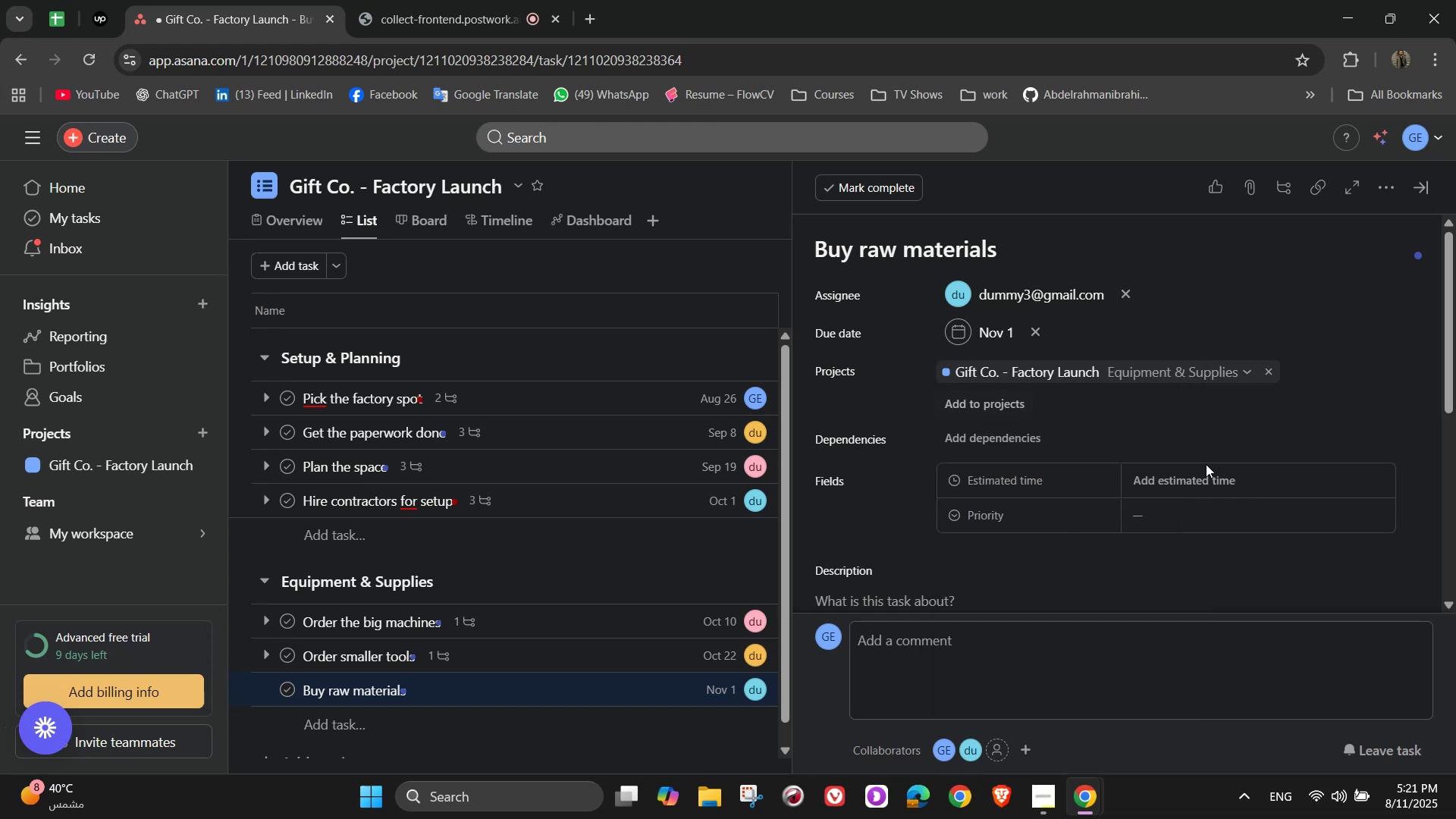 
left_click([1232, 475])
 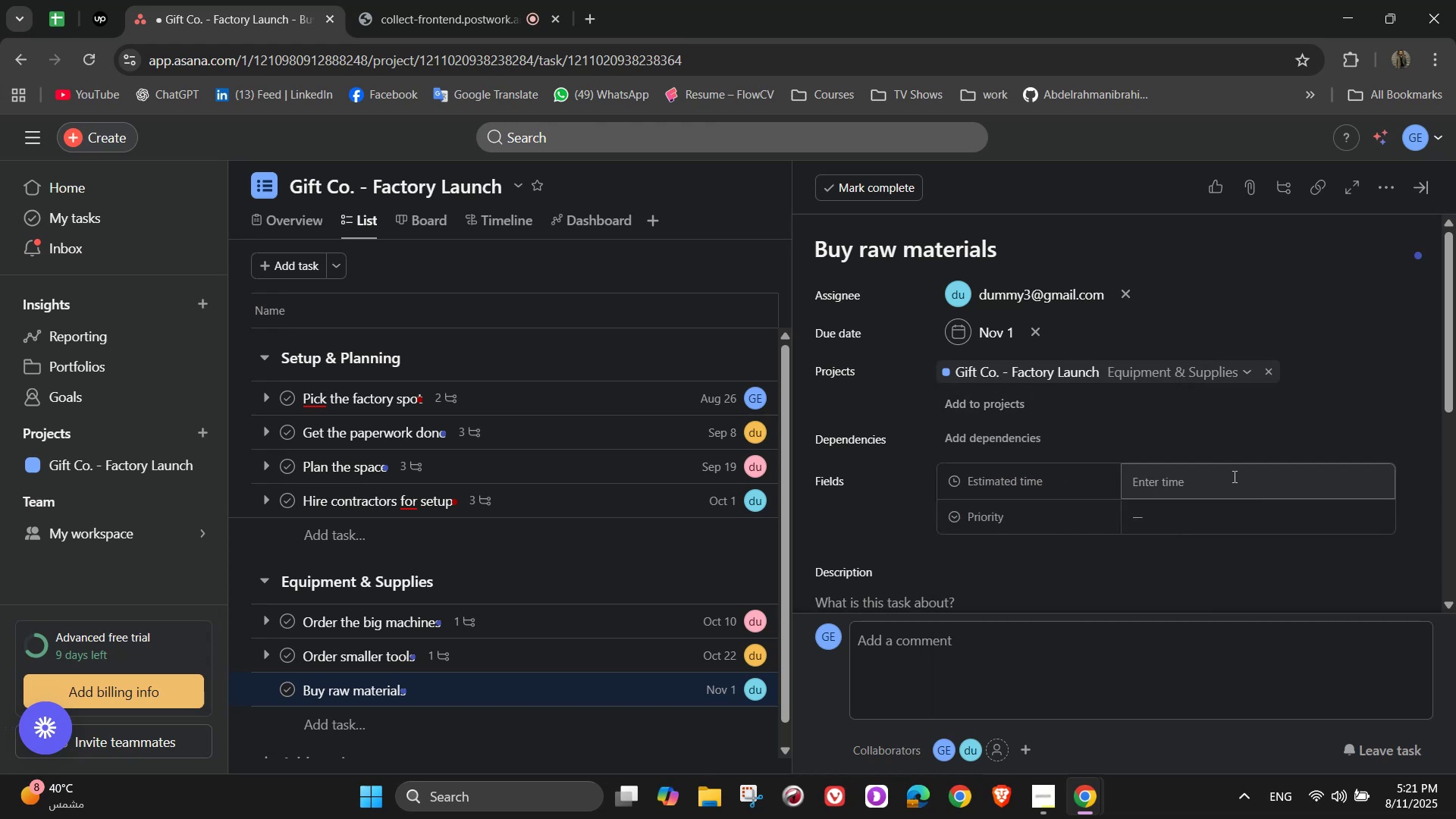 
left_click([1233, 476])
 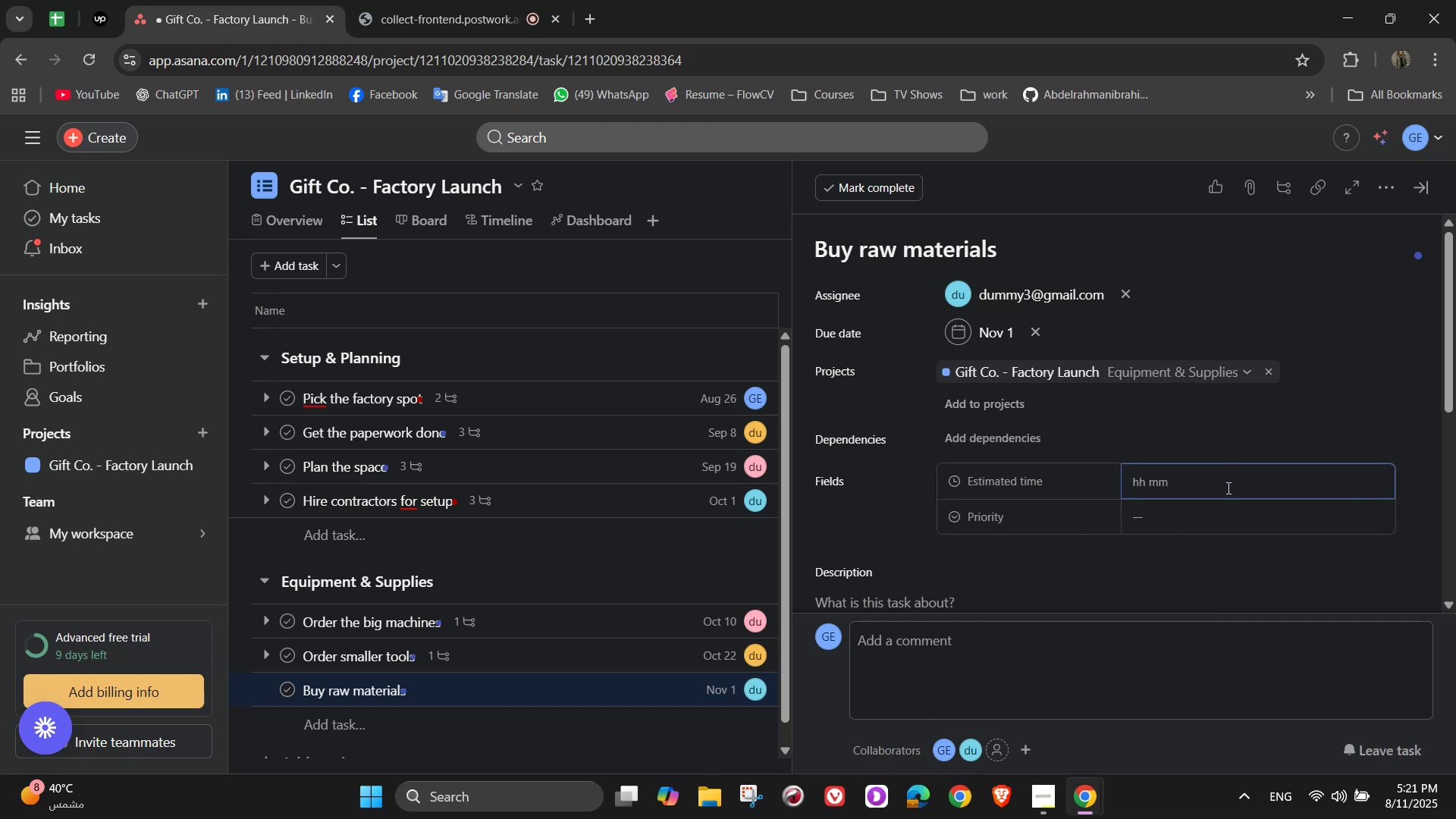 
wait(12.04)
 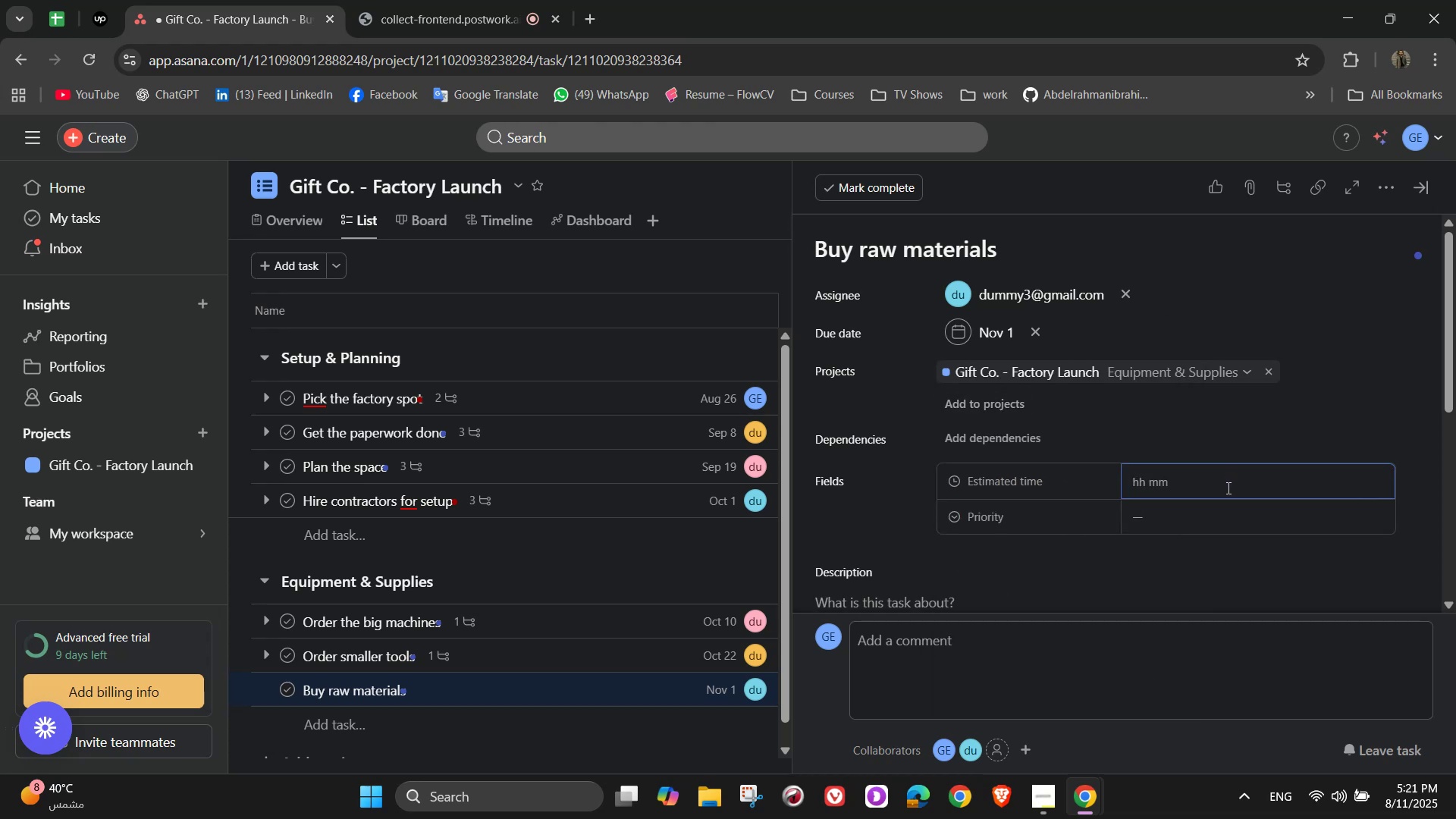 
key(Numpad1)
 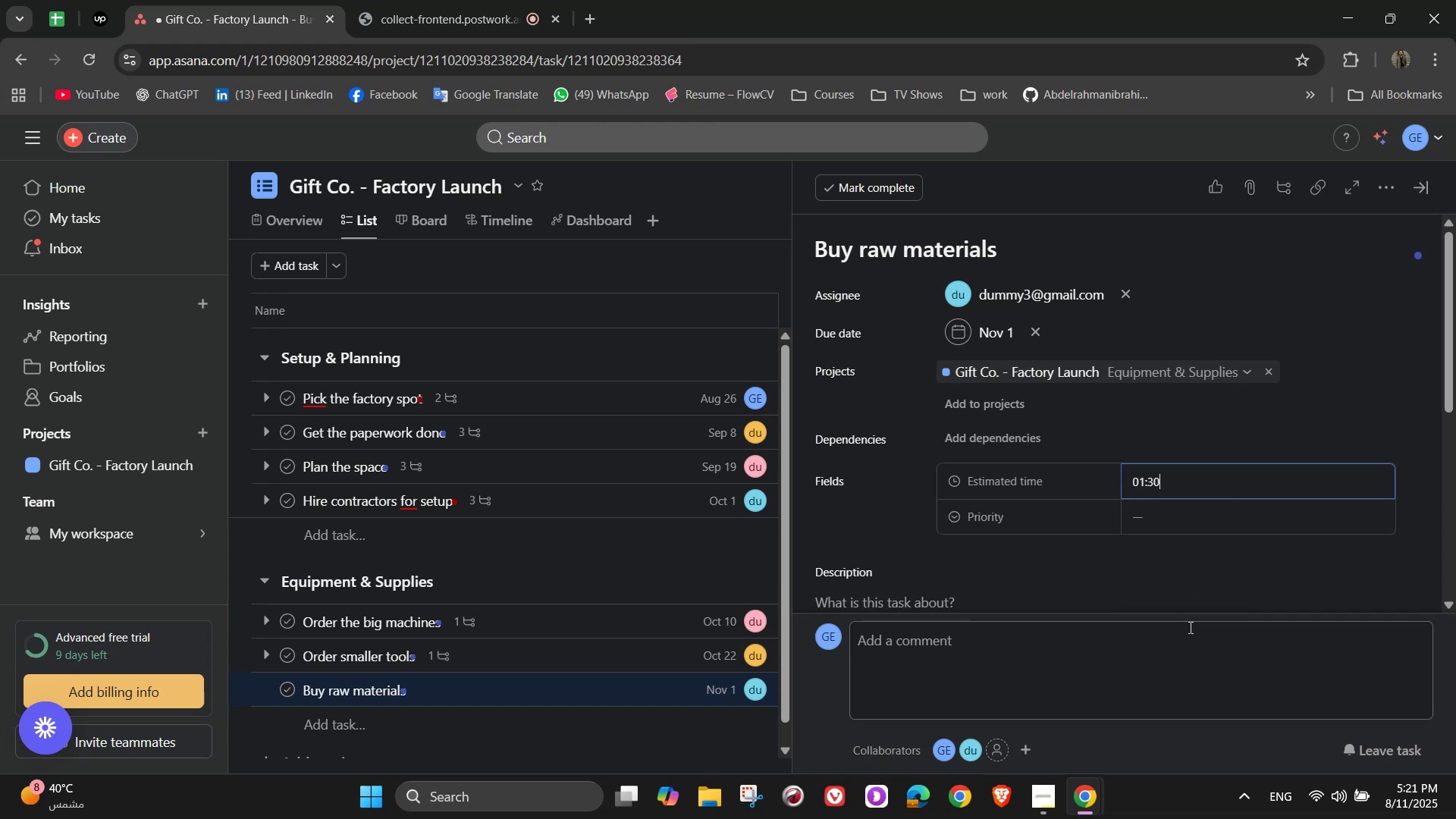 
left_click([1219, 522])
 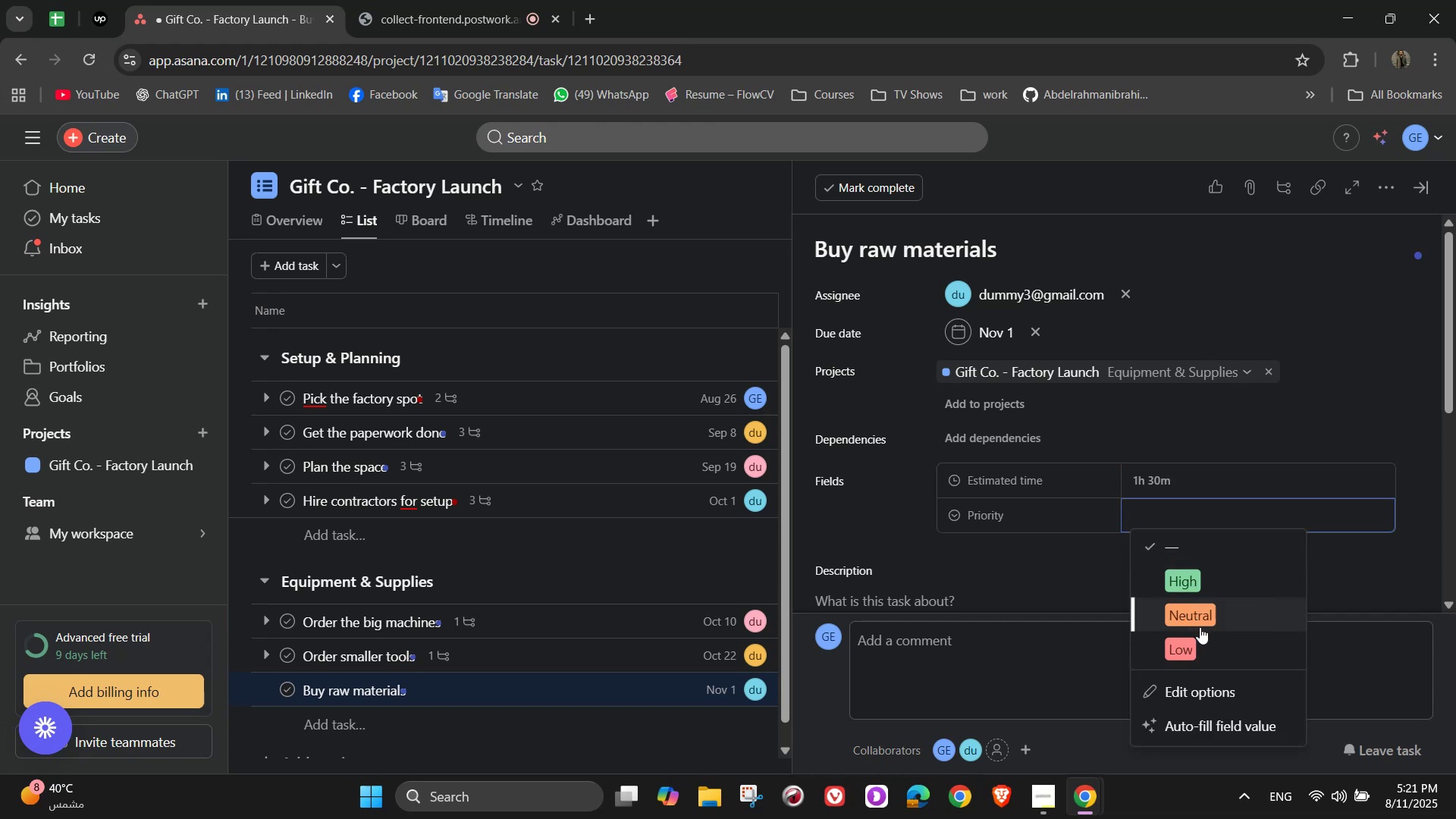 
left_click([1200, 650])
 